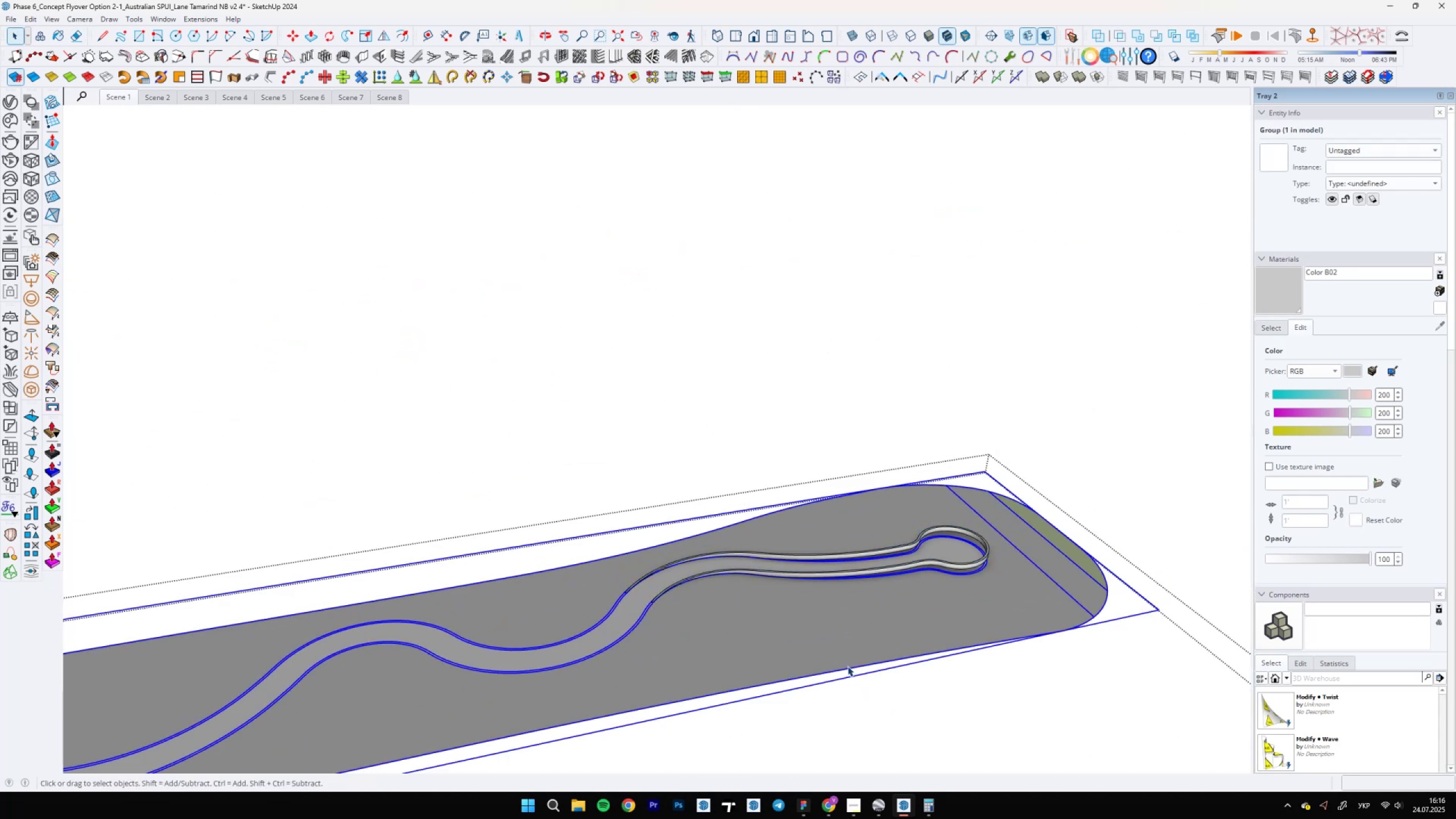 
scroll: coordinate [701, 473], scroll_direction: up, amount: 7.0
 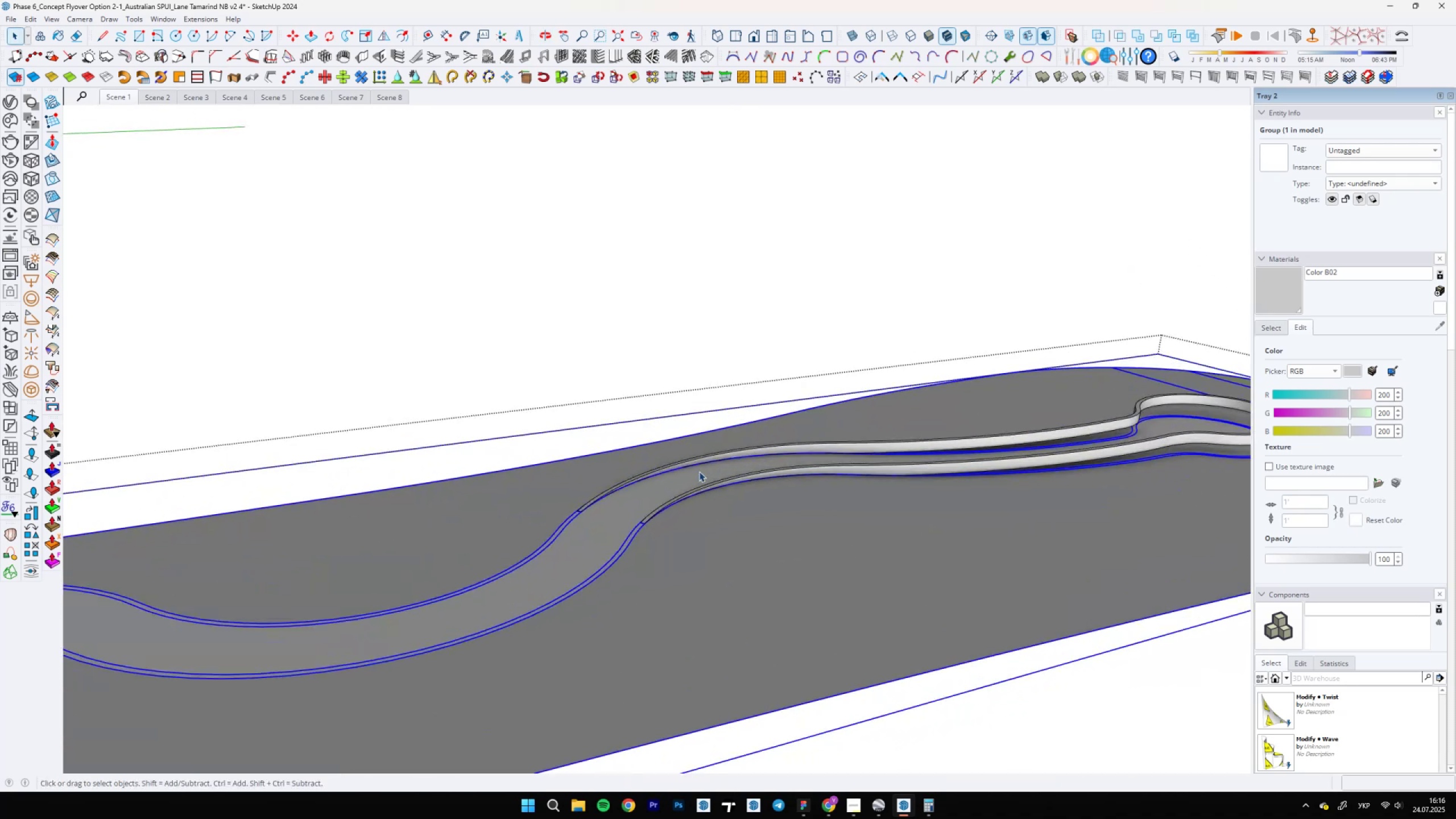 
double_click([699, 471])
 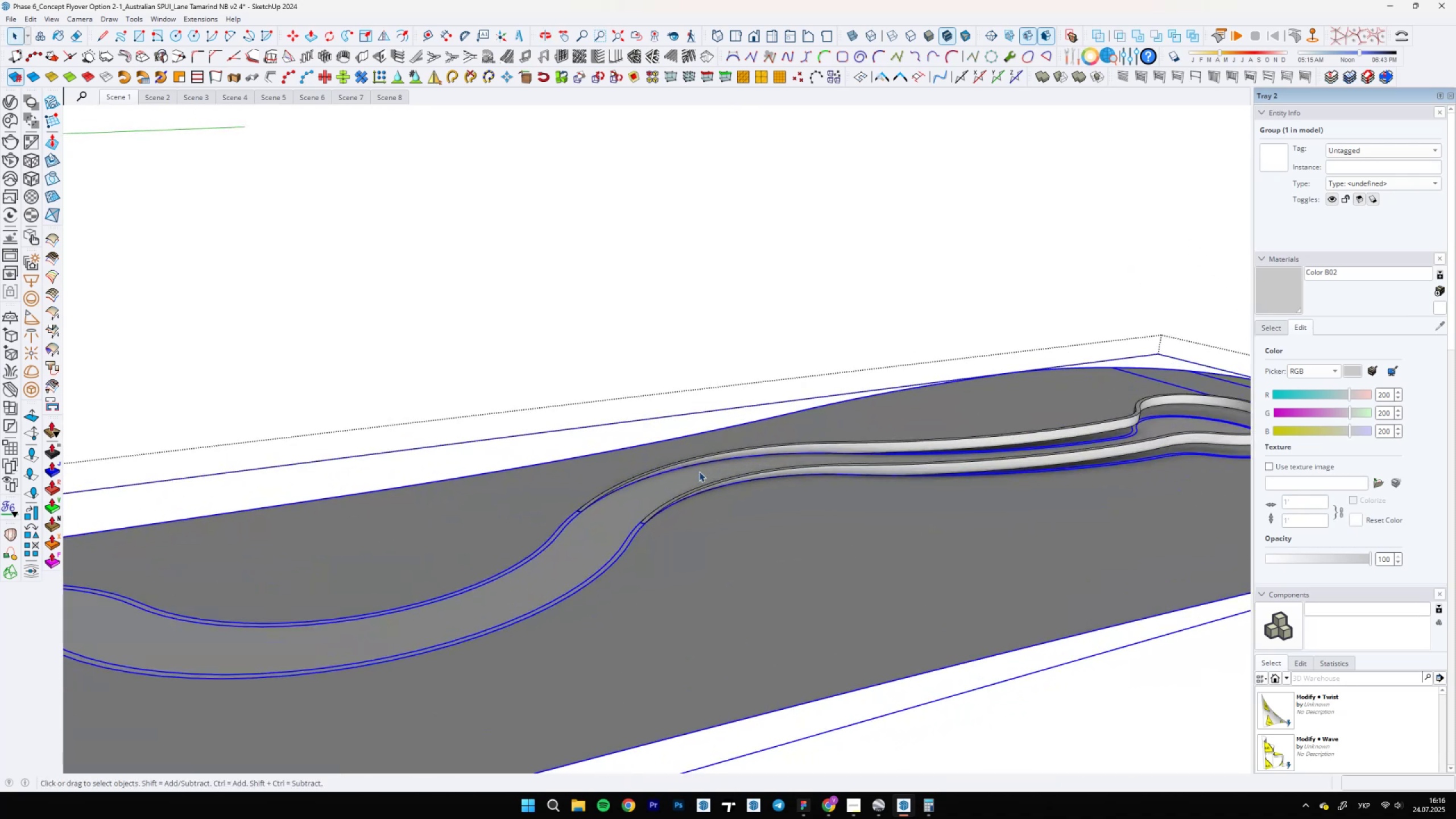 
triple_click([699, 471])
 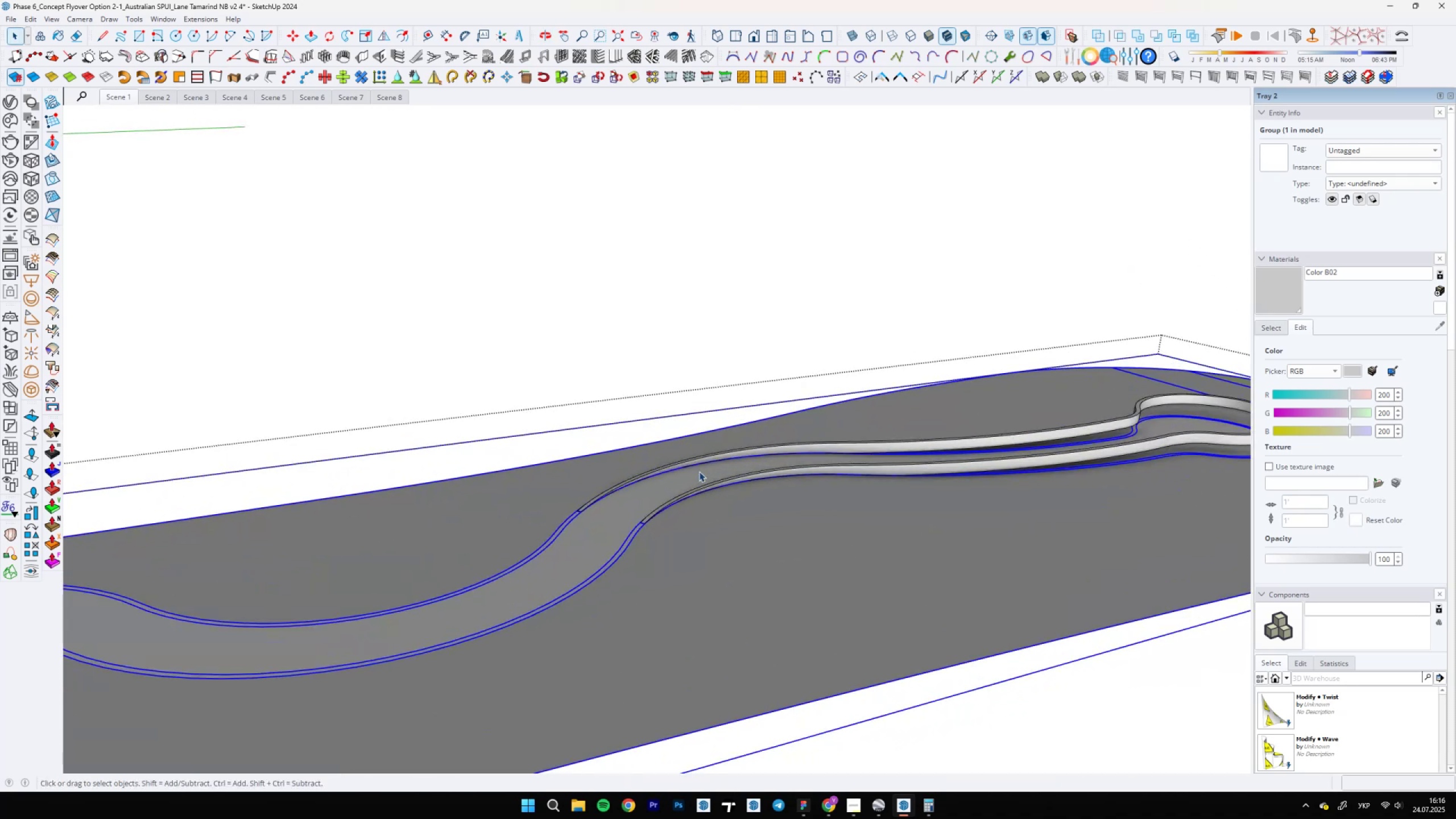 
triple_click([699, 471])
 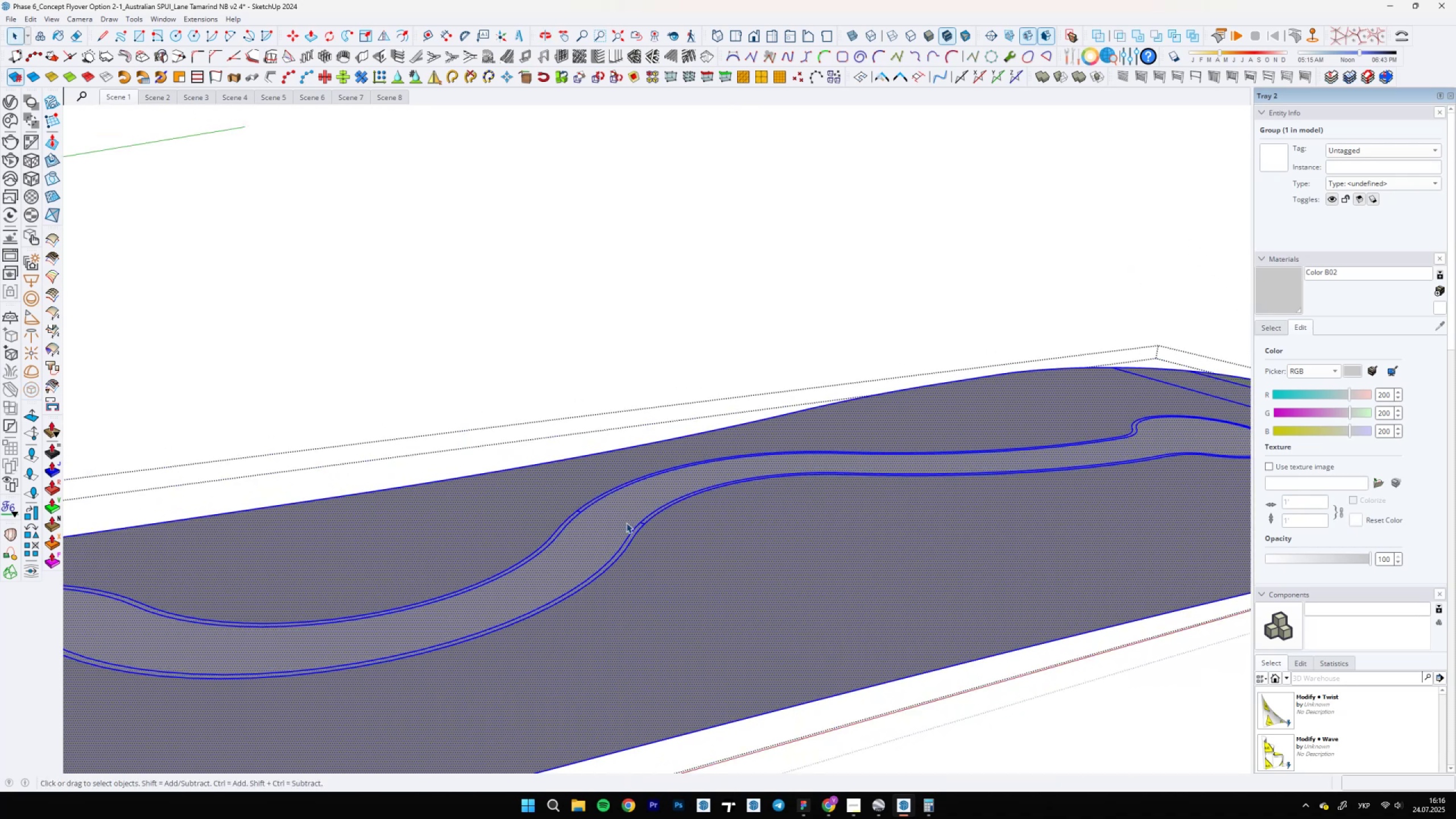 
left_click([615, 549])
 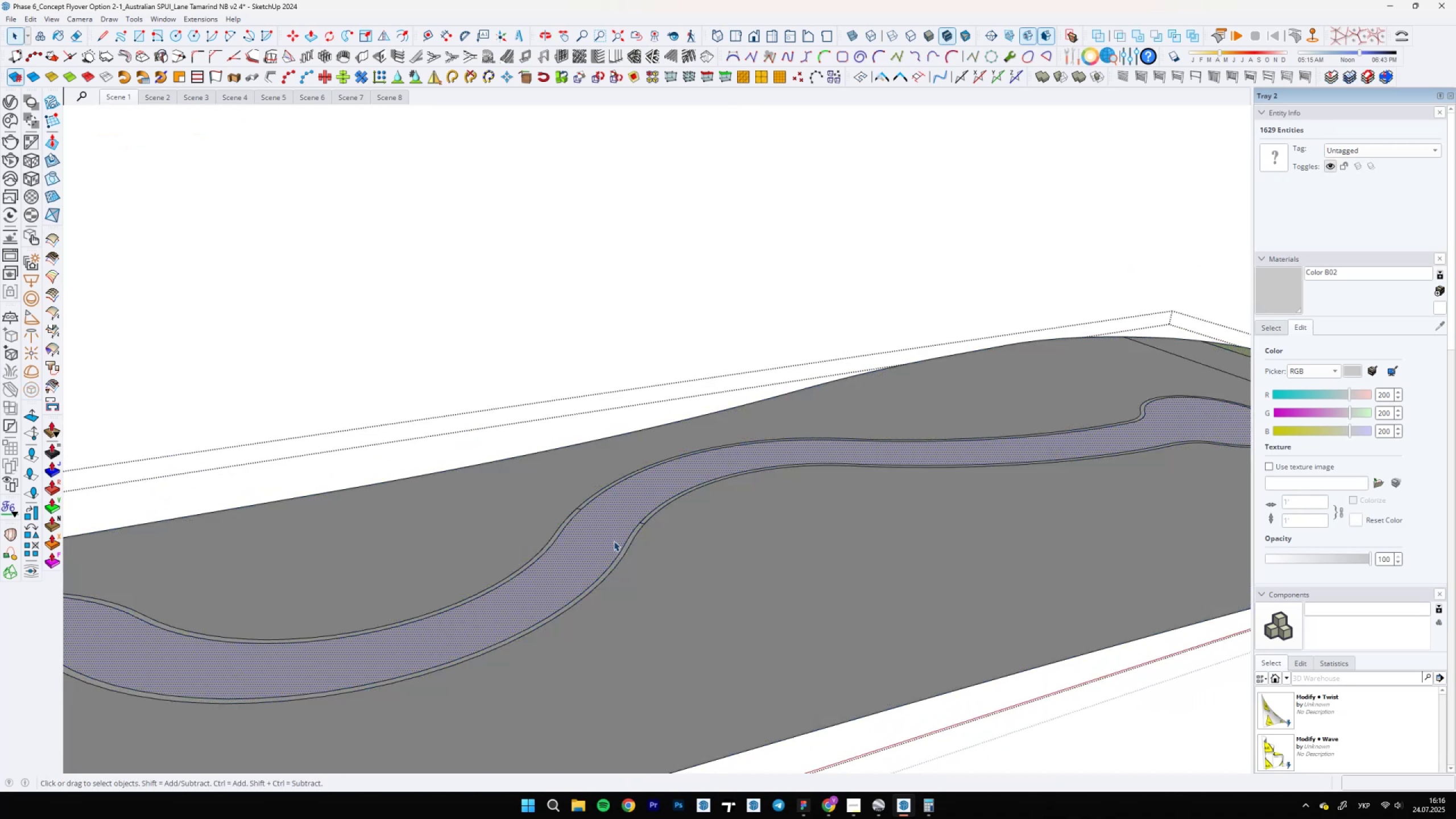 
scroll: coordinate [614, 538], scroll_direction: up, amount: 5.0
 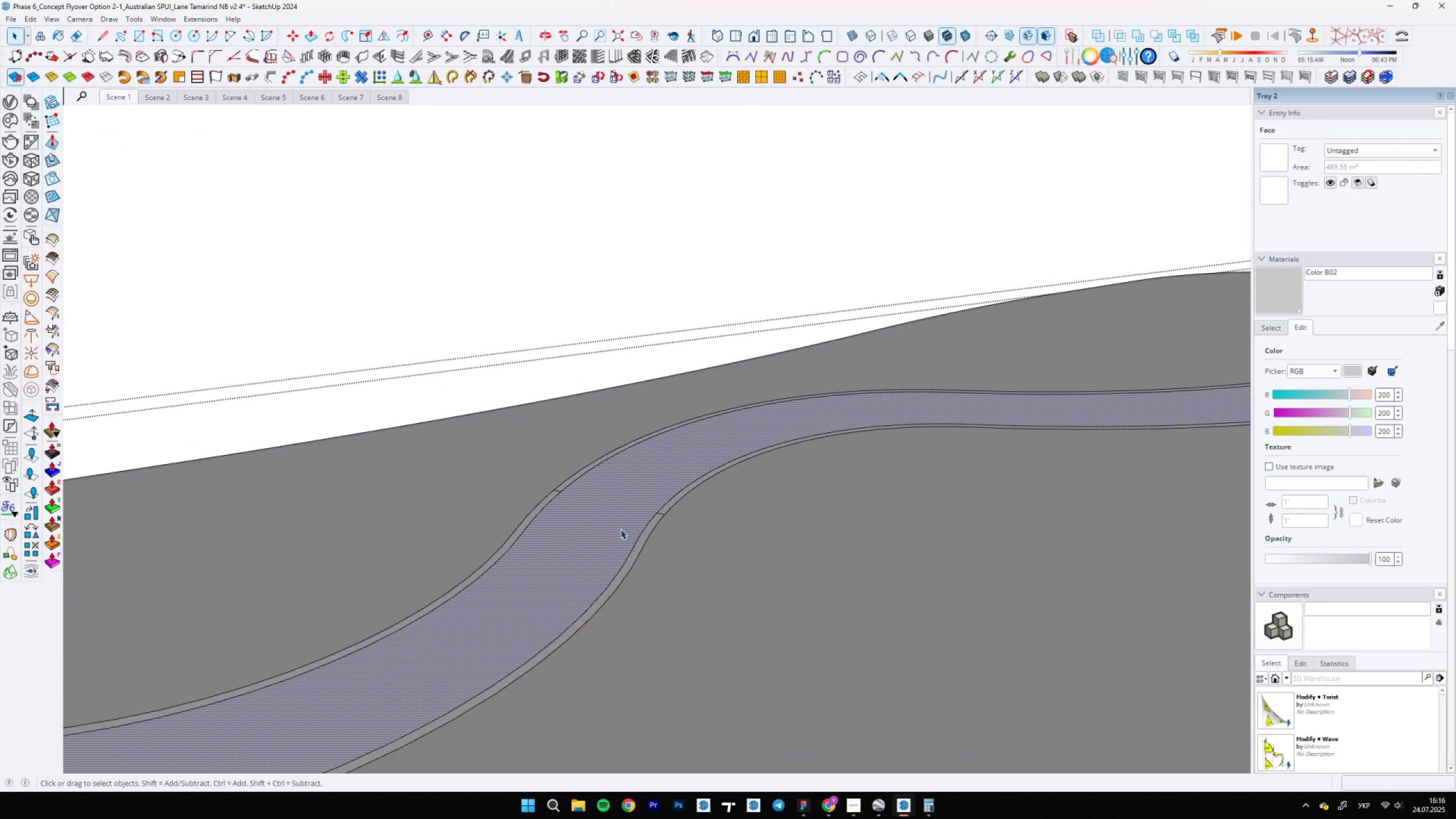 
key(P)
 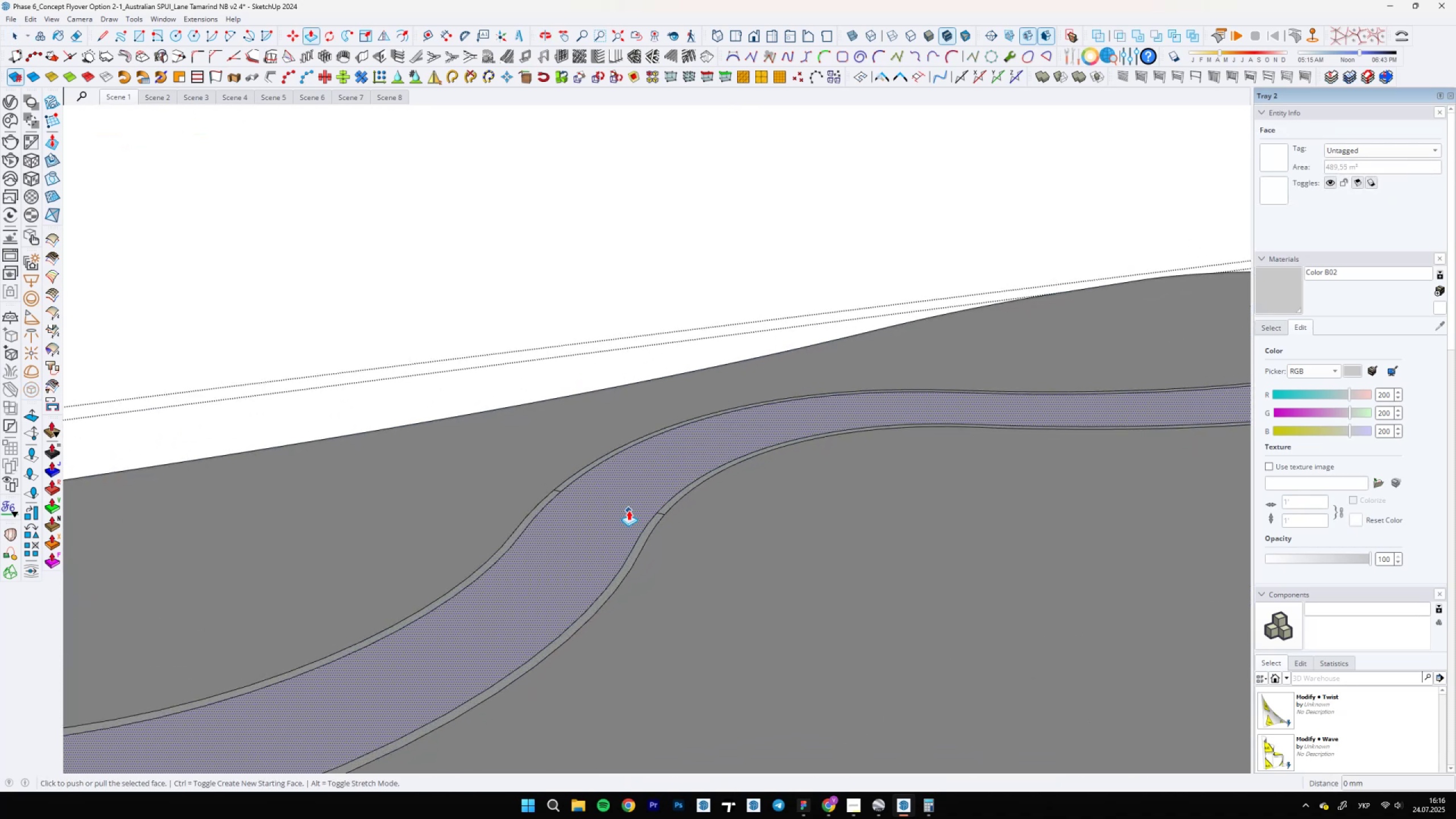 
left_click([628, 510])
 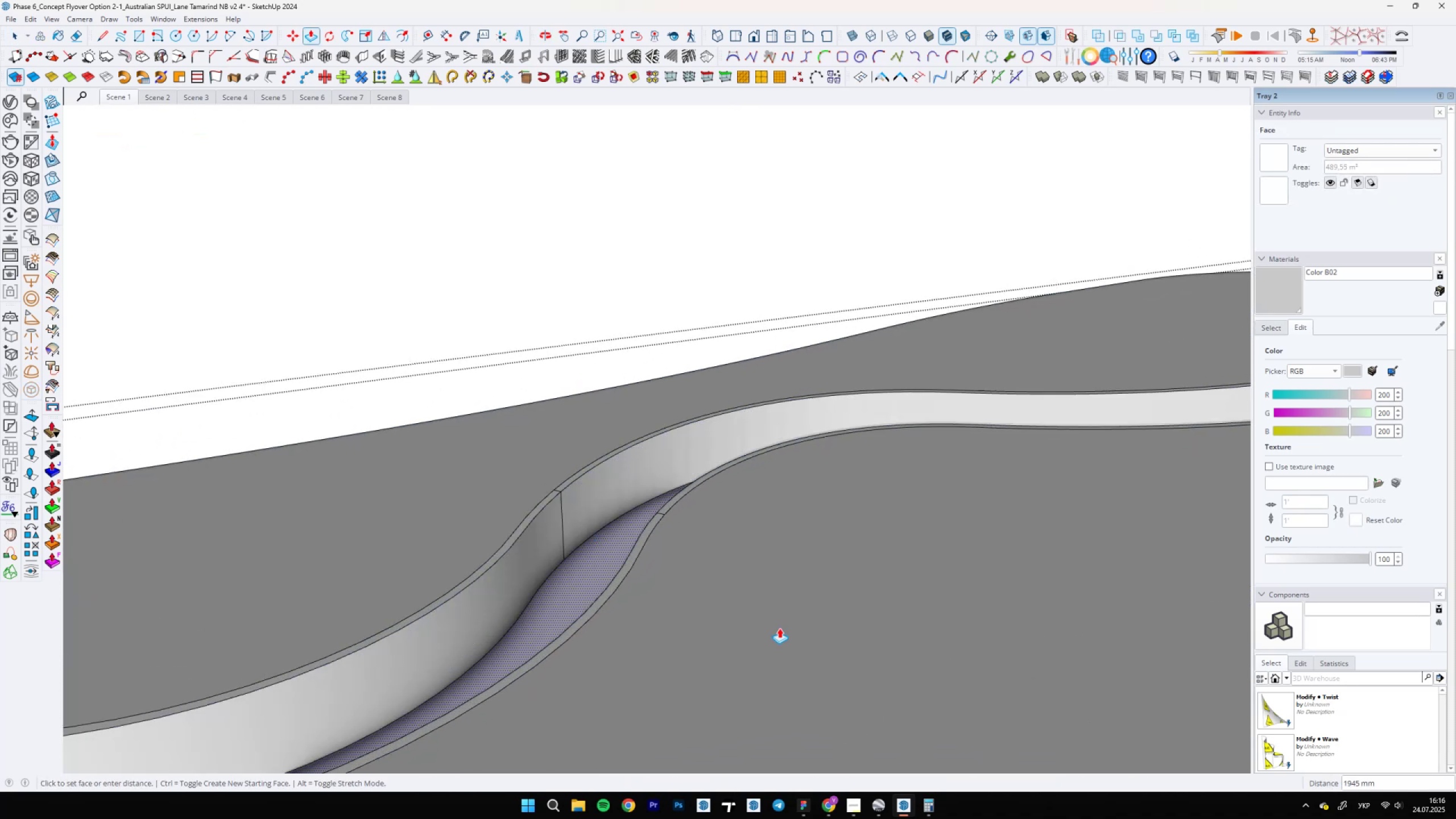 
left_click([808, 803])
 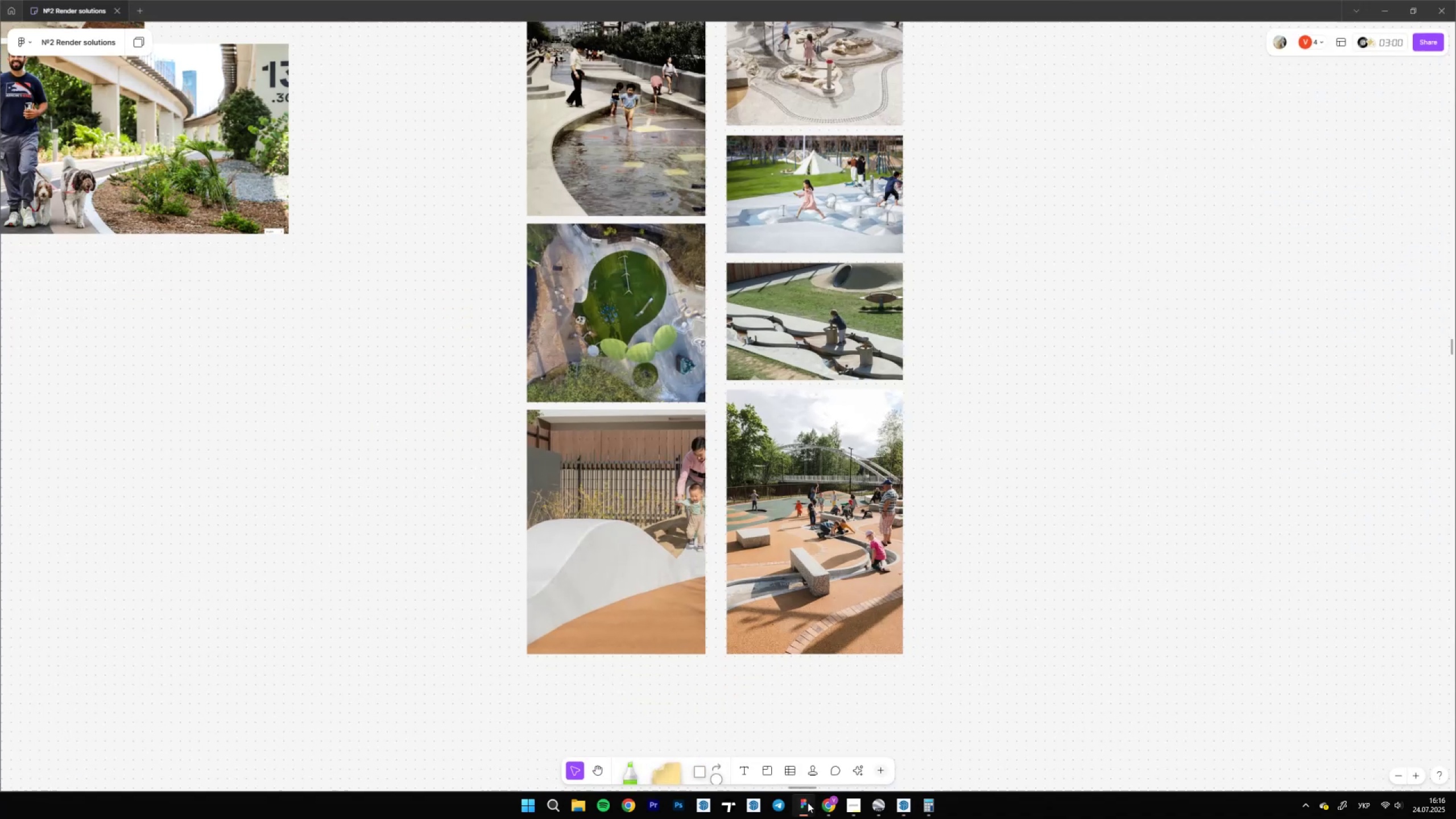 
hold_key(key=ControlLeft, duration=1.52)
scroll: coordinate [905, 731], scroll_direction: up, amount: 10.0
 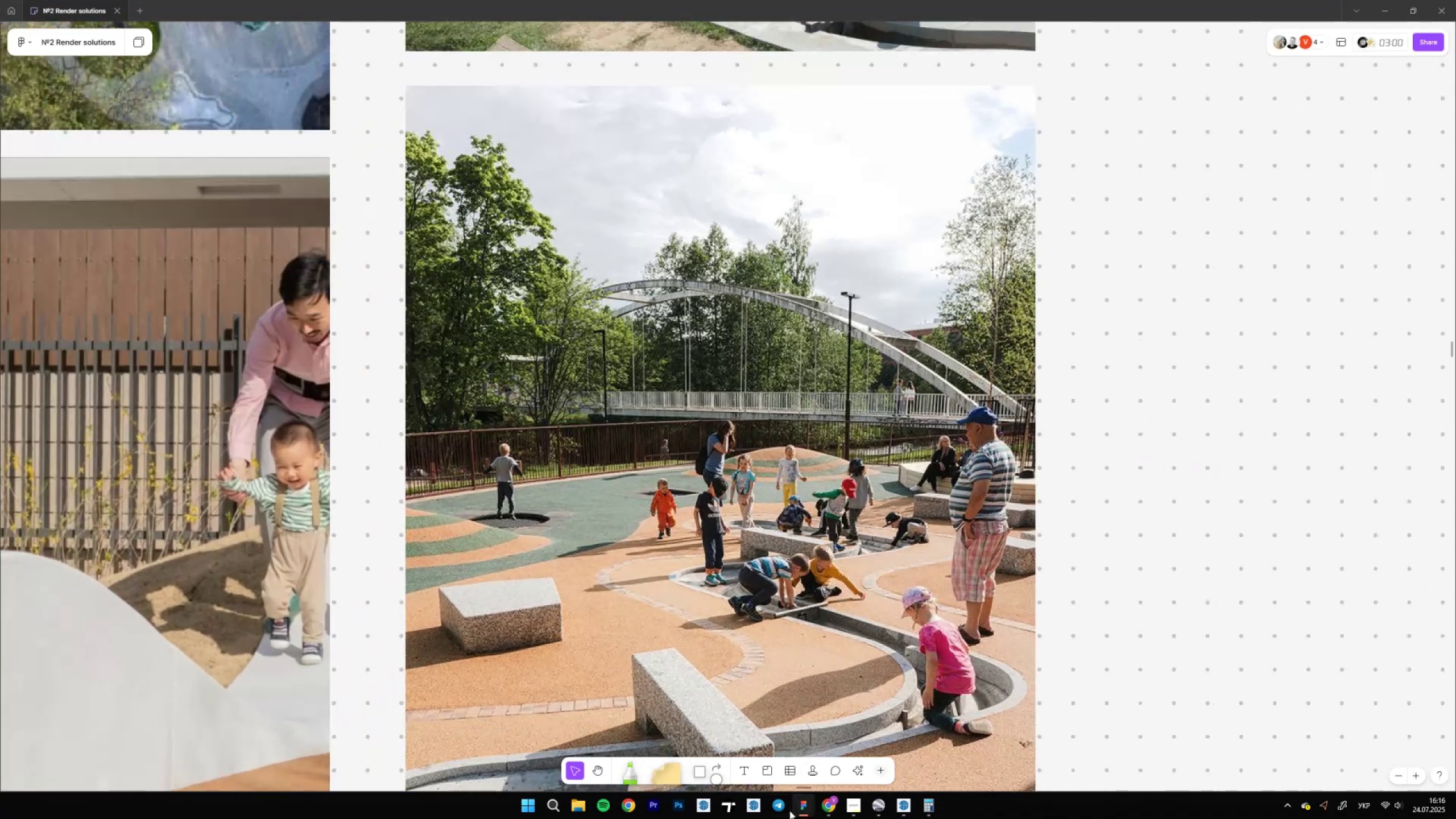 
hold_key(key=ControlLeft, duration=1.53)
 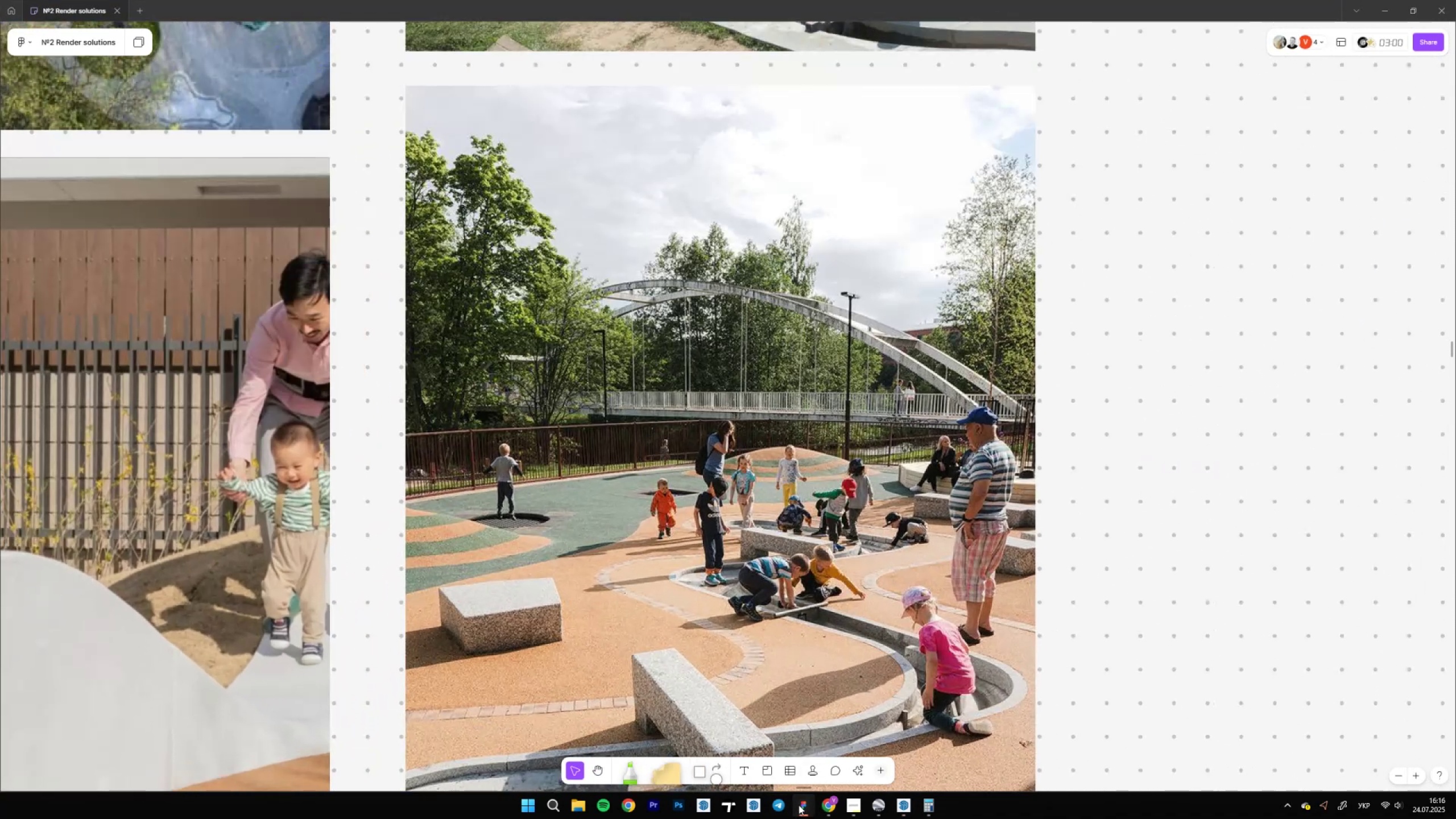 
hold_key(key=ControlLeft, duration=0.52)
left_click([799, 805])
 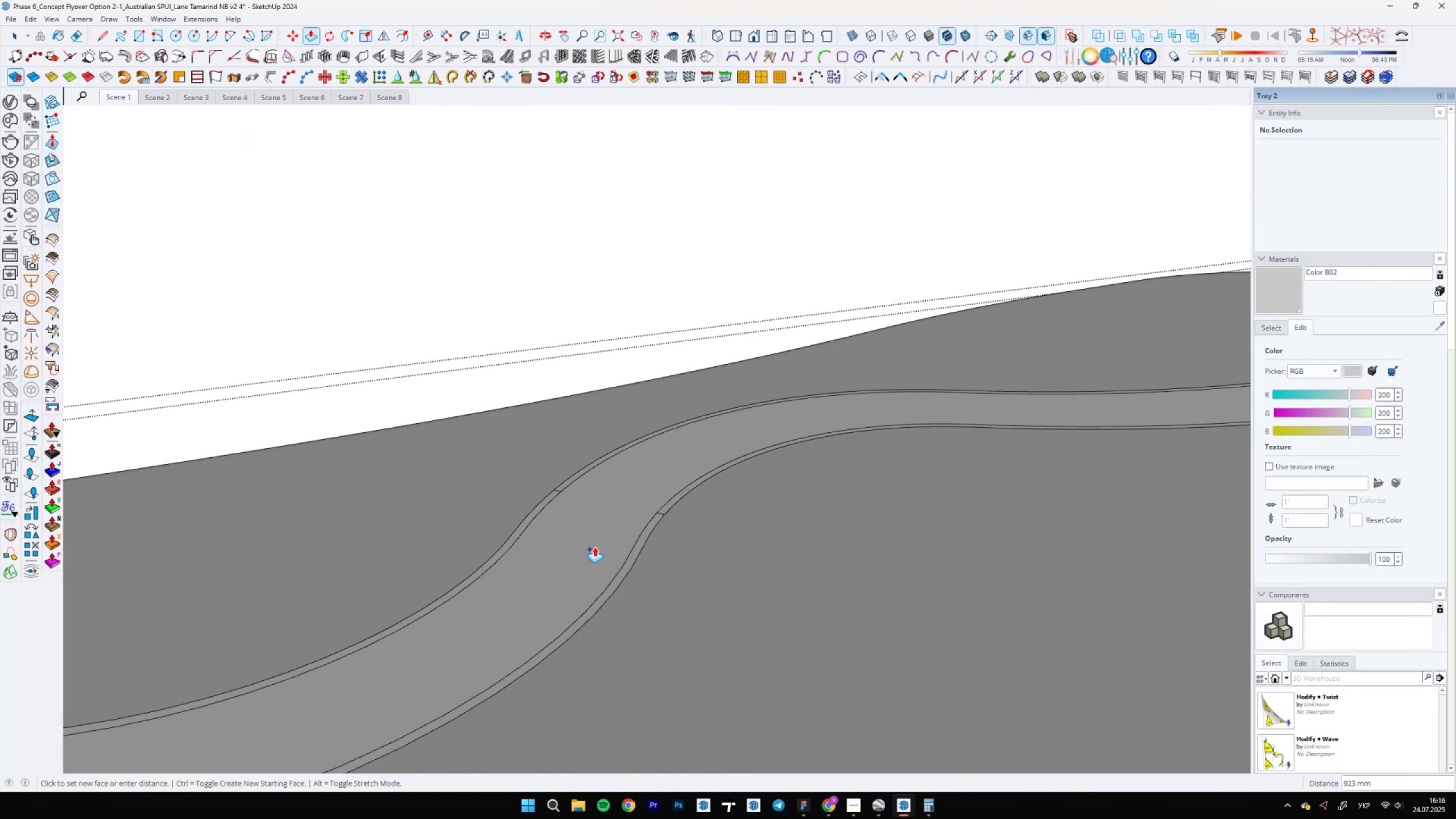 
key(Space)
 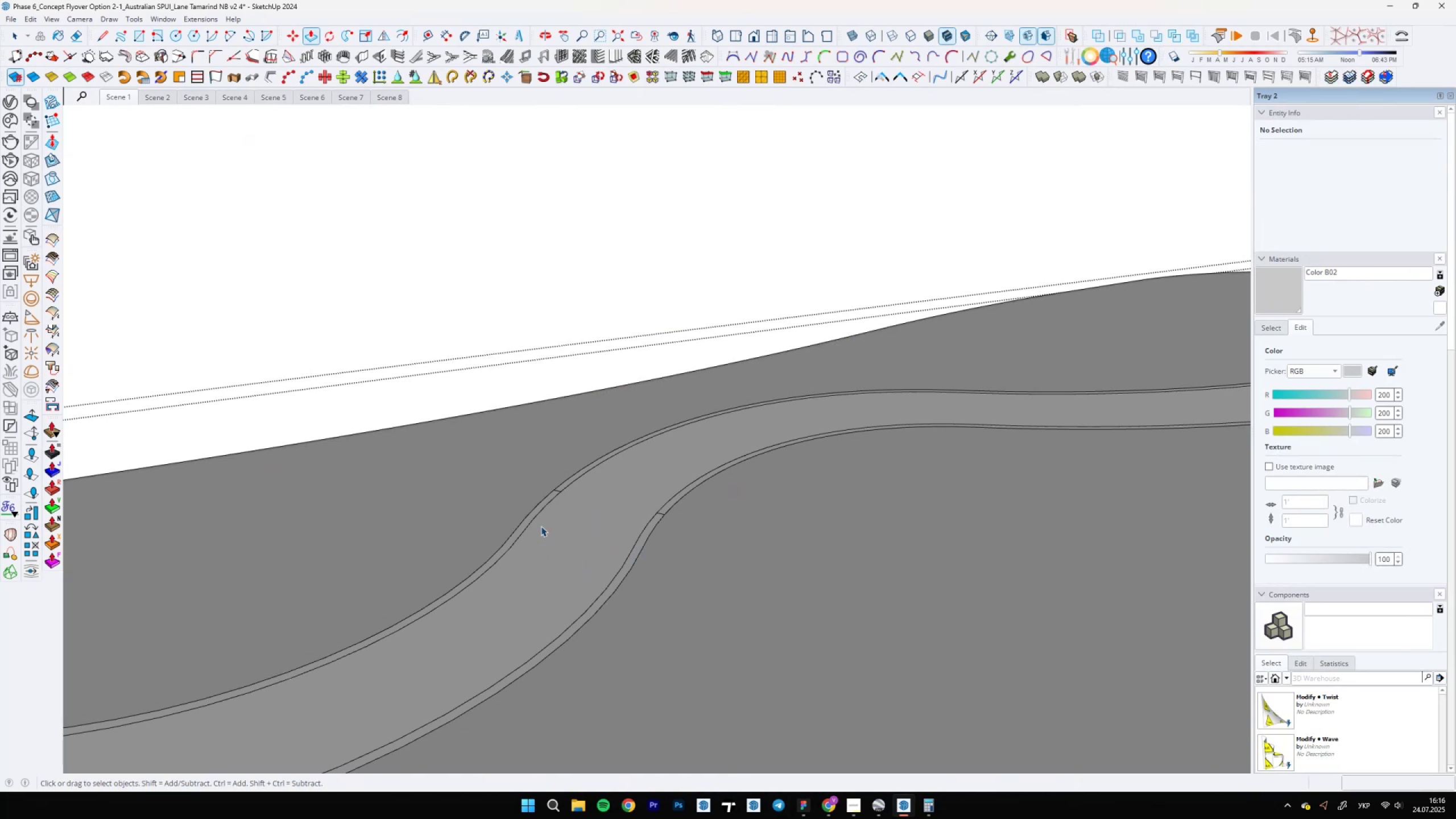 
scroll: coordinate [570, 524], scroll_direction: up, amount: 8.0
 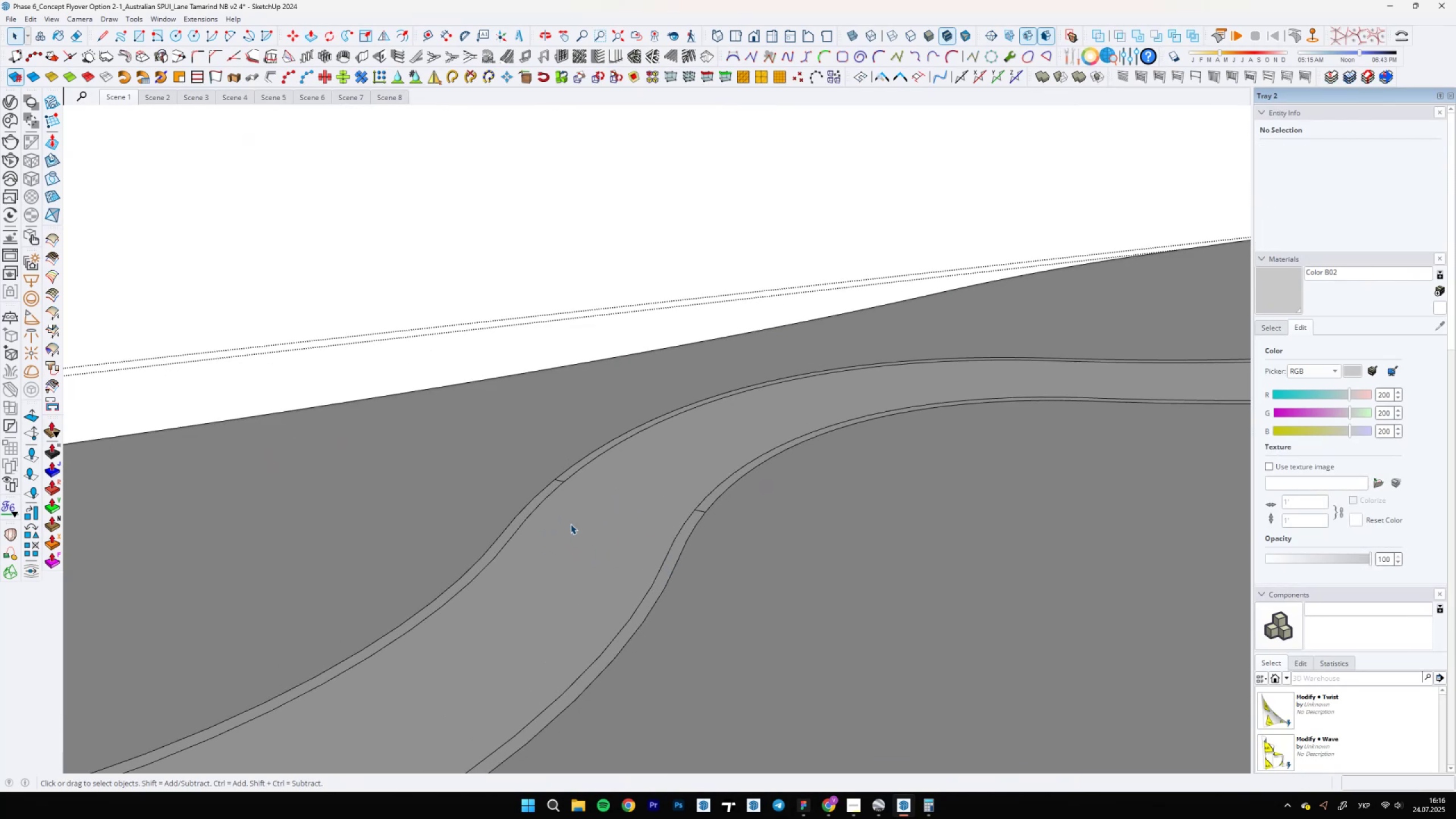 
key(P)
 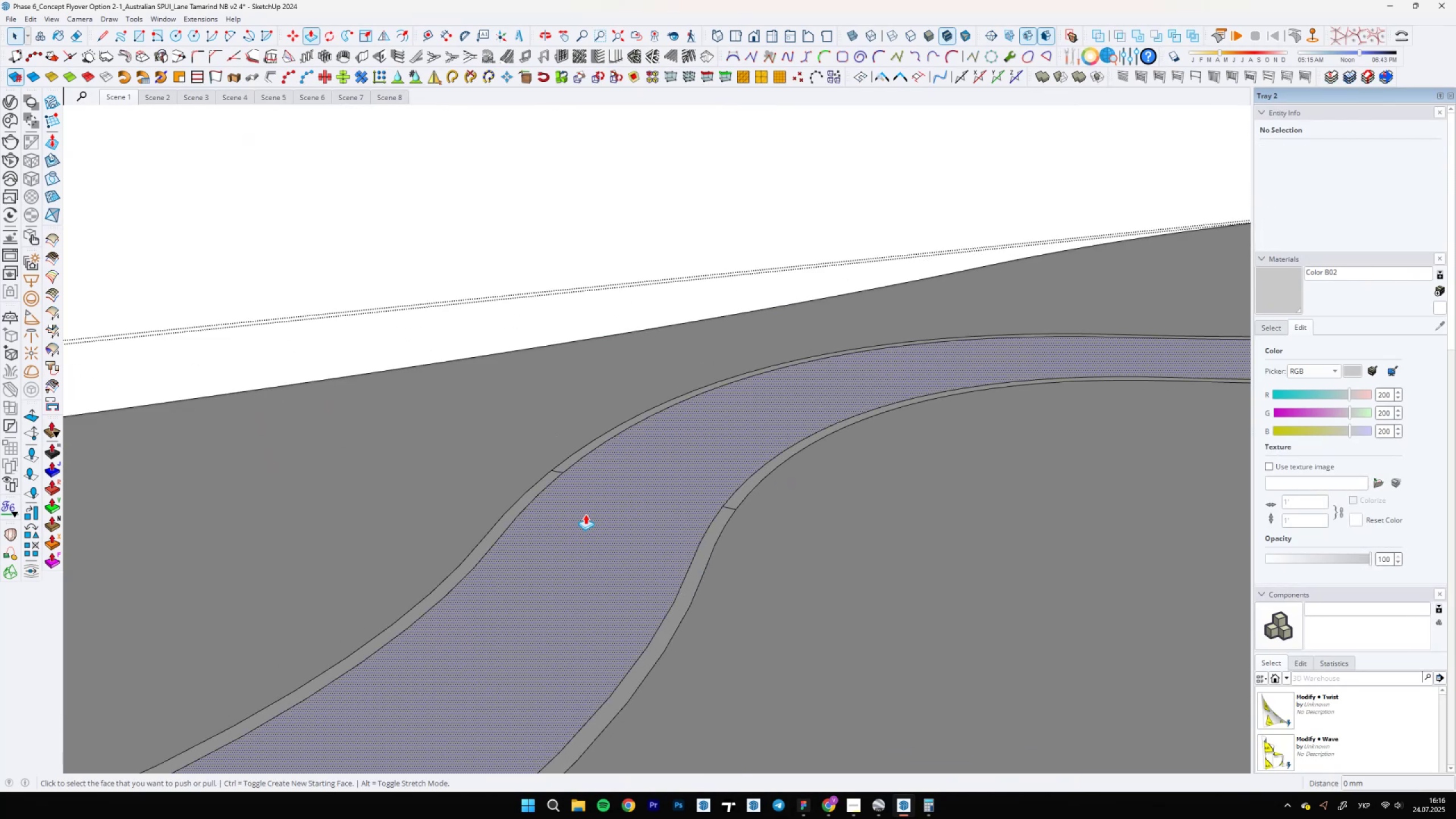 
left_click([586, 510])
 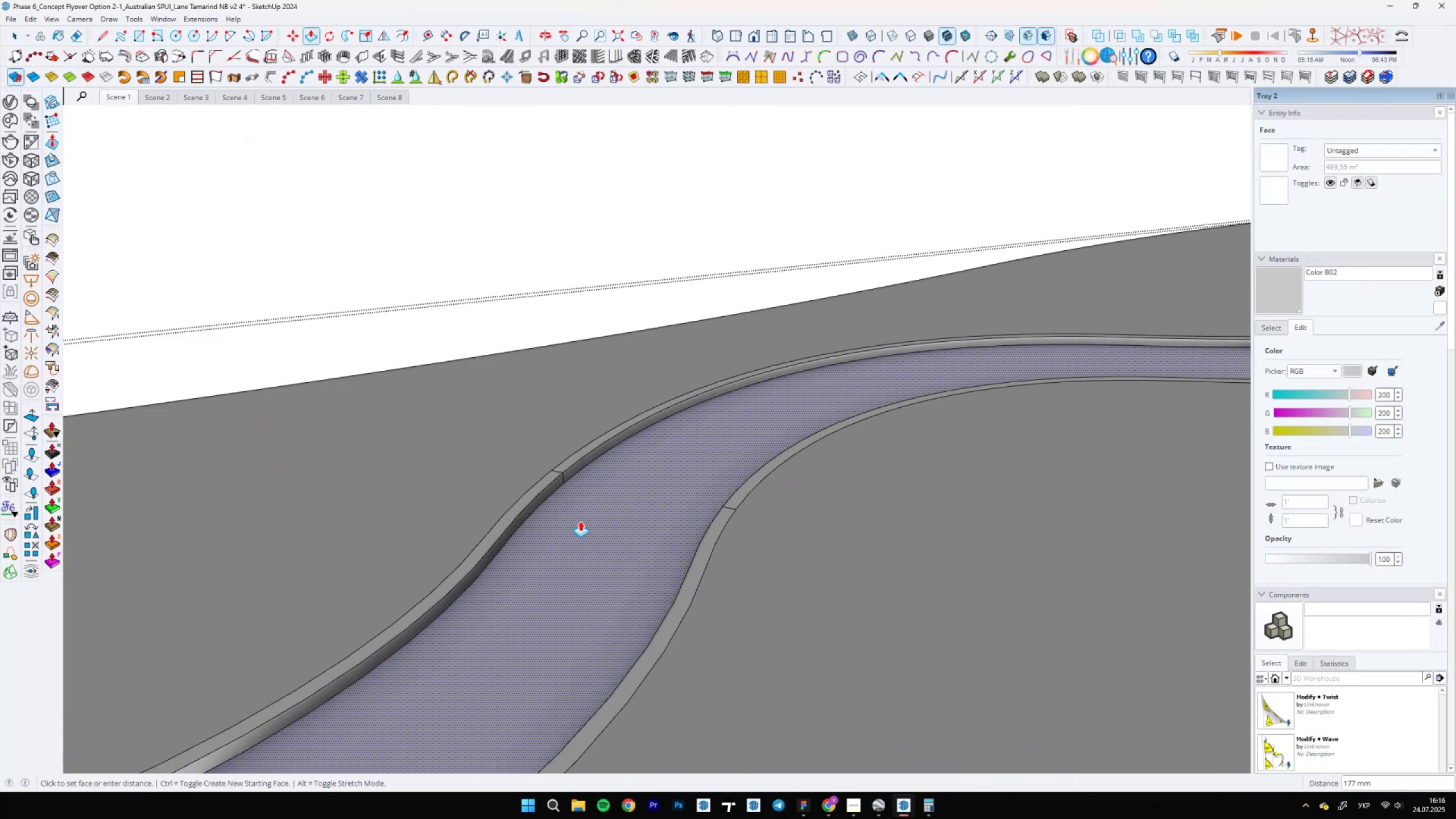 
type(200)
 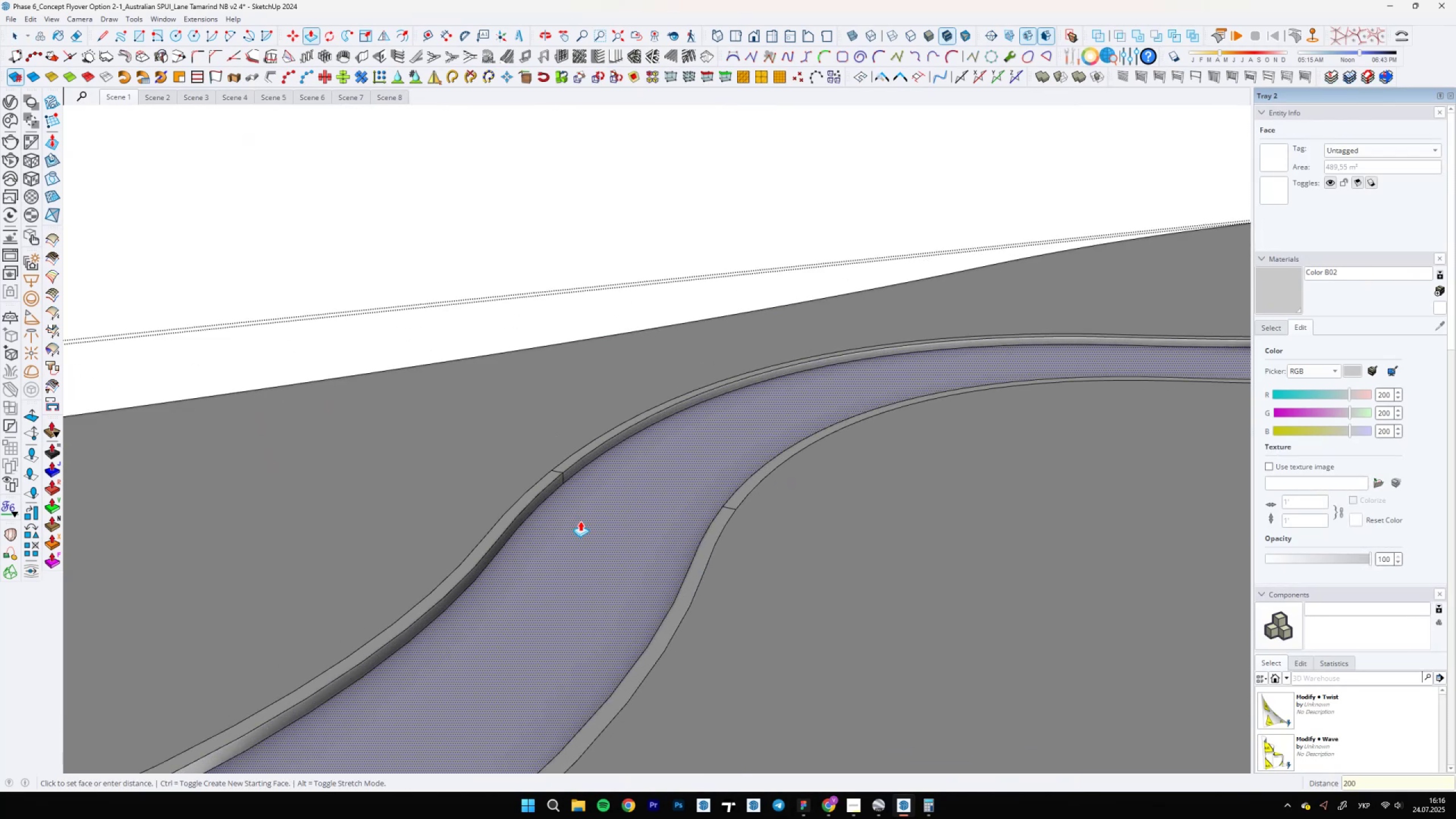 
key(Enter)
 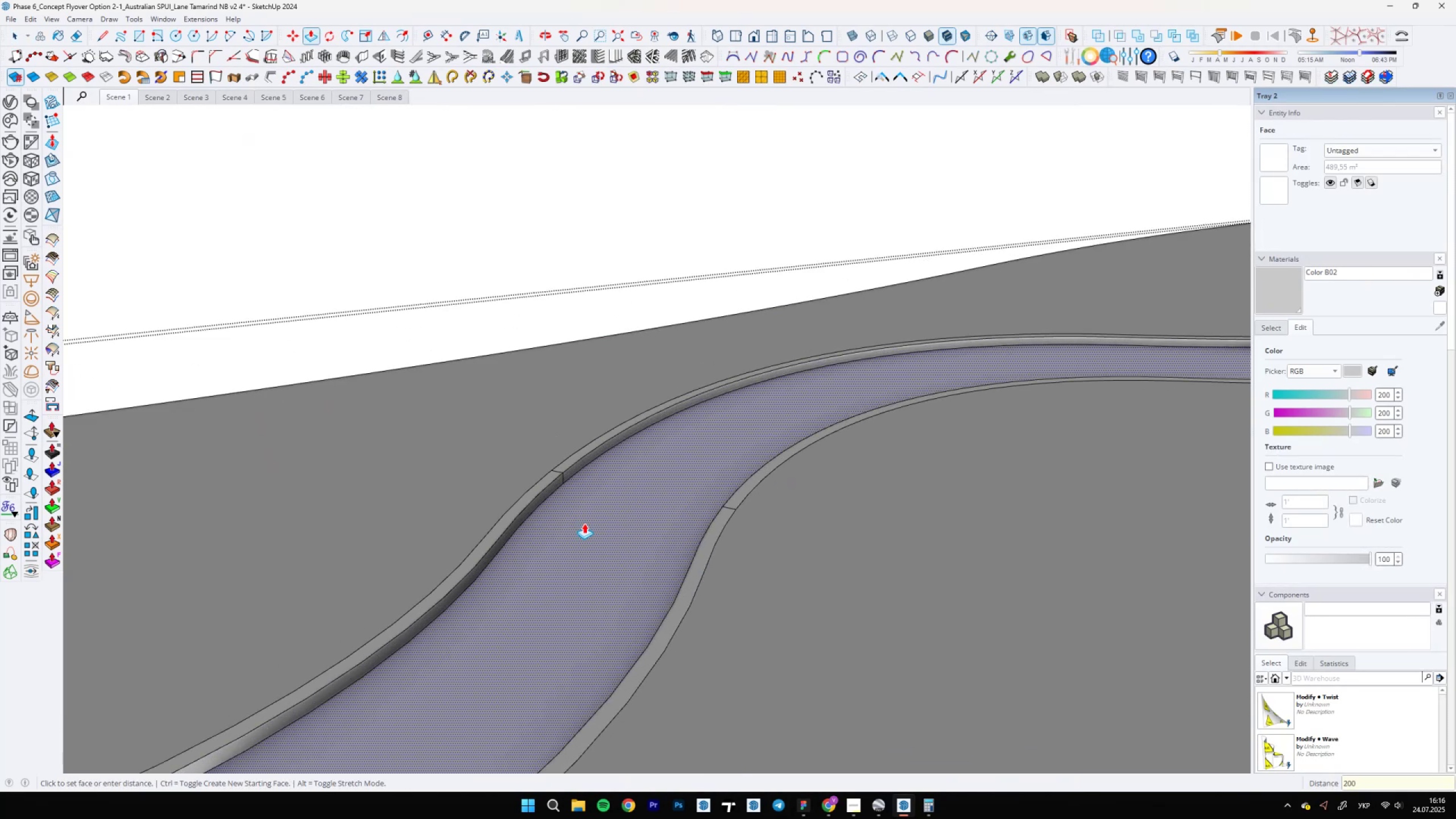 
key(Space)
 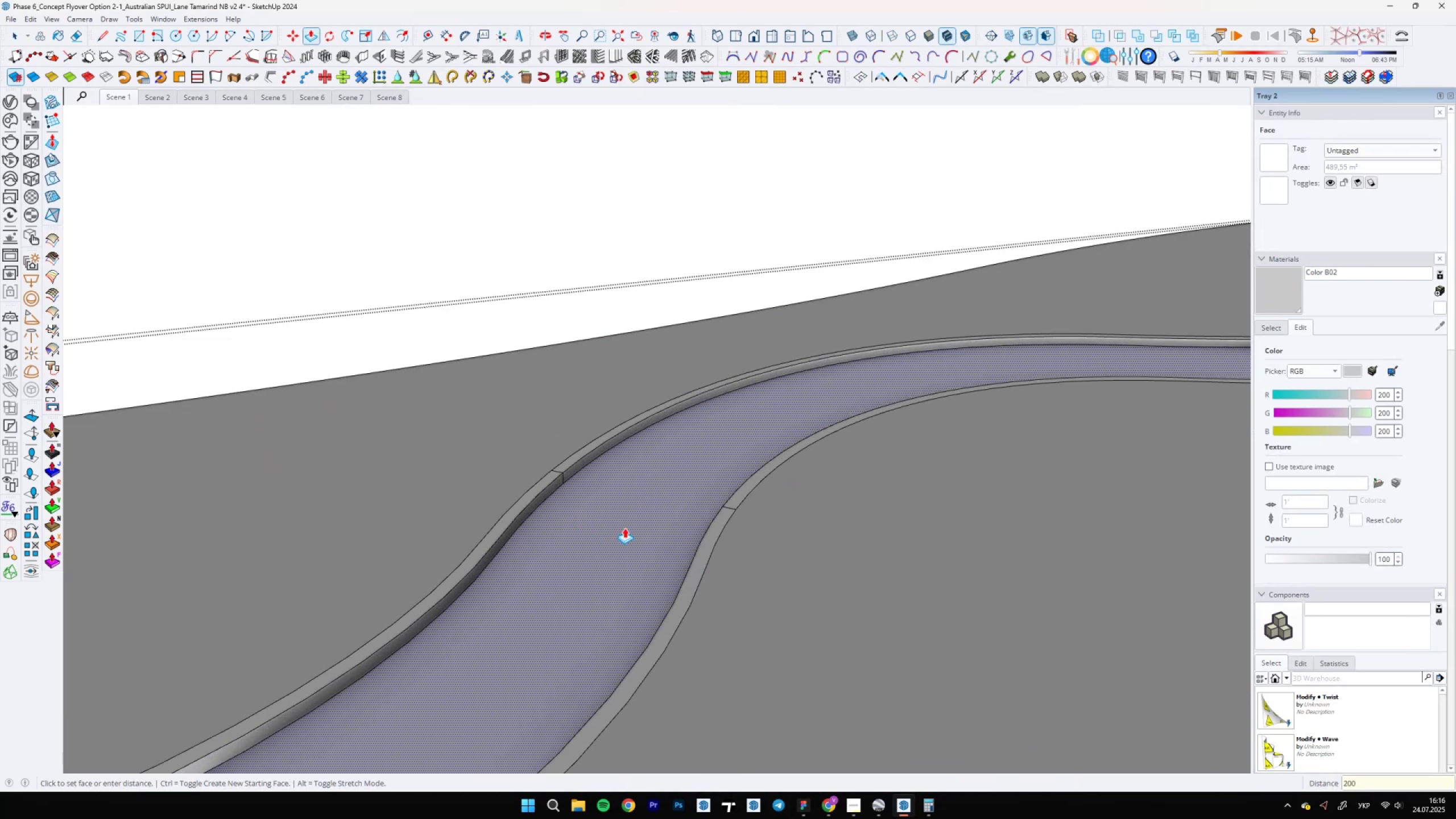 
scroll: coordinate [709, 522], scroll_direction: down, amount: 6.0
 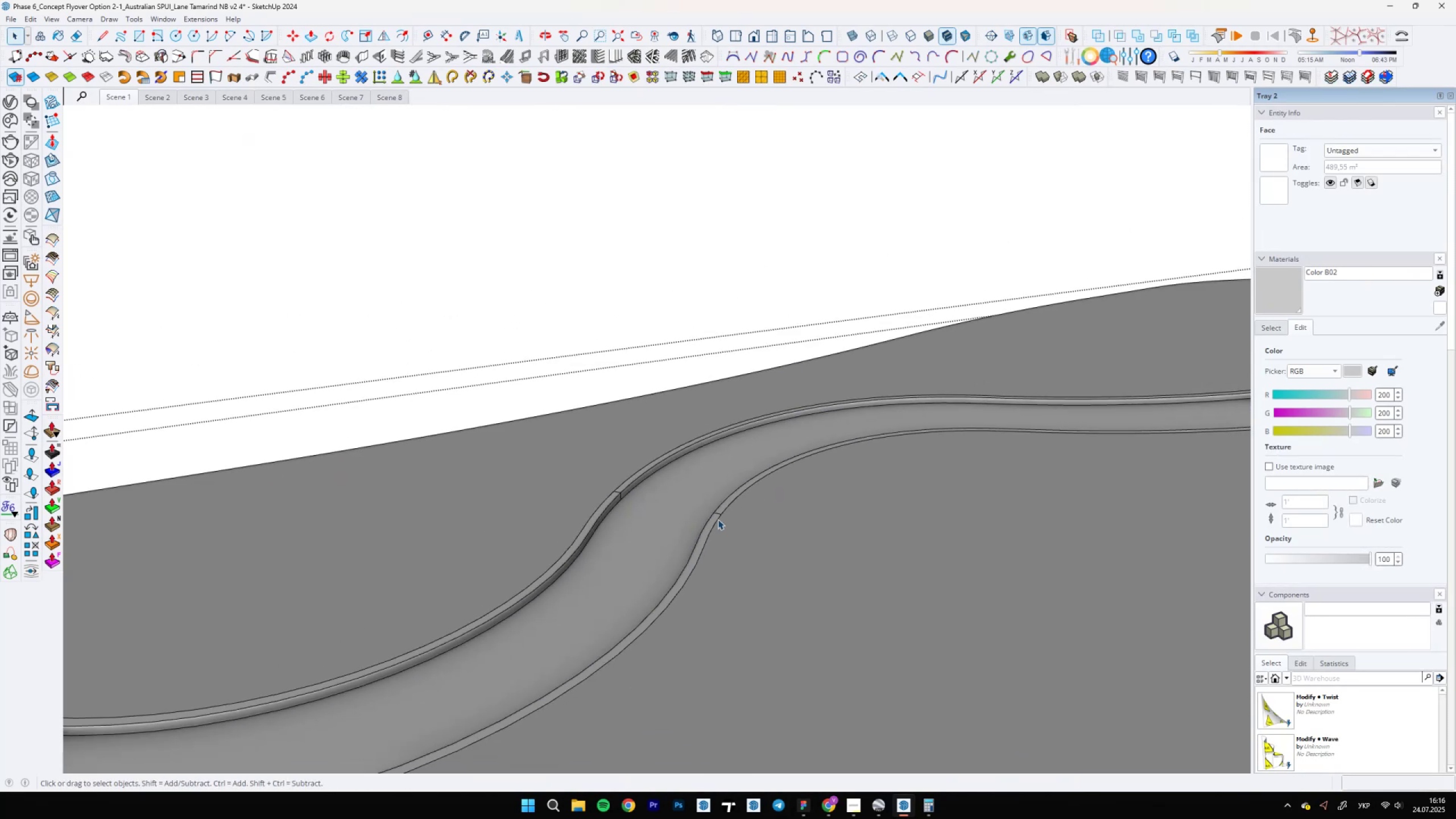 
key(Escape)
 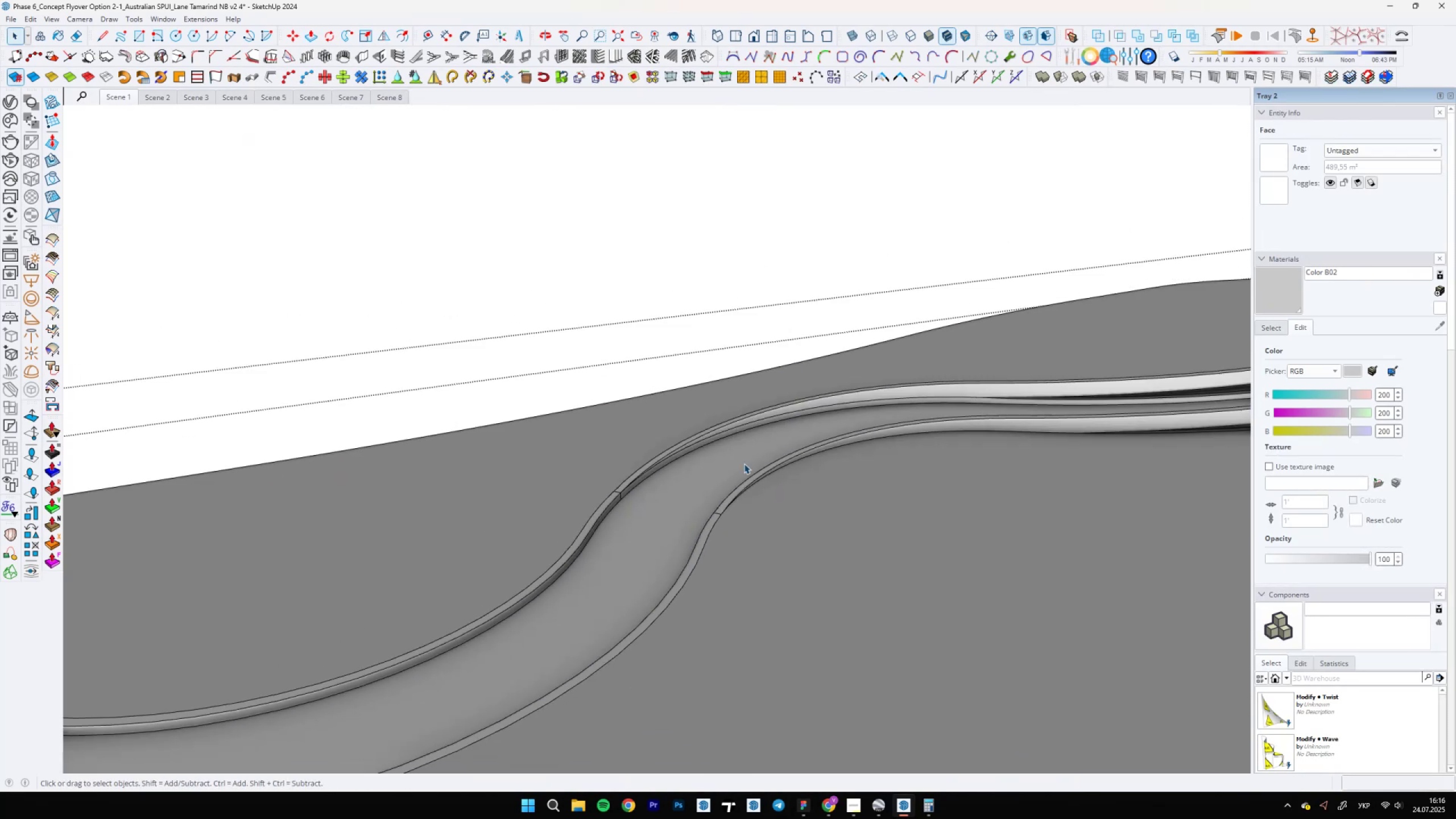 
scroll: coordinate [337, 564], scroll_direction: up, amount: 1.0
 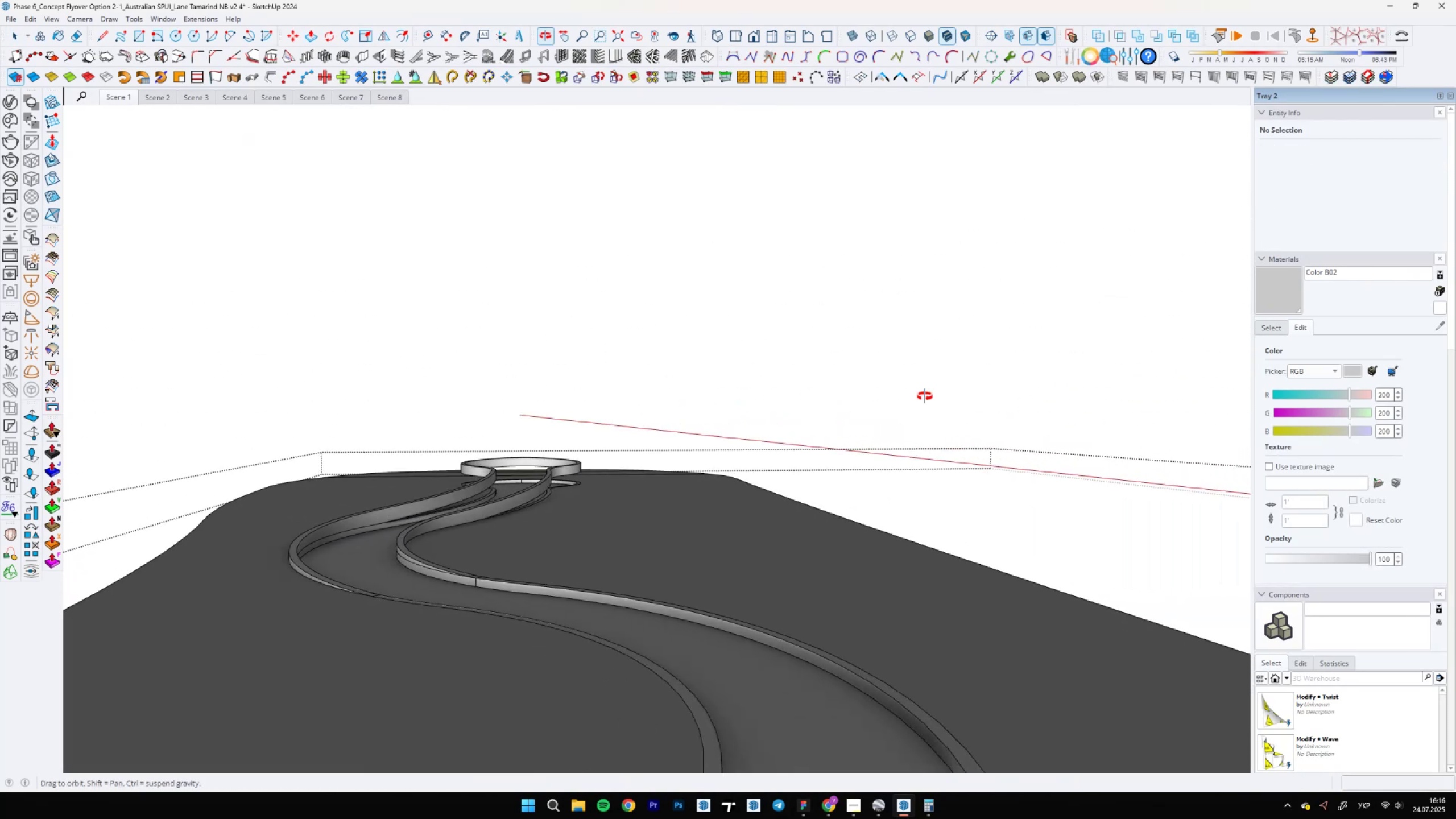 
hold_key(key=ShiftLeft, duration=0.92)
scroll: coordinate [516, 442], scroll_direction: down, amount: 21.0
 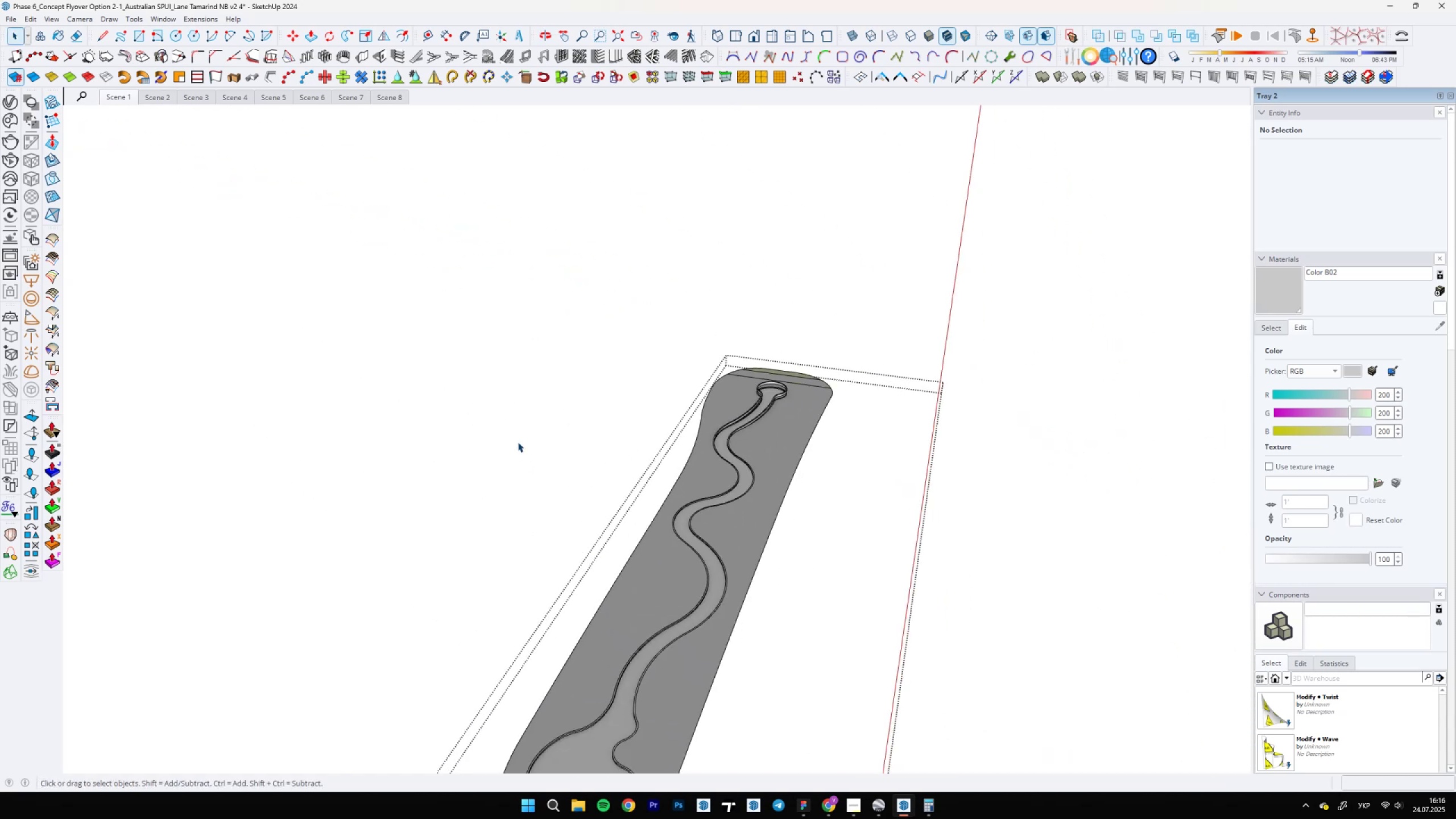 
scroll: coordinate [783, 422], scroll_direction: up, amount: 24.0
 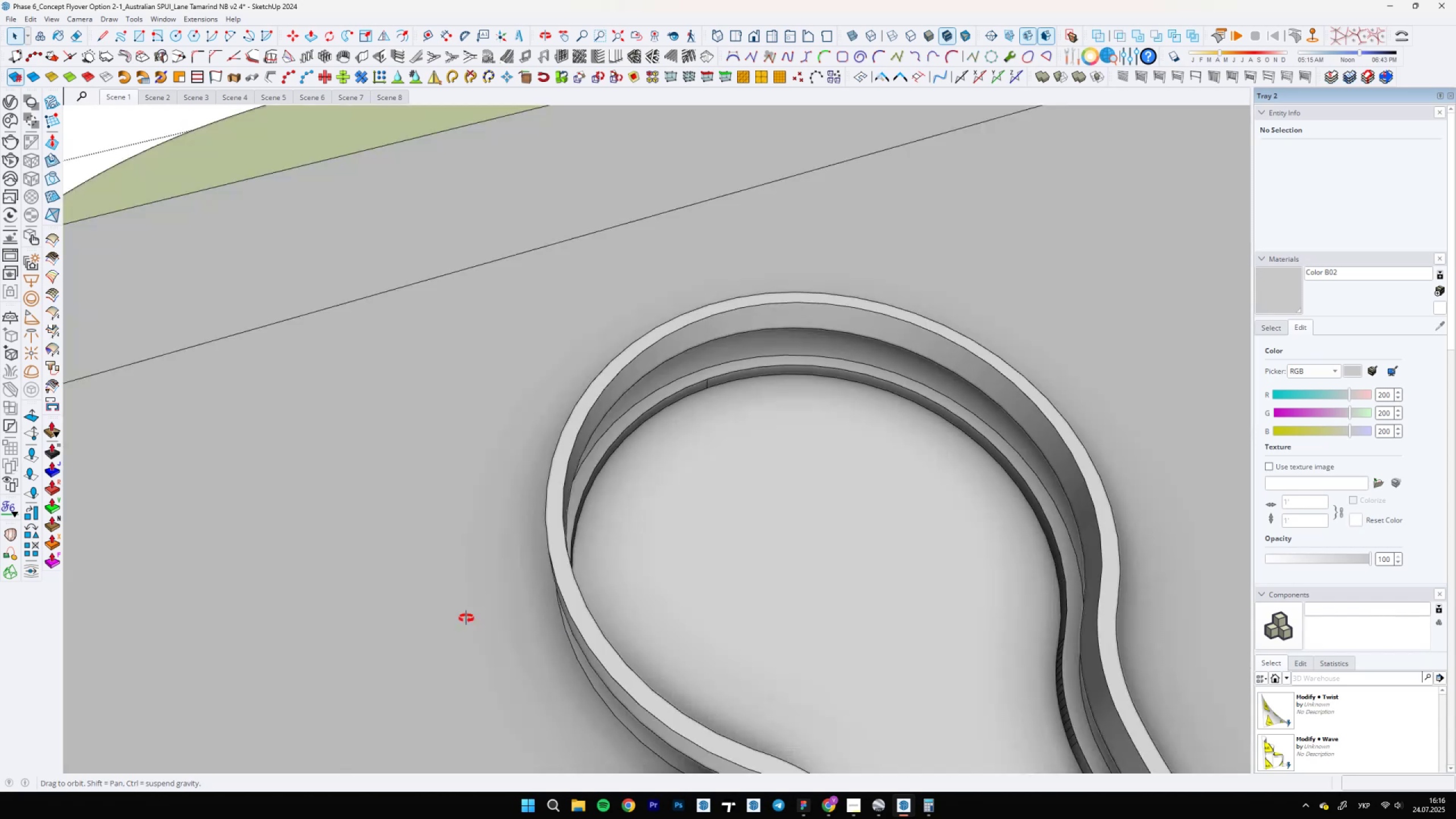 
scroll: coordinate [692, 499], scroll_direction: down, amount: 8.0
 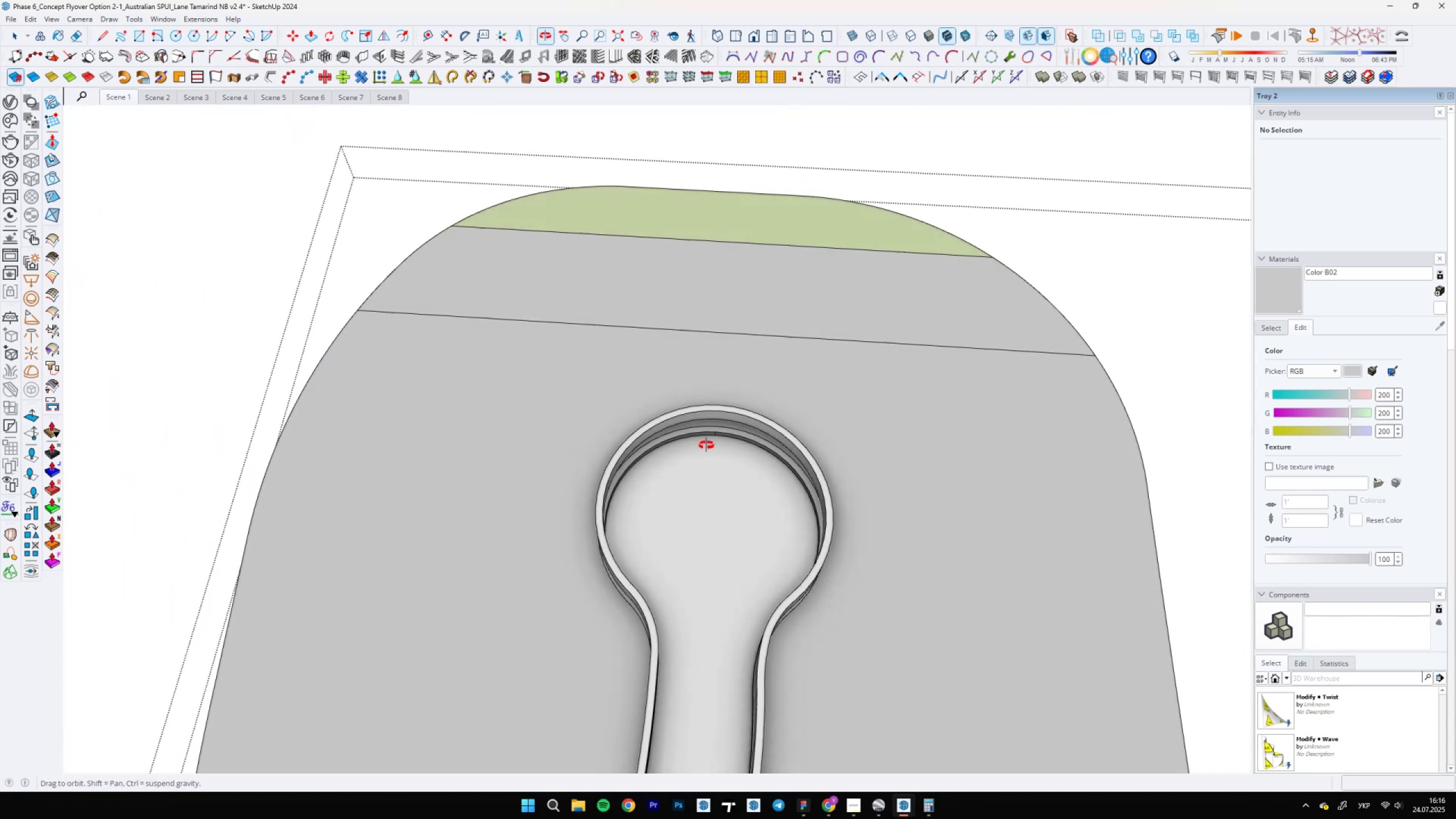 
key(L)
 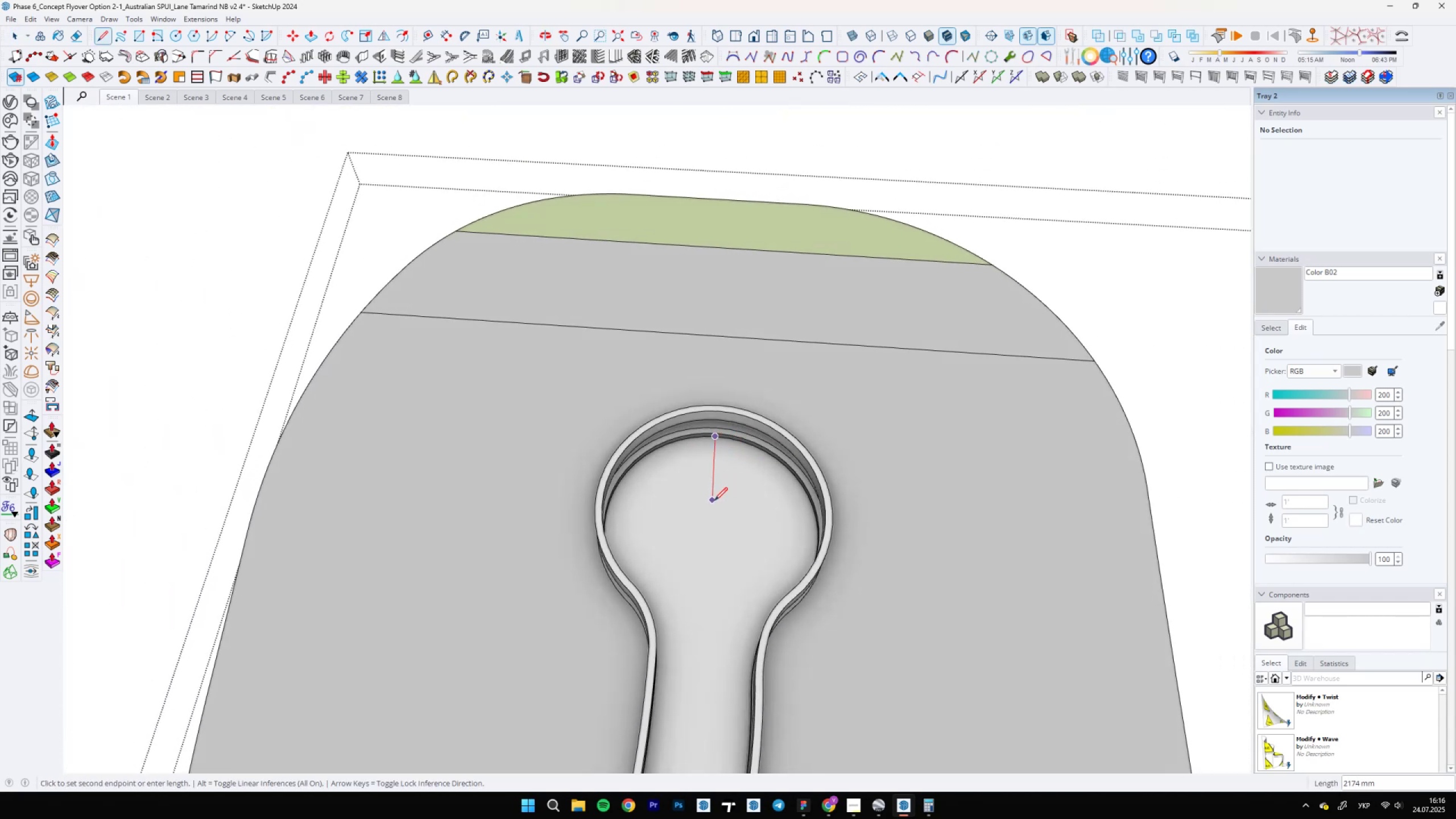 
hold_key(key=ShiftLeft, duration=0.32)
 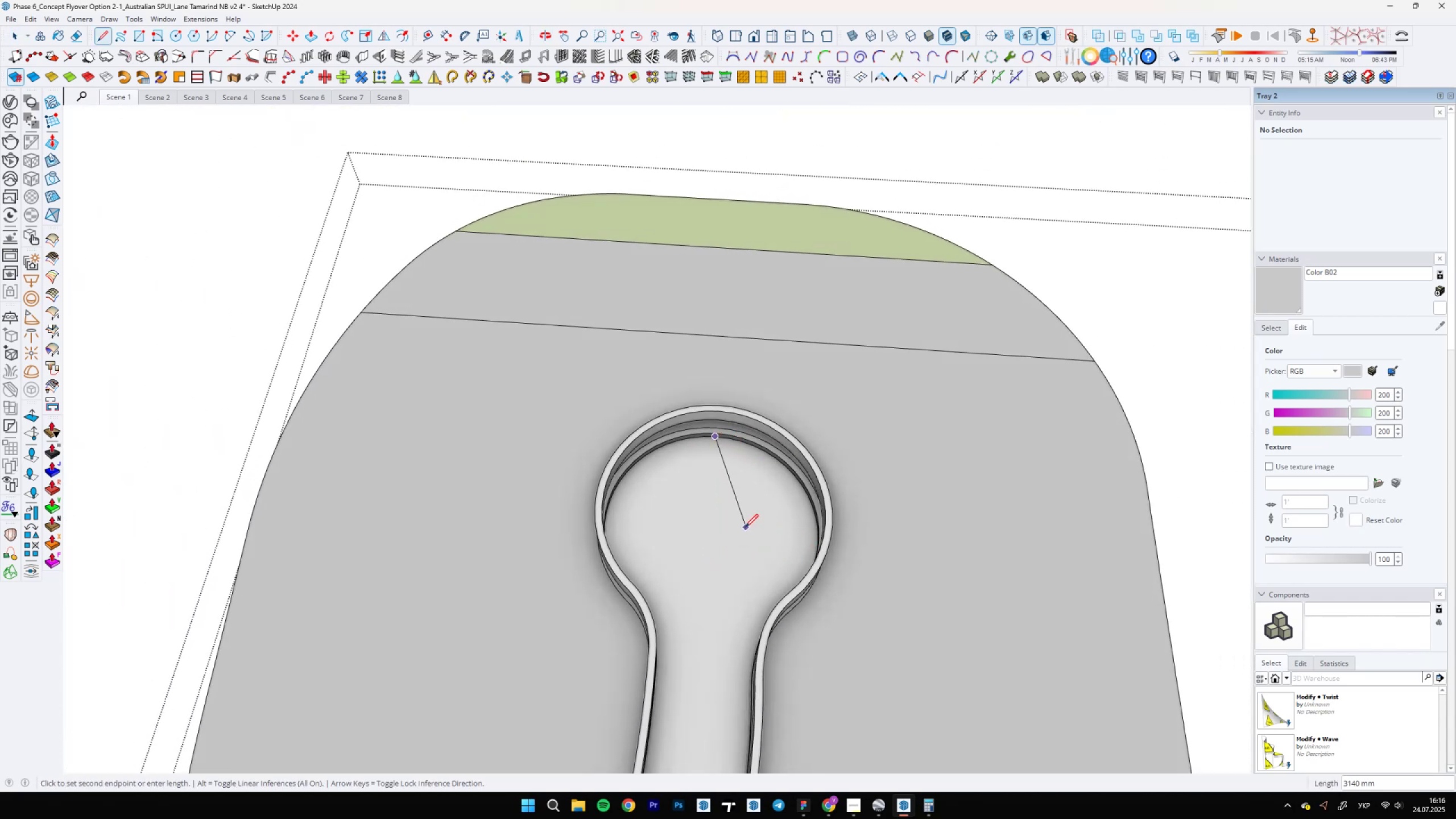 
key(Space)
 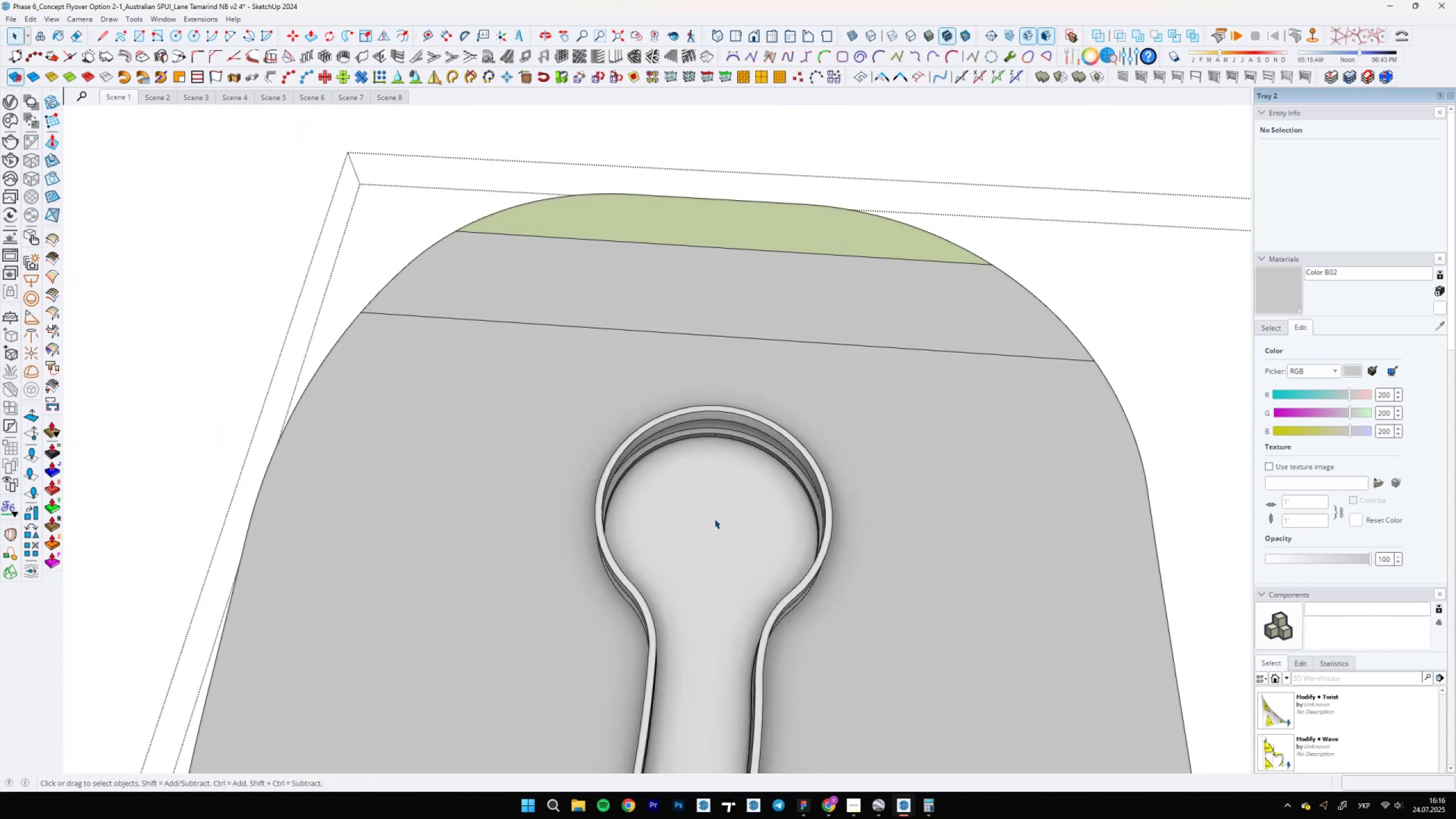 
key(L)
 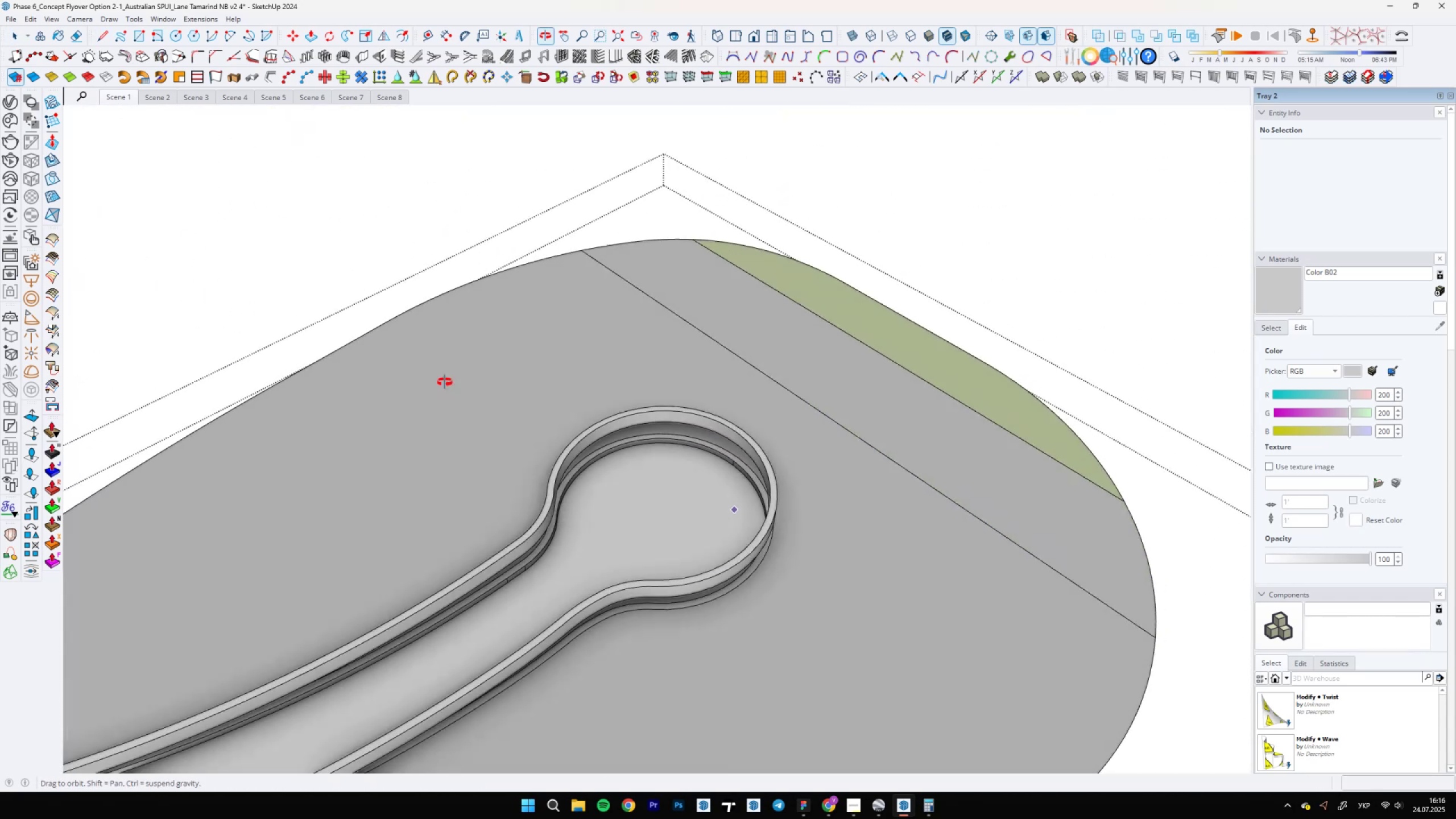 
scroll: coordinate [551, 454], scroll_direction: up, amount: 4.0
 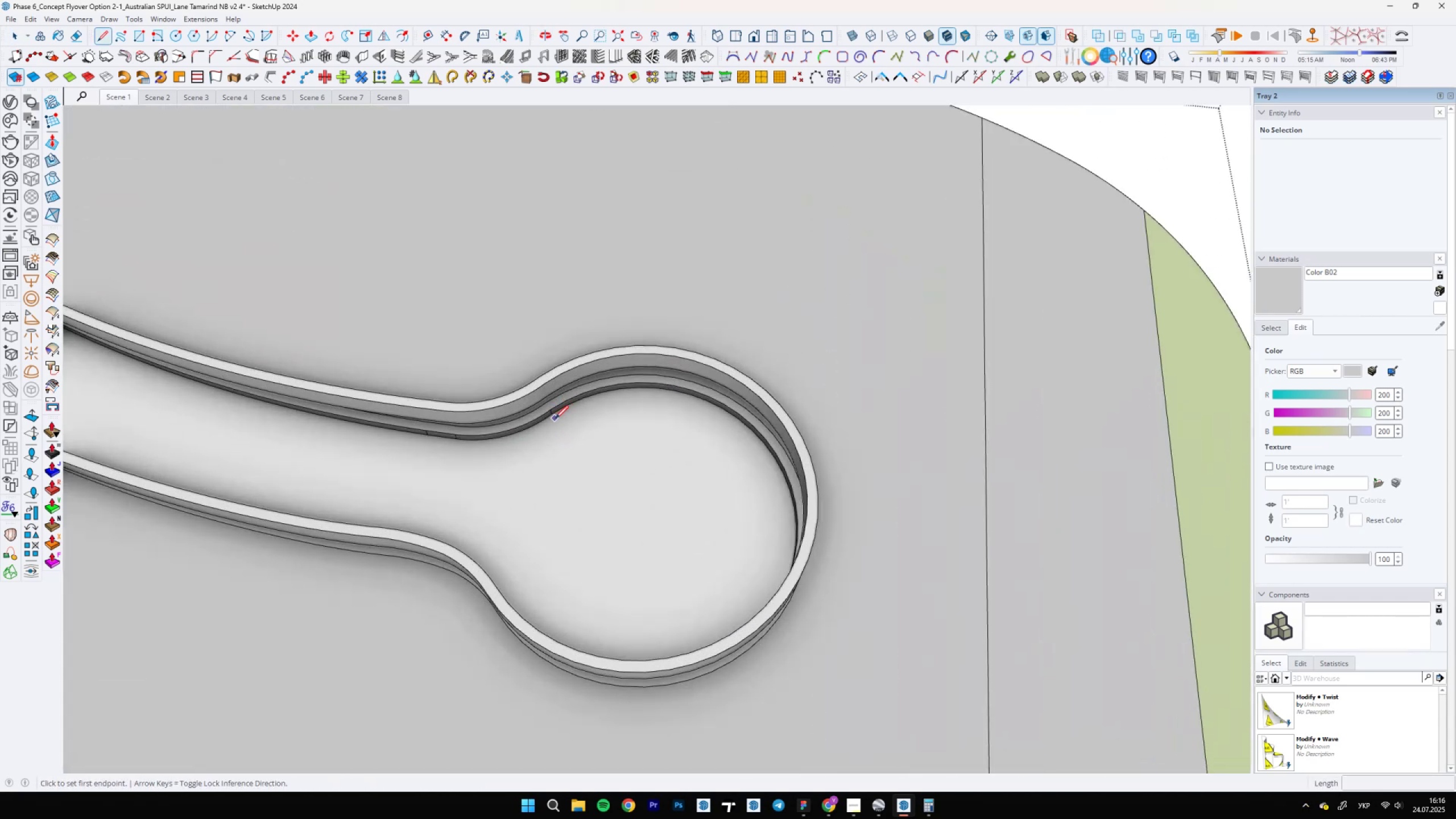 
left_click([555, 417])
 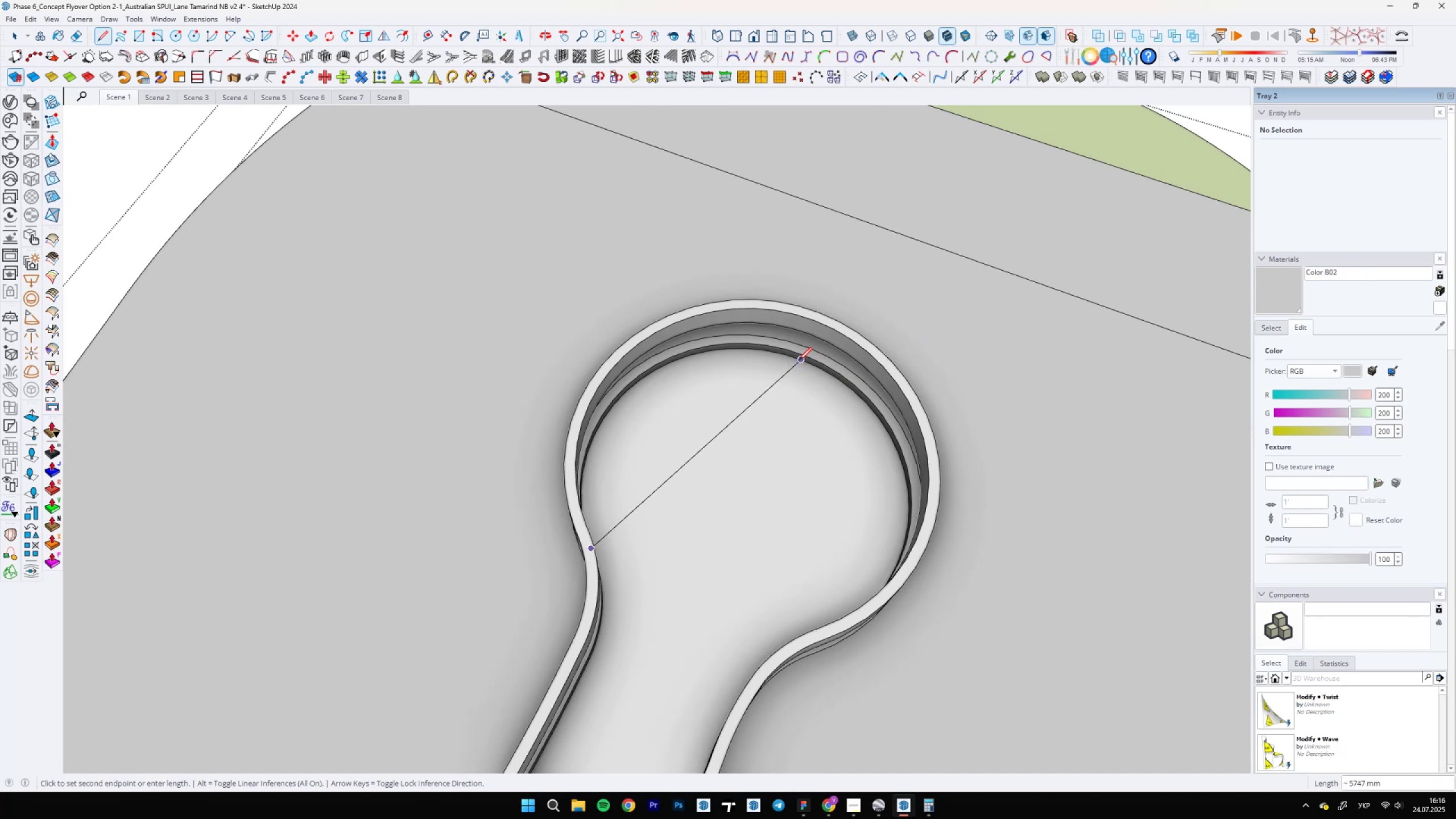 
key(Space)
 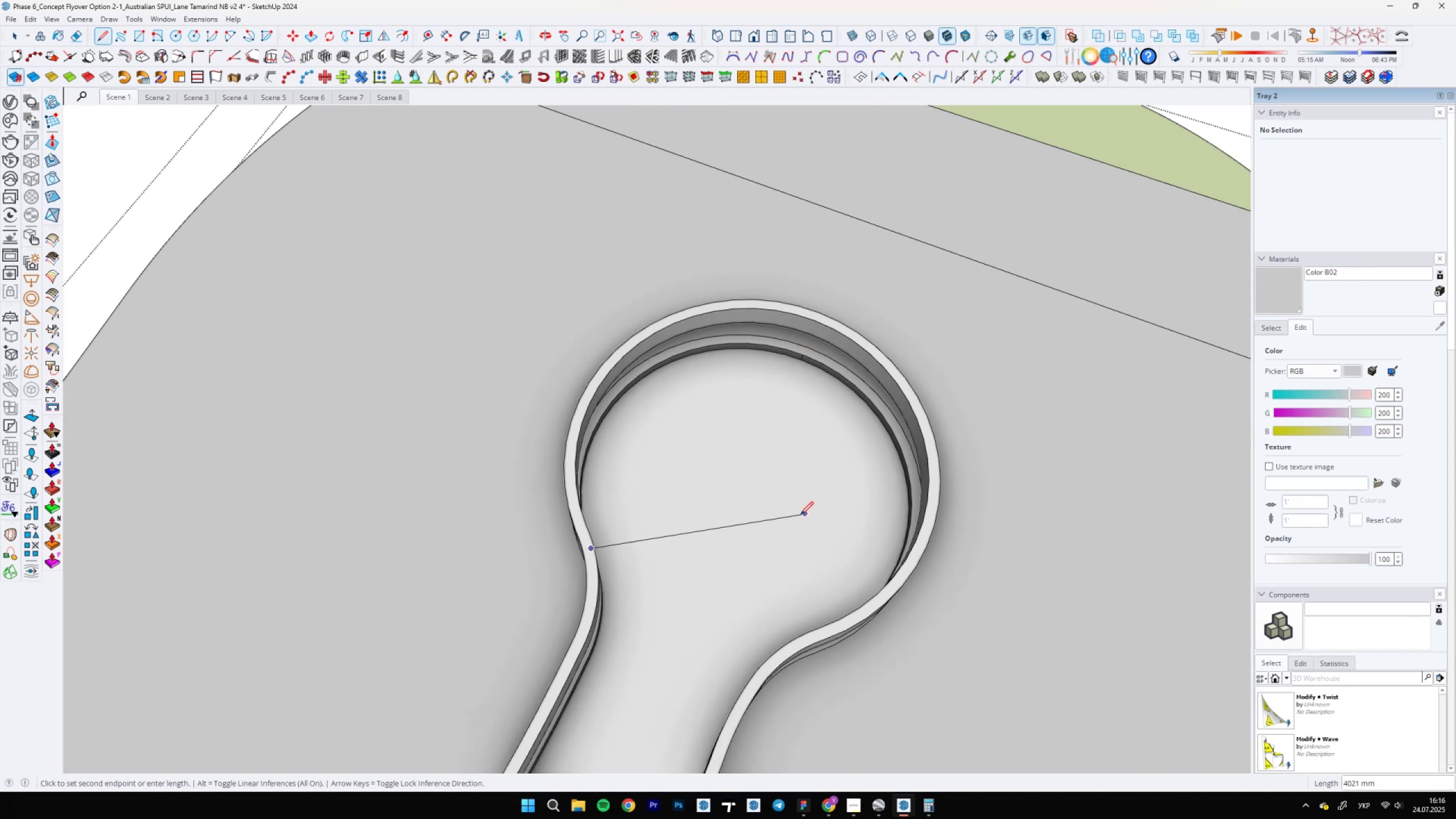 
scroll: coordinate [859, 403], scroll_direction: down, amount: 8.0
 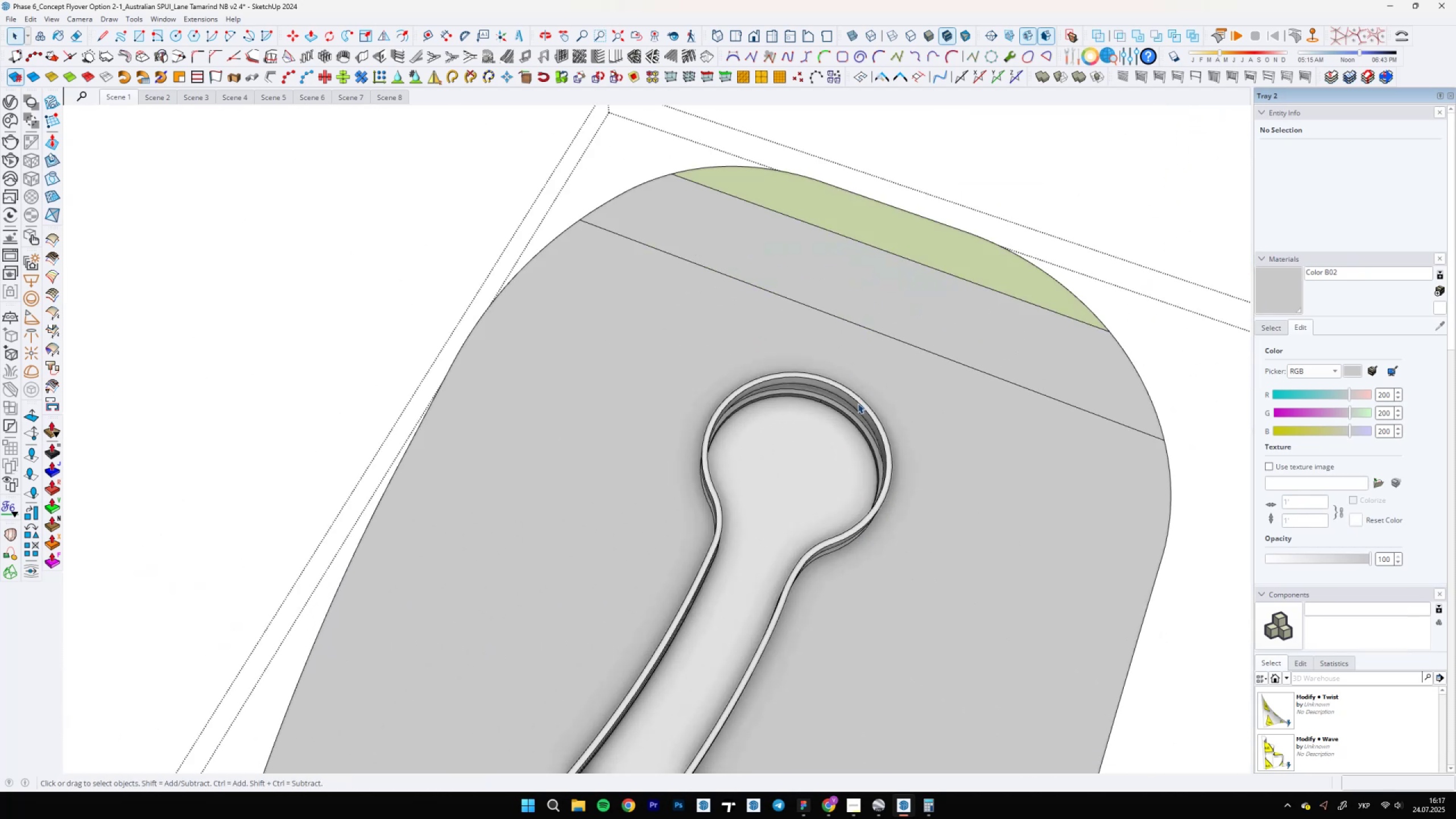 
key(L)
 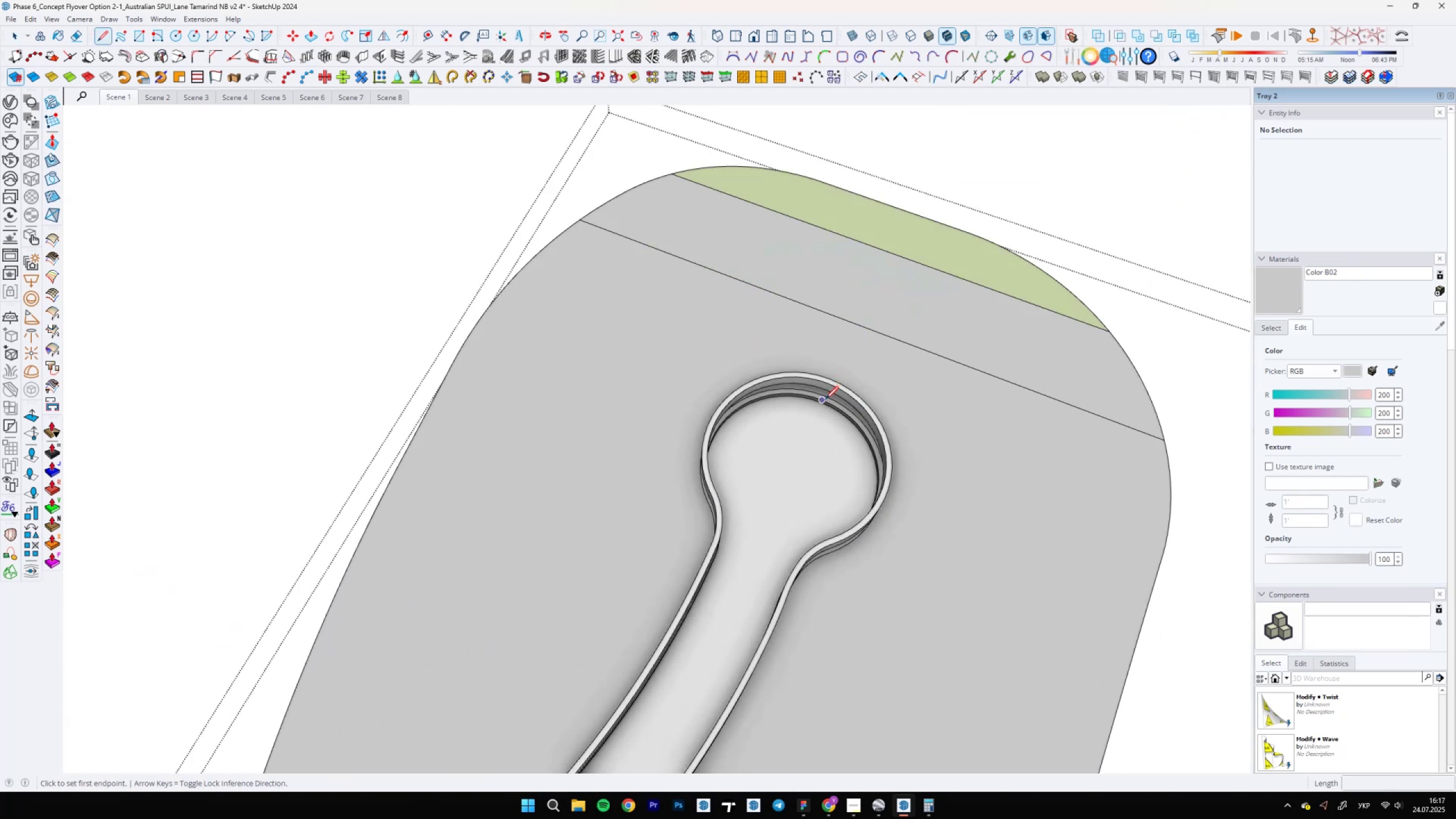 
hold_key(key=ShiftLeft, duration=0.81)
 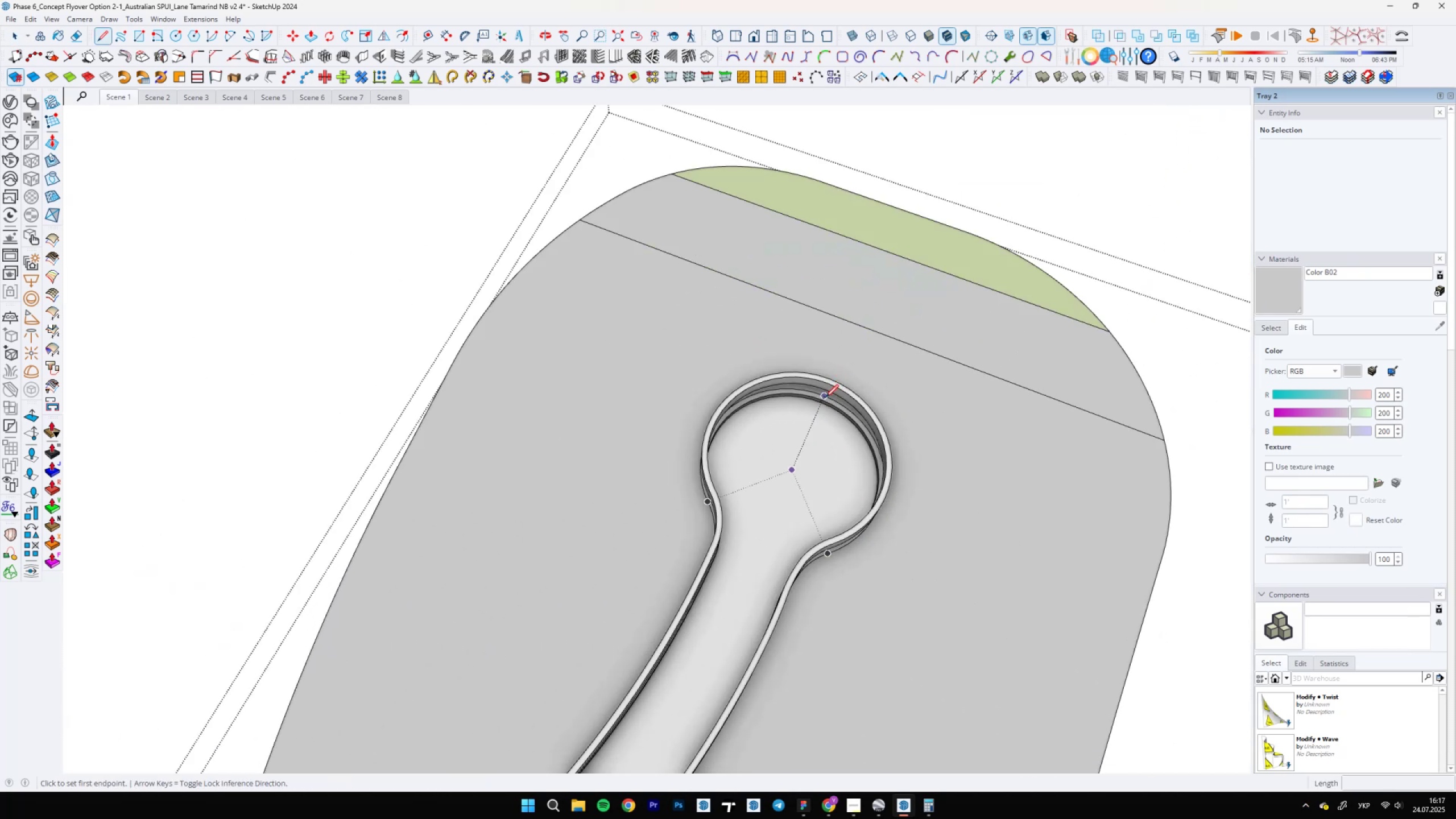 
hold_key(key=ShiftLeft, duration=0.63)
 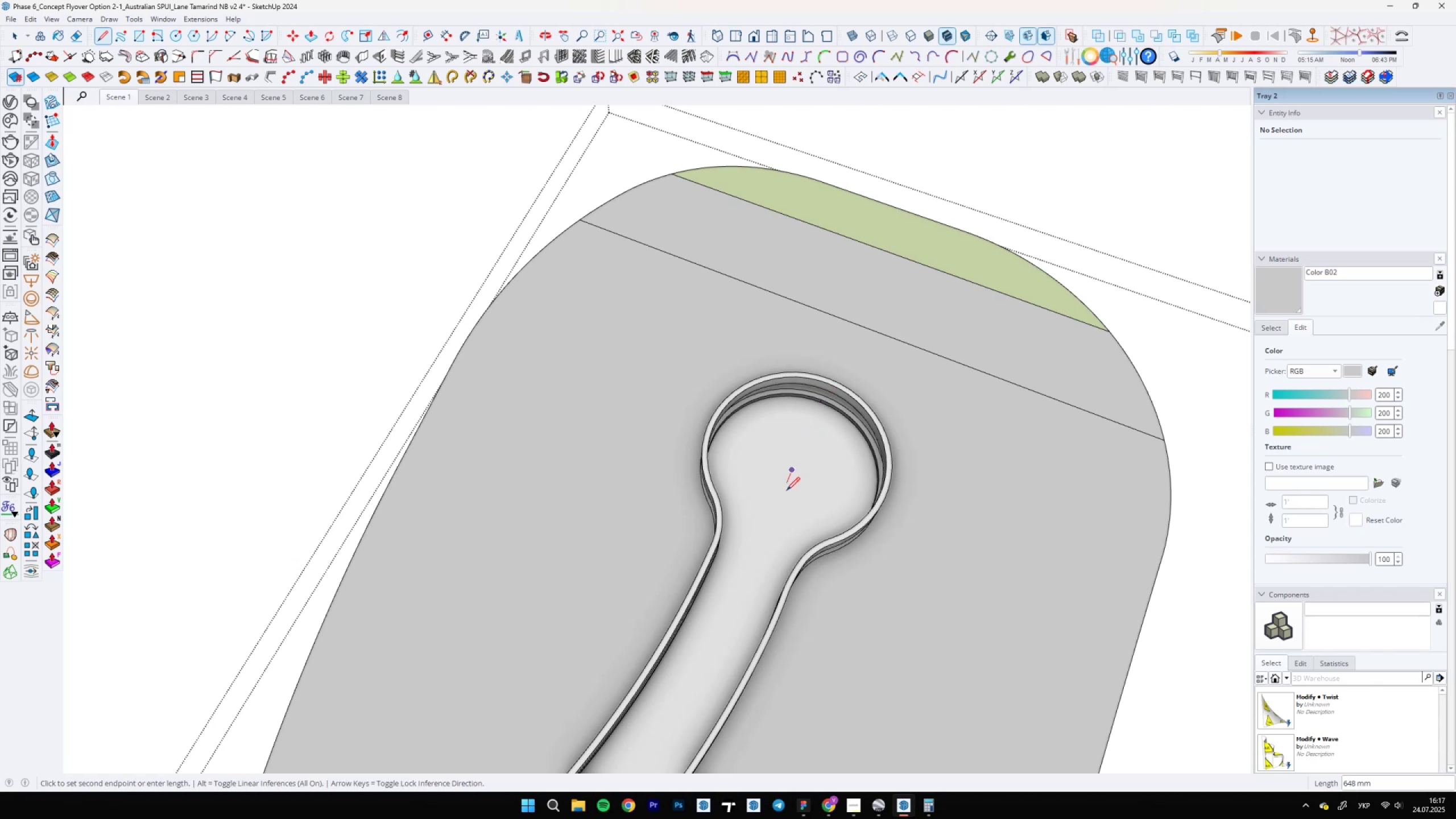 
scroll: coordinate [783, 456], scroll_direction: up, amount: 5.0
 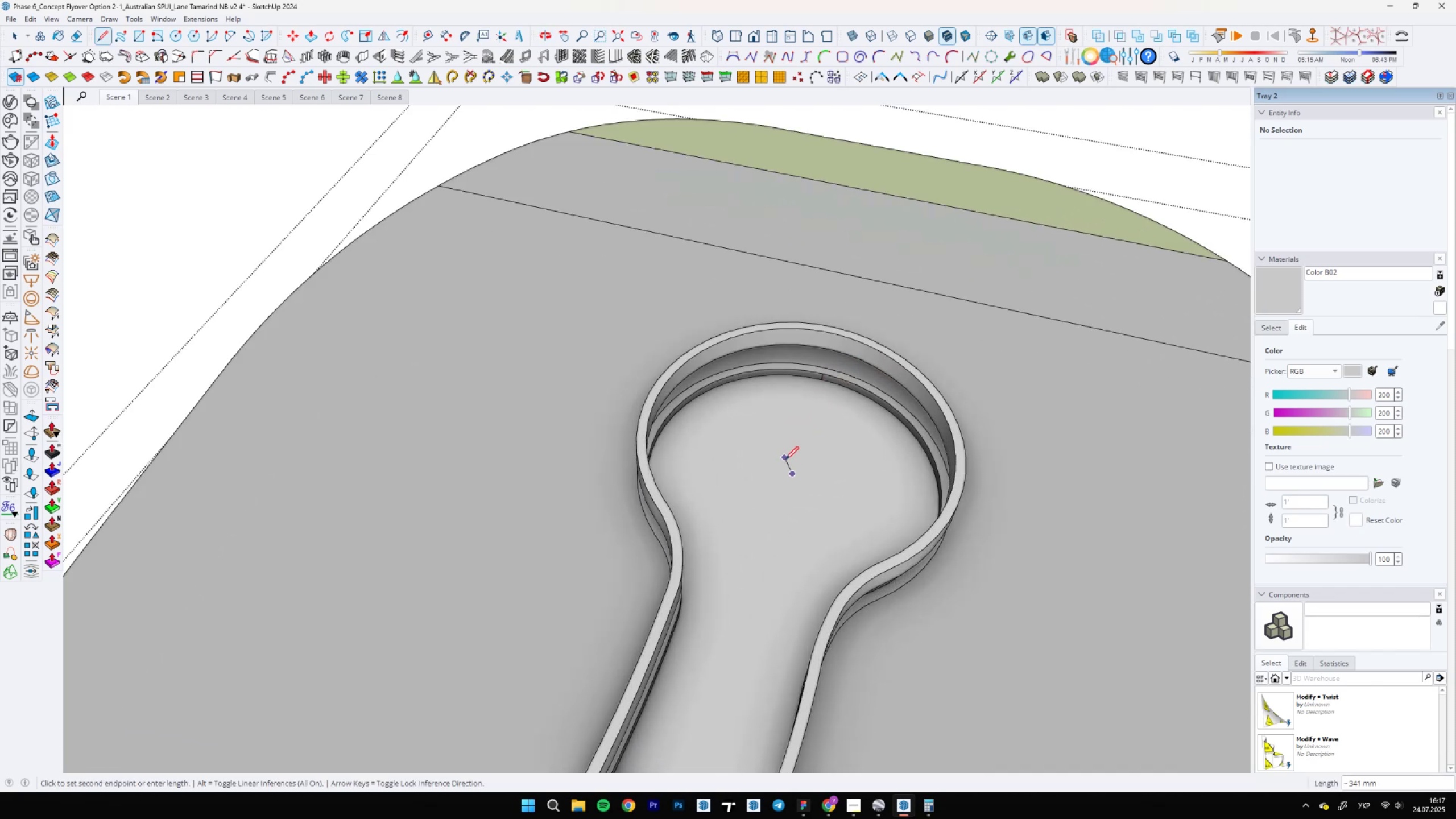 
key(ArrowUp)
 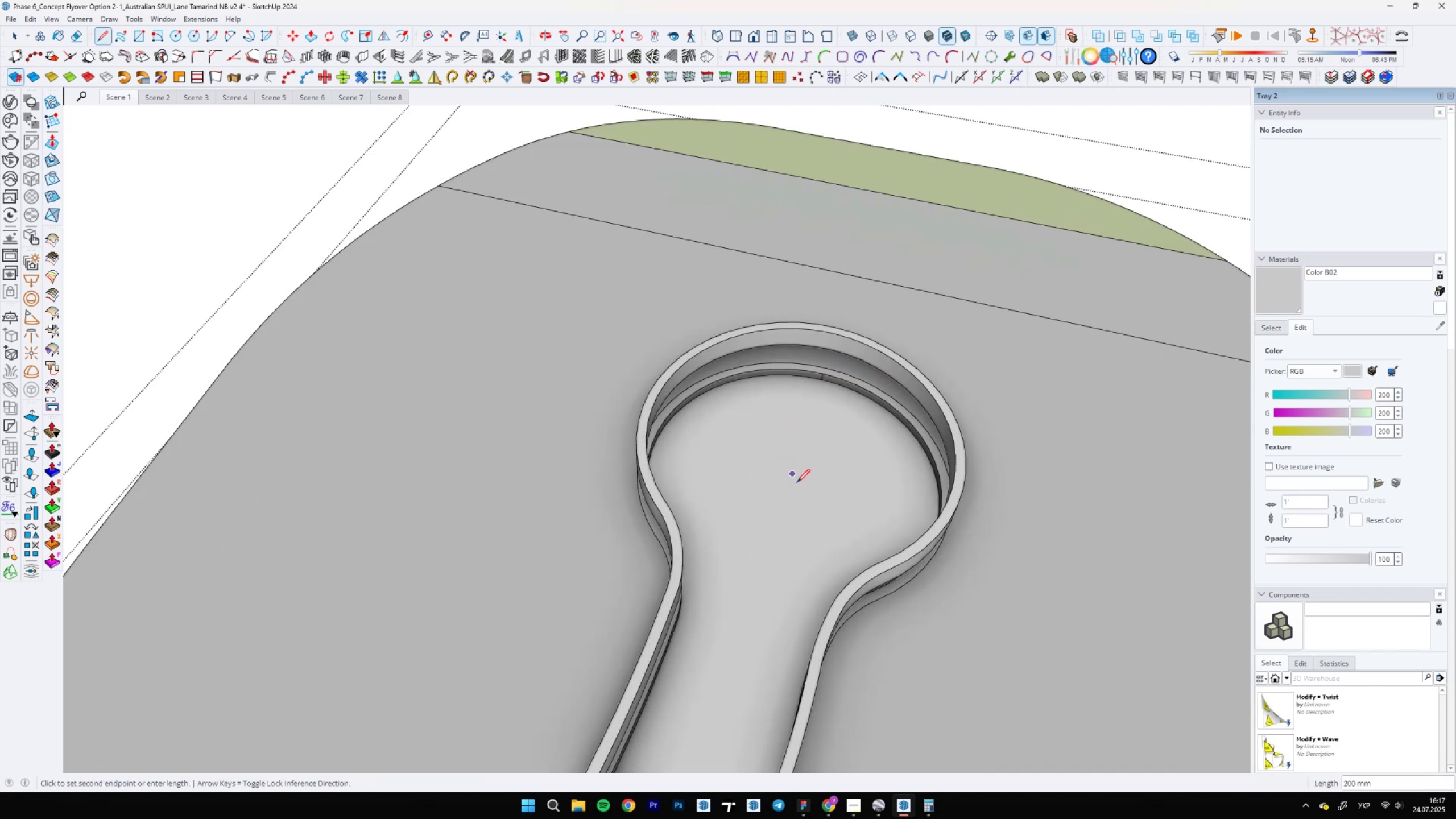 
scroll: coordinate [792, 497], scroll_direction: up, amount: 5.0
 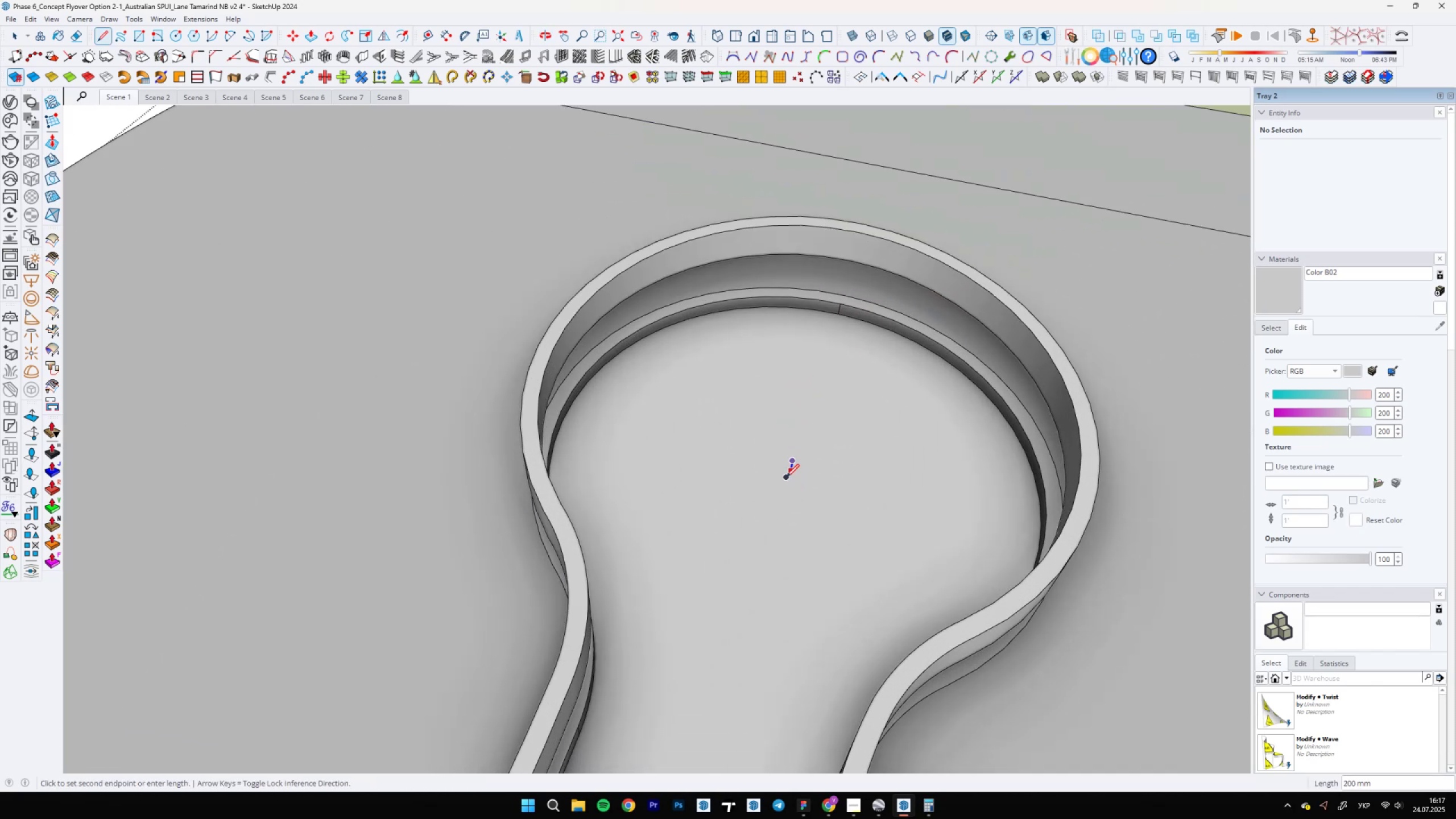 
left_click([785, 478])
 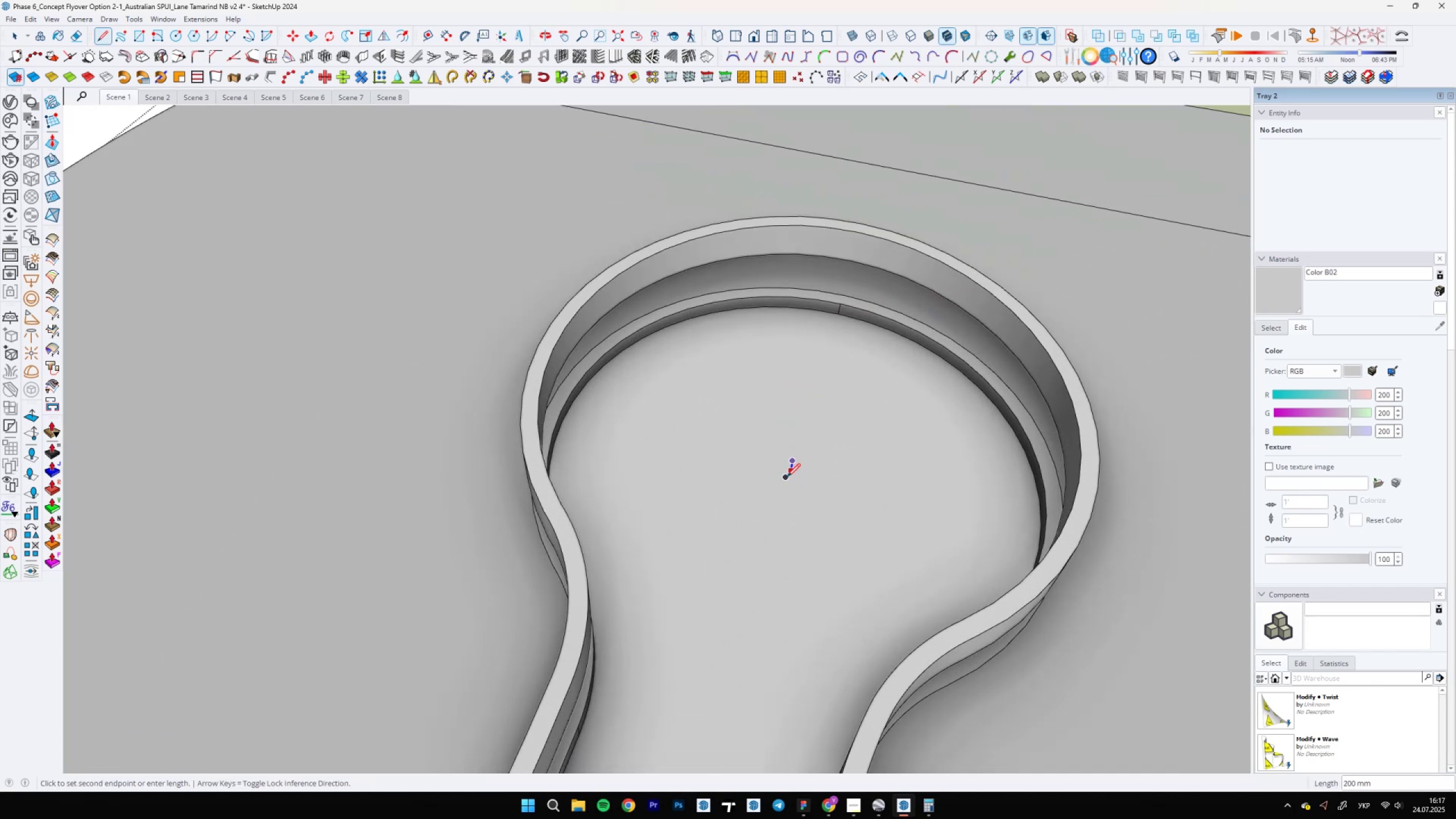 
key(Space)
 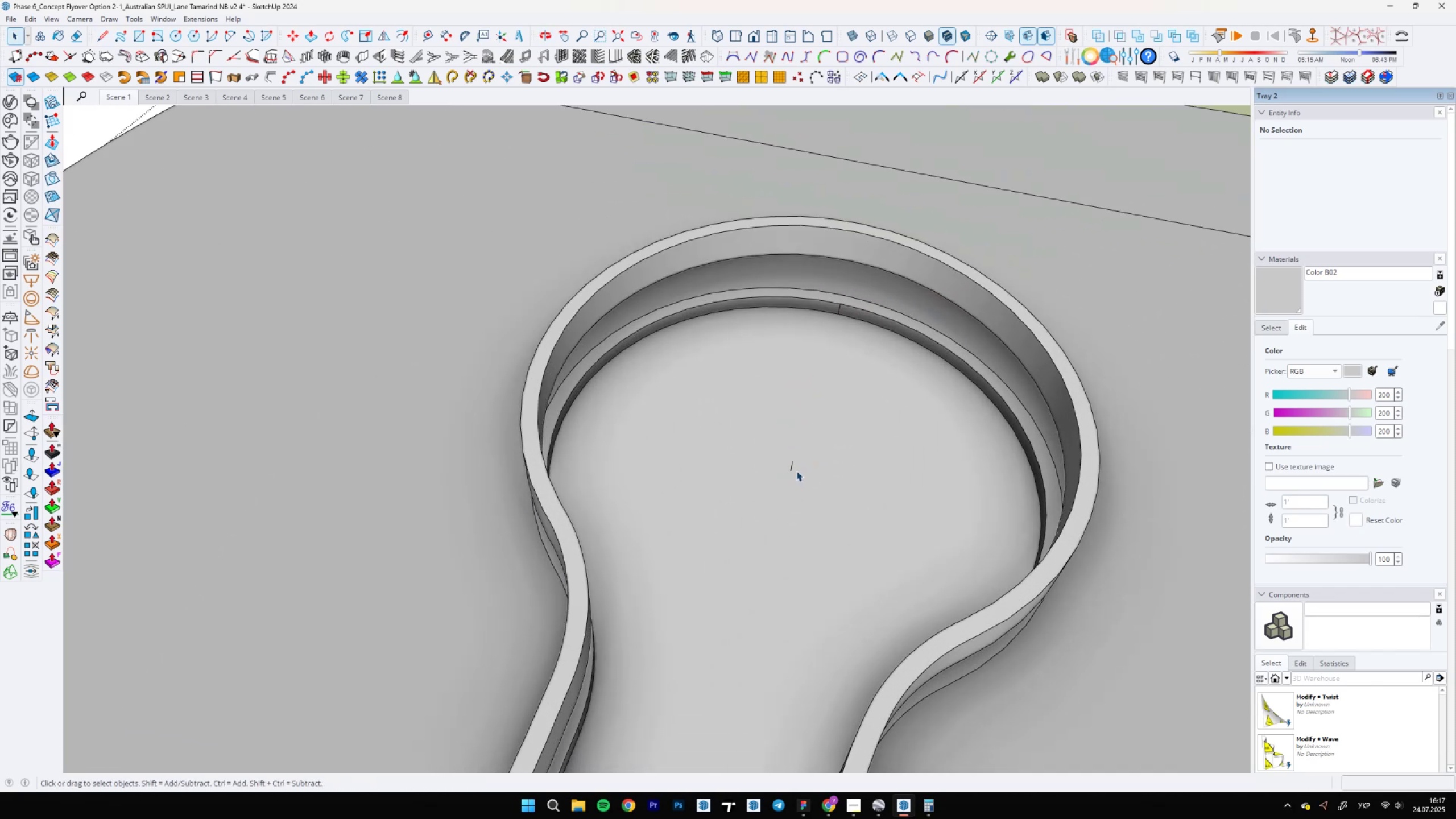 
key(C)
 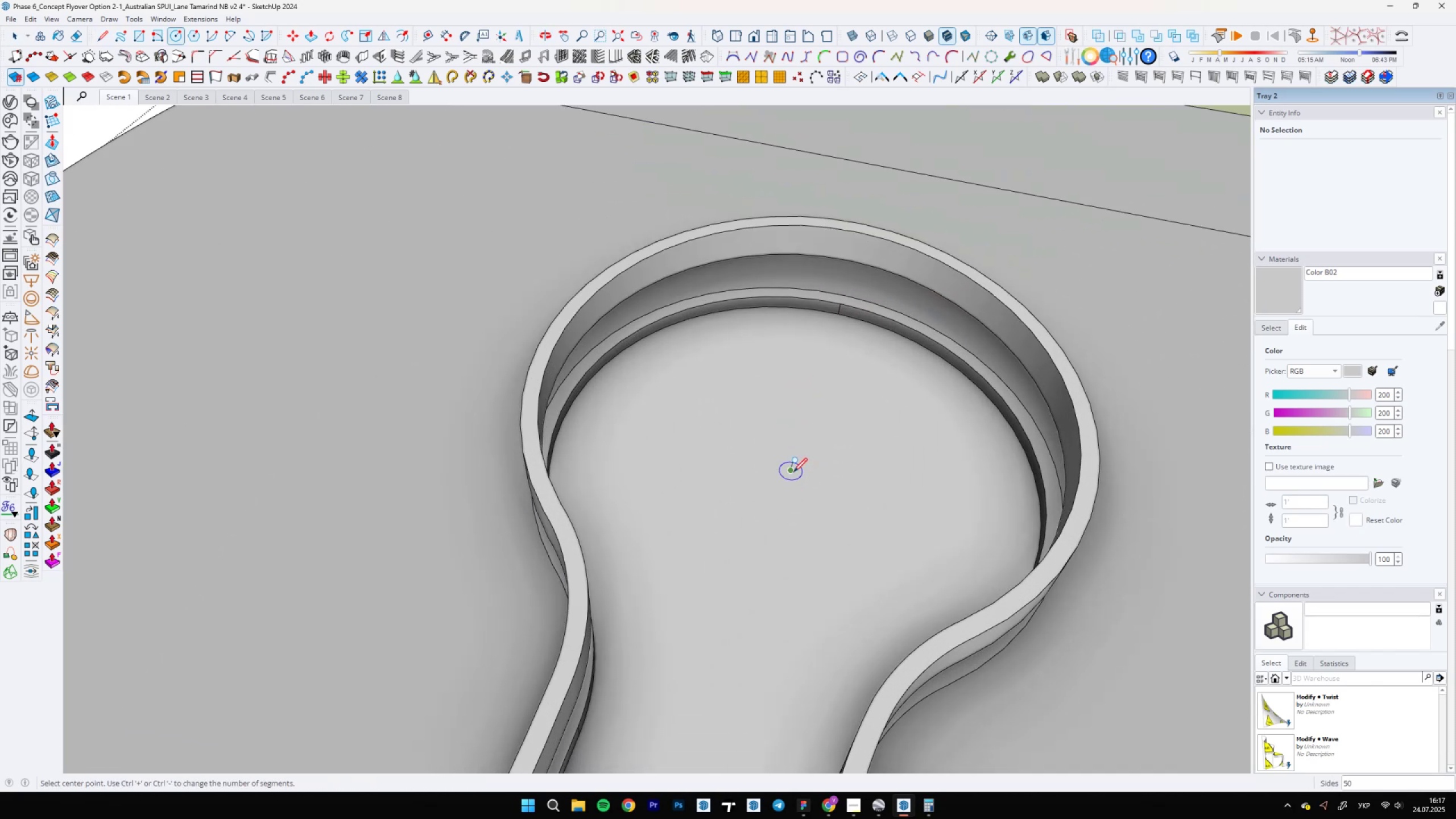 
left_click([792, 471])
 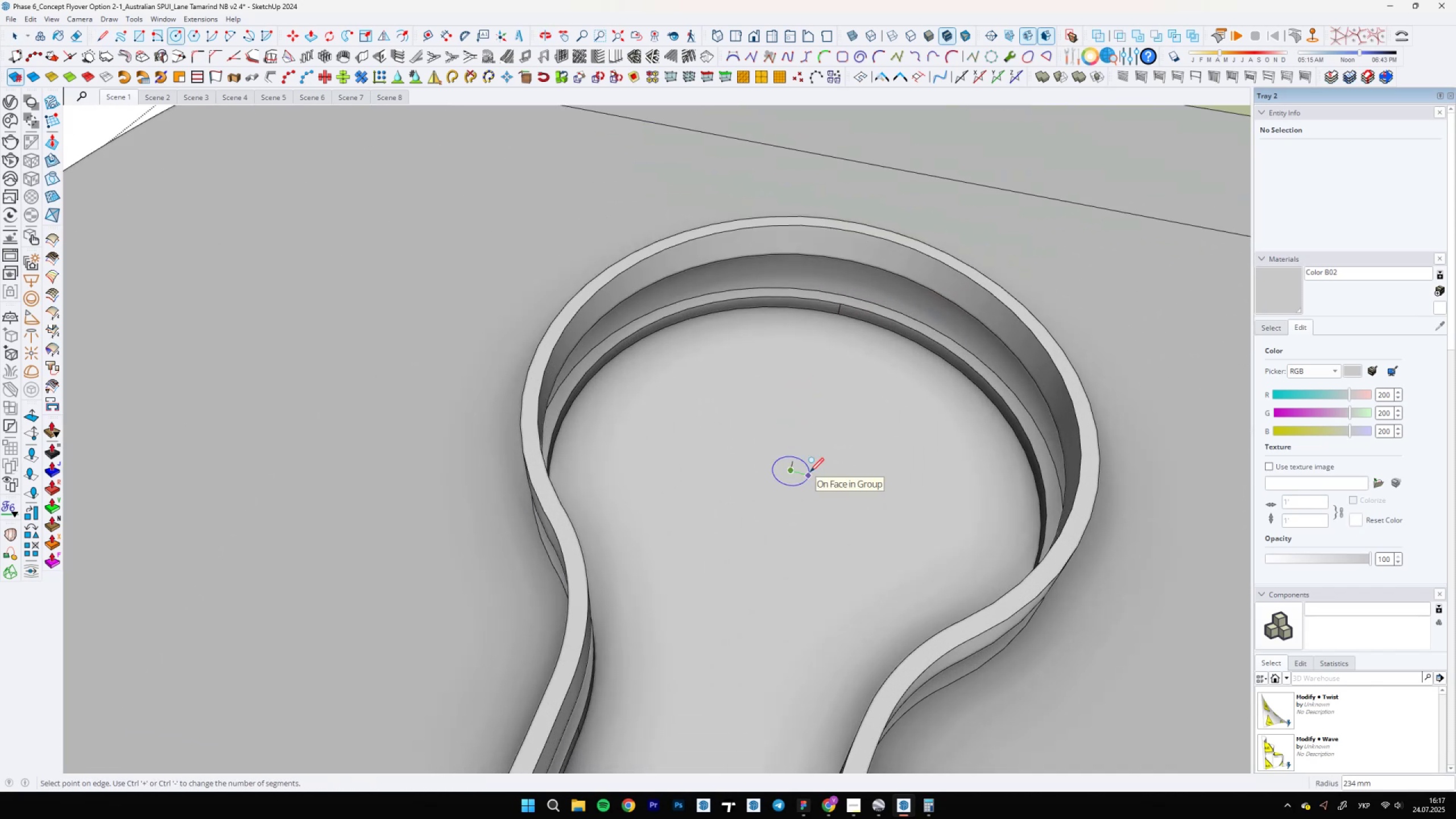 
type(30)
 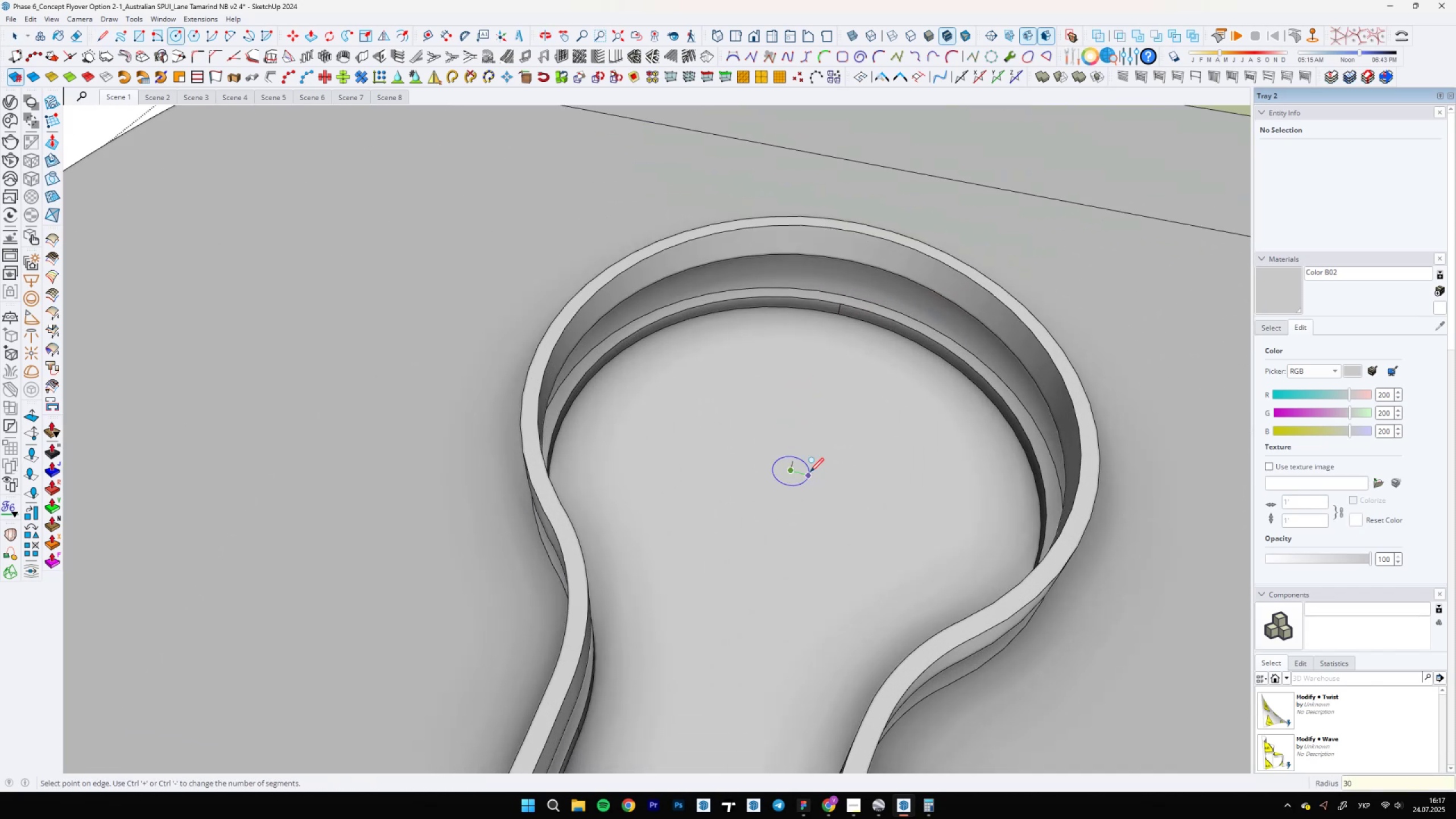 
key(Enter)
 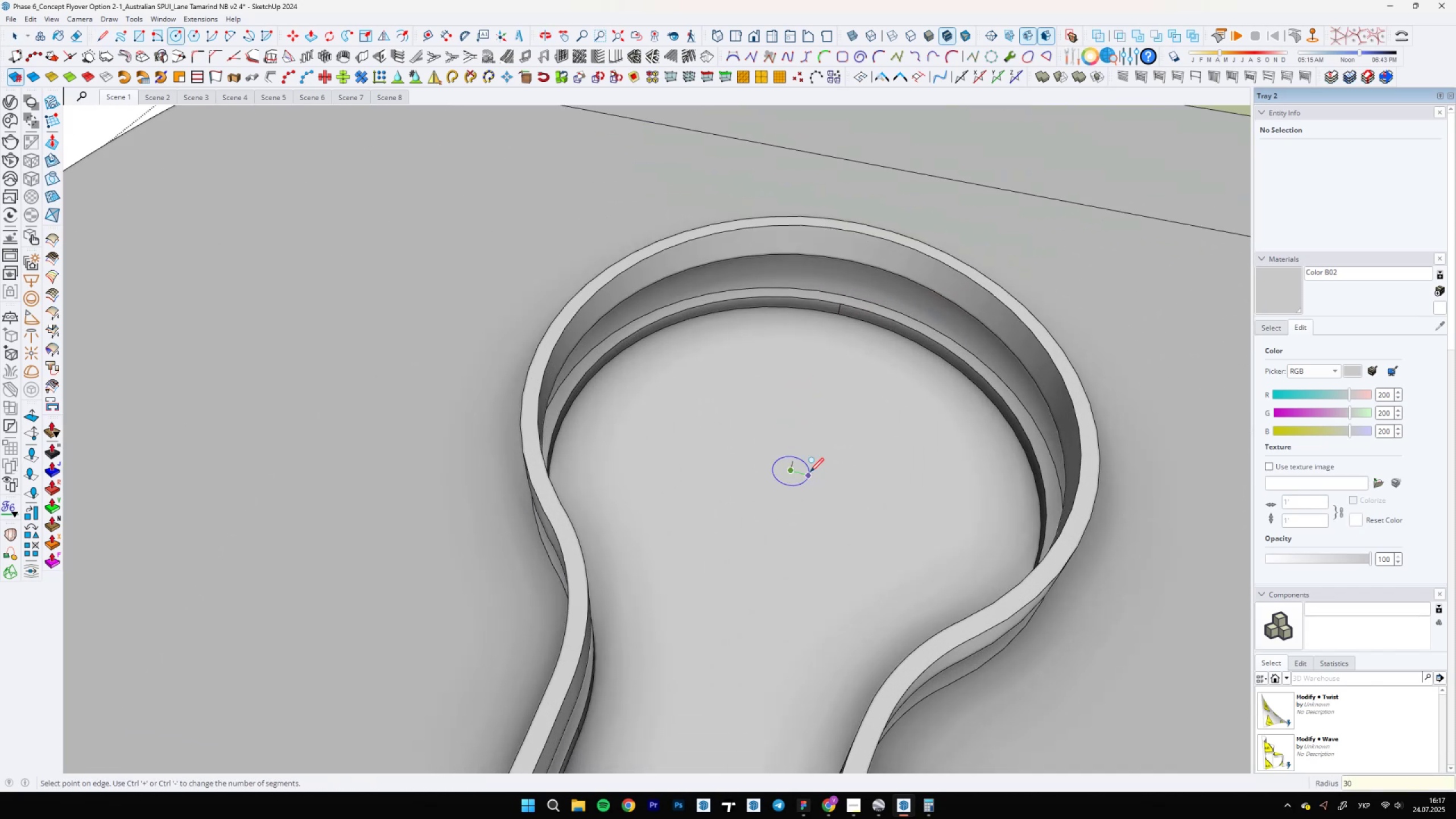 
scroll: coordinate [807, 471], scroll_direction: up, amount: 5.0
 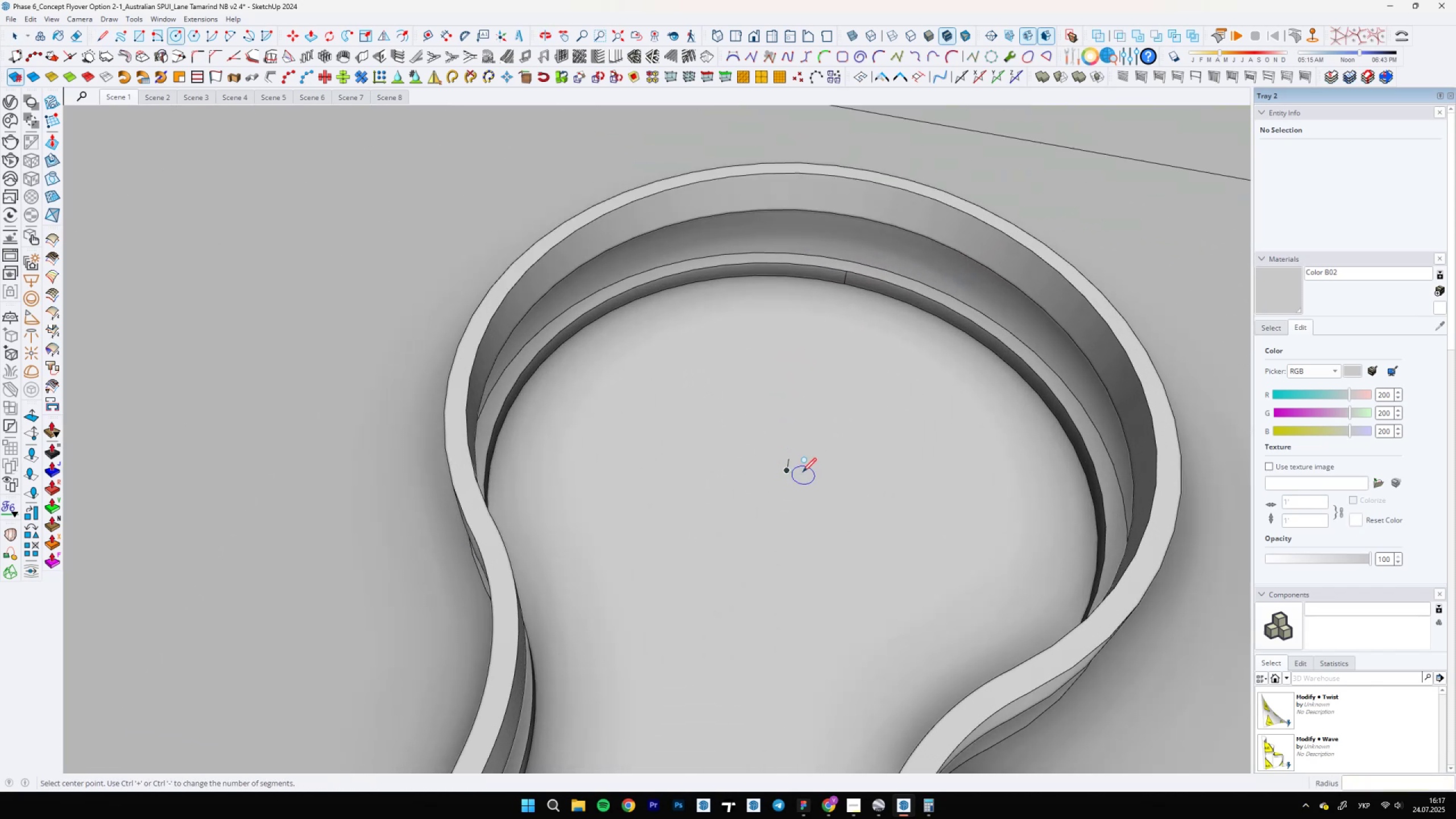 
key(E)
 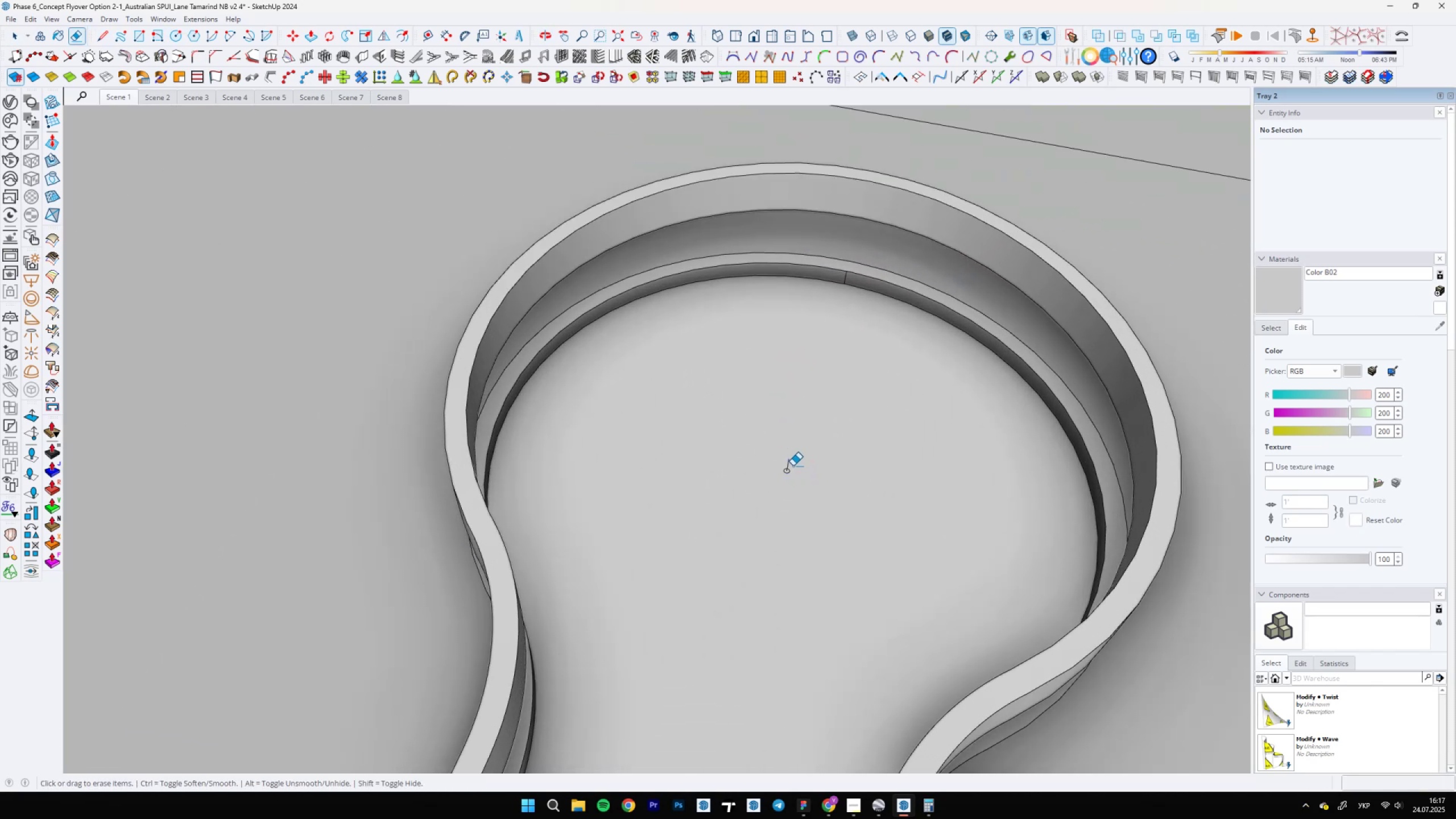 
key(Space)
 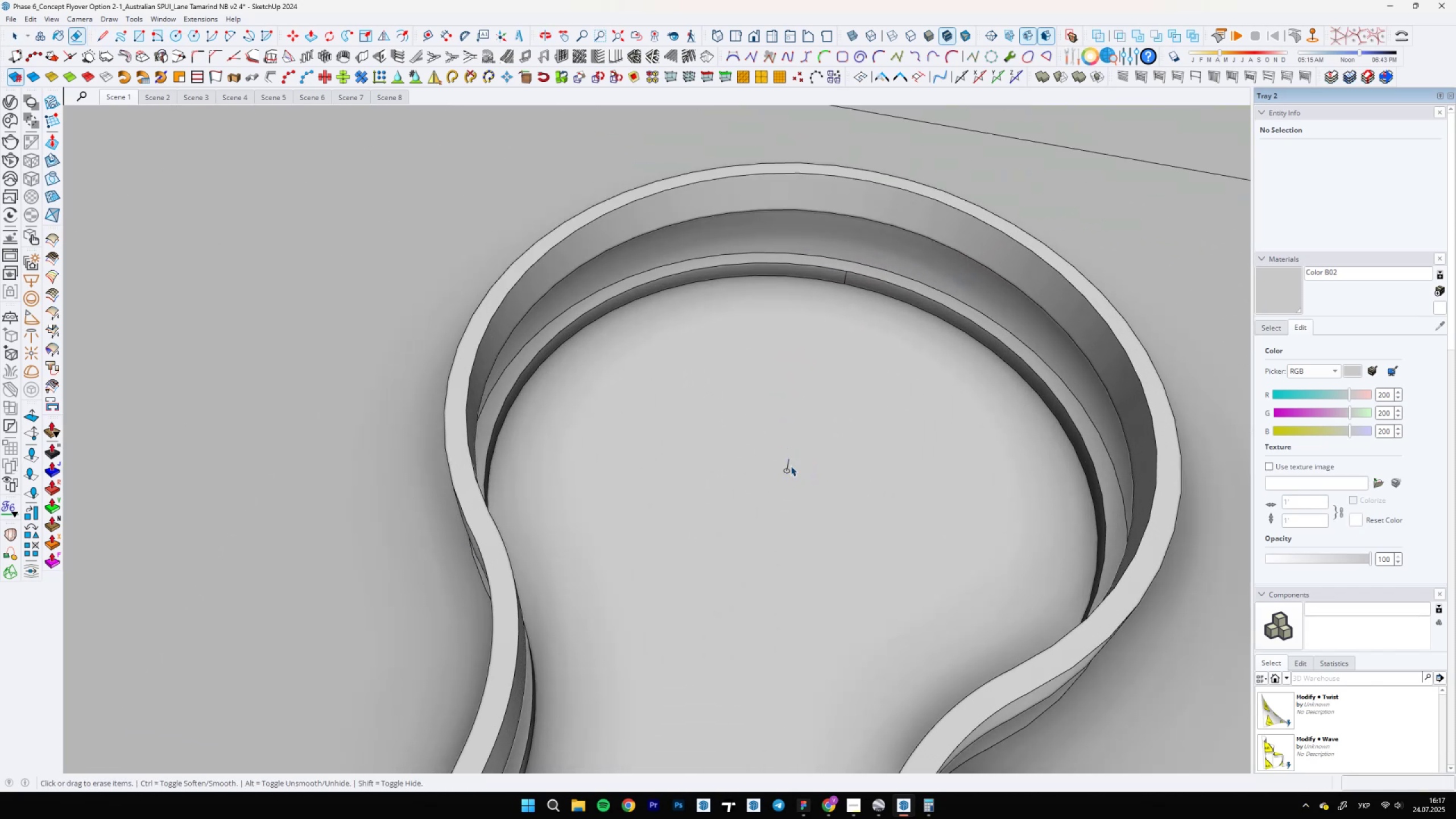 
scroll: coordinate [790, 466], scroll_direction: up, amount: 9.0
 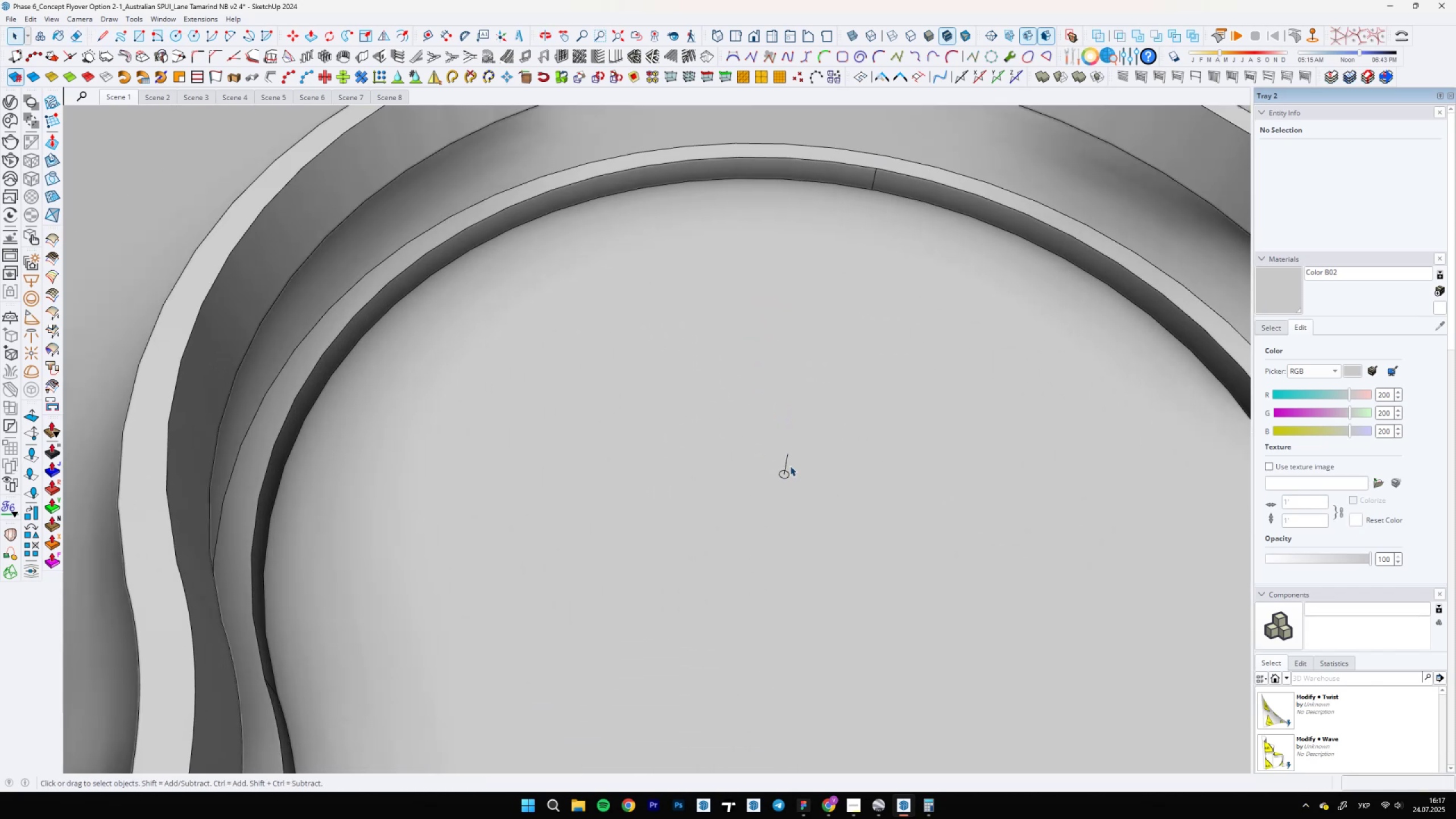 
key(Control+Z)
 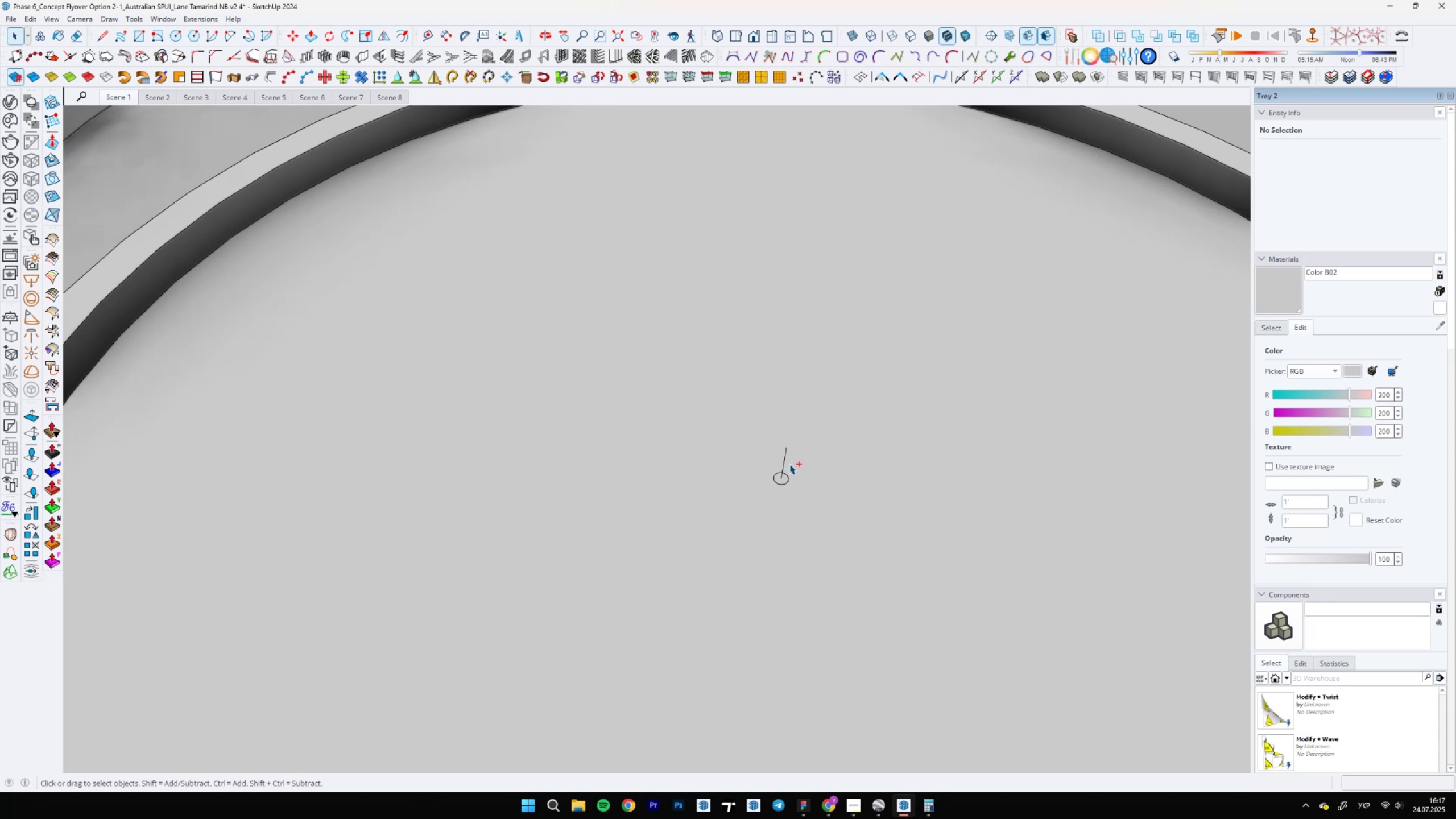 
key(C)
 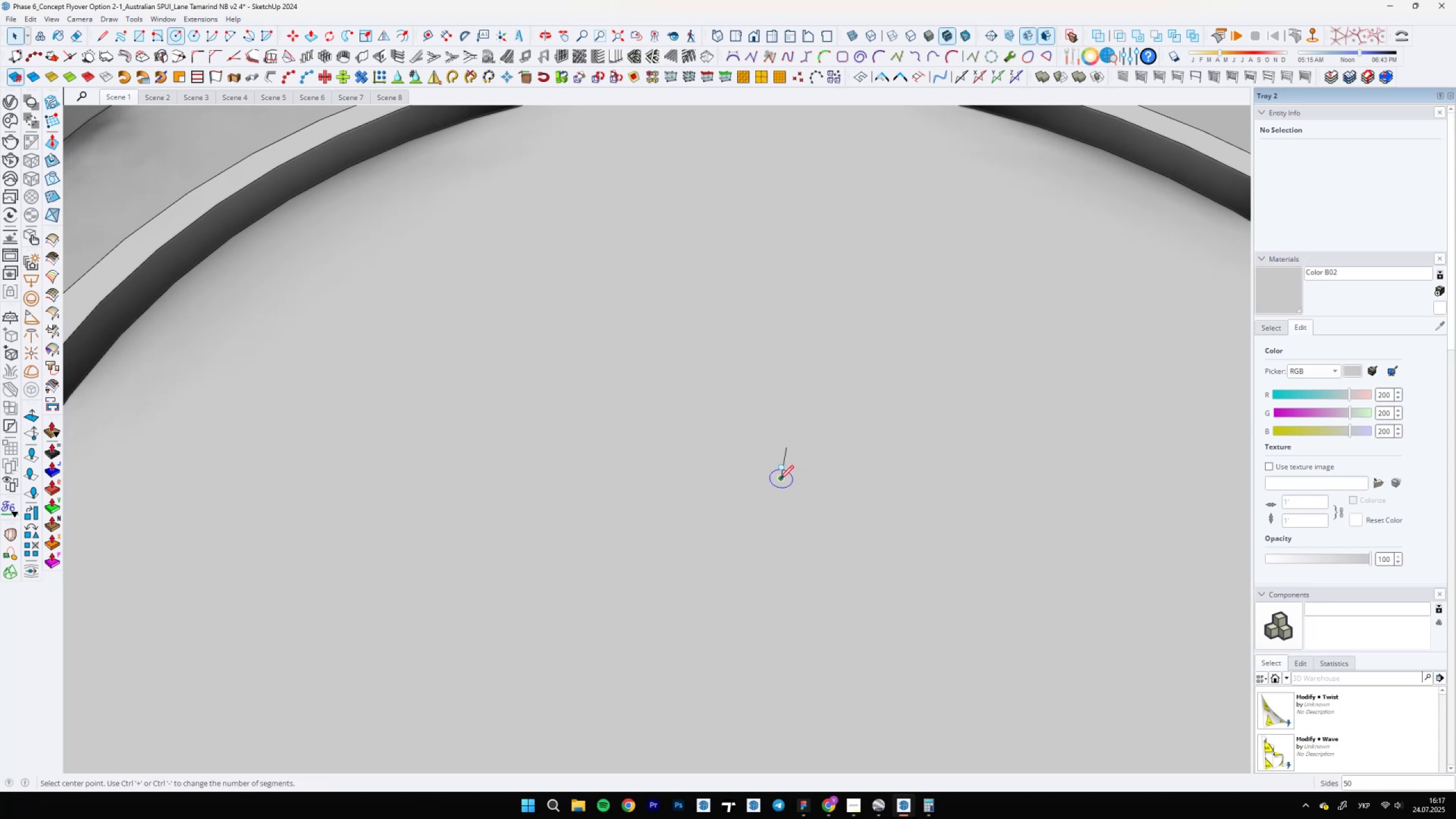 
left_click([780, 478])
 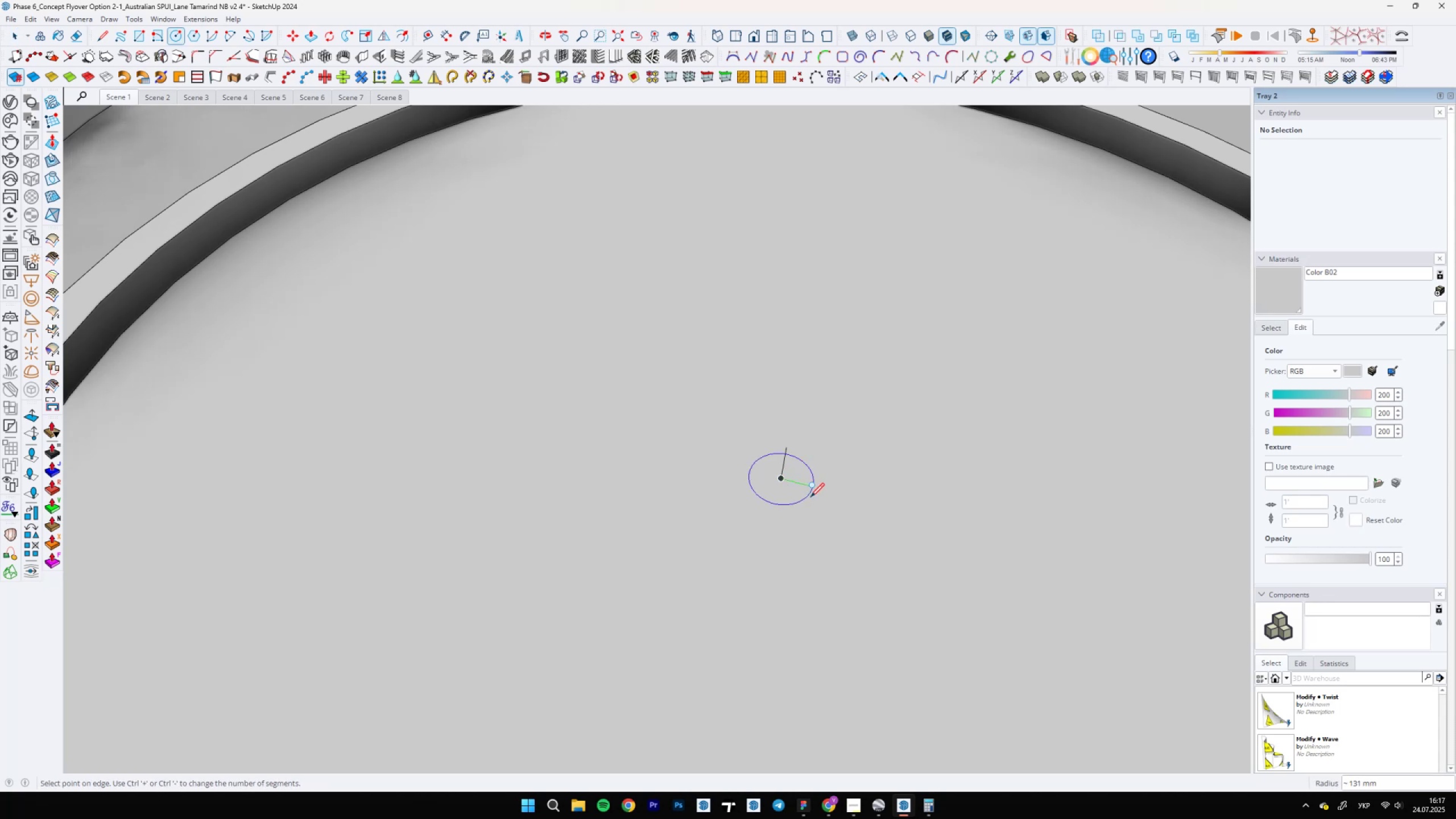 
type(300)
 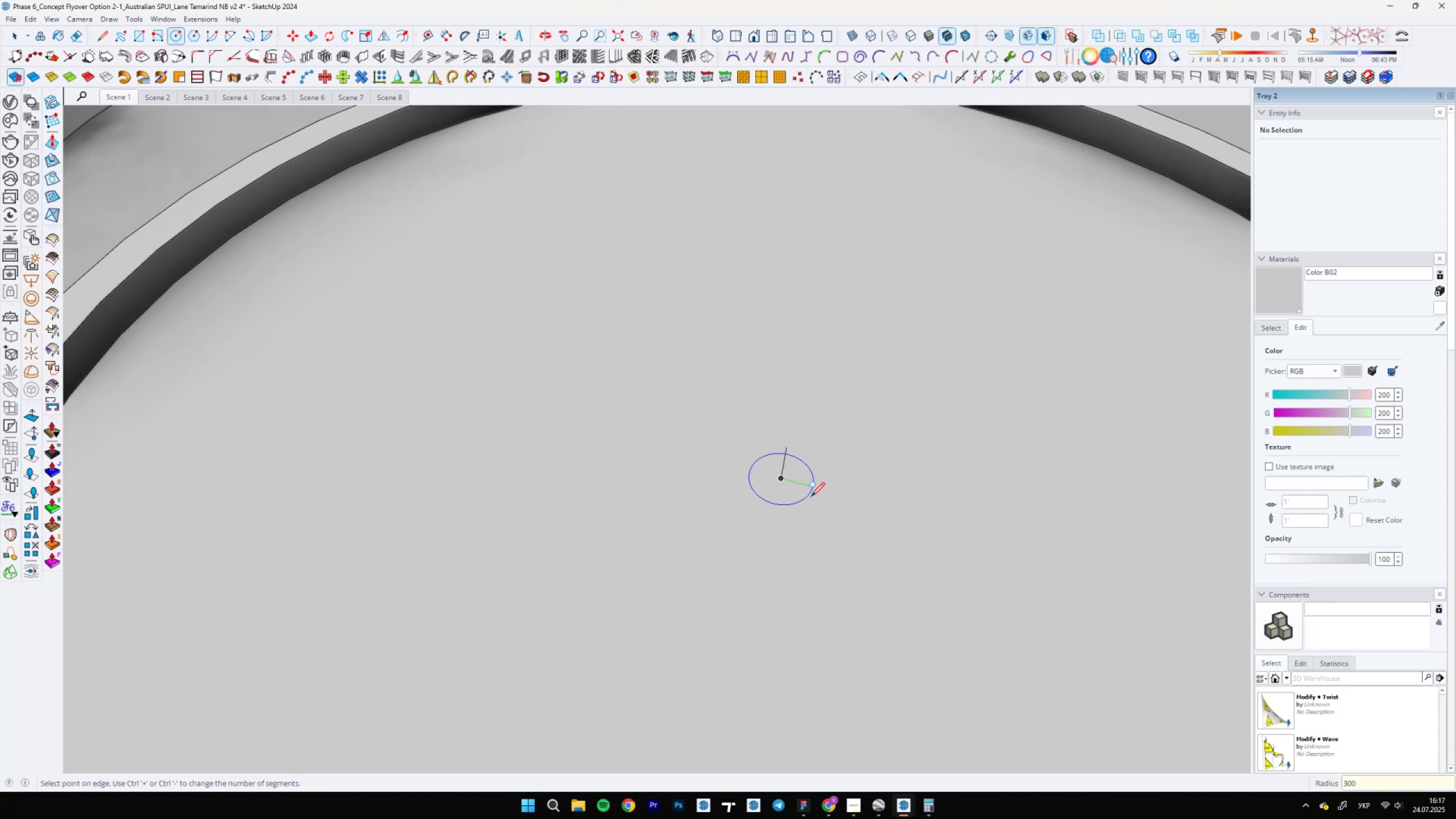 
key(Enter)
 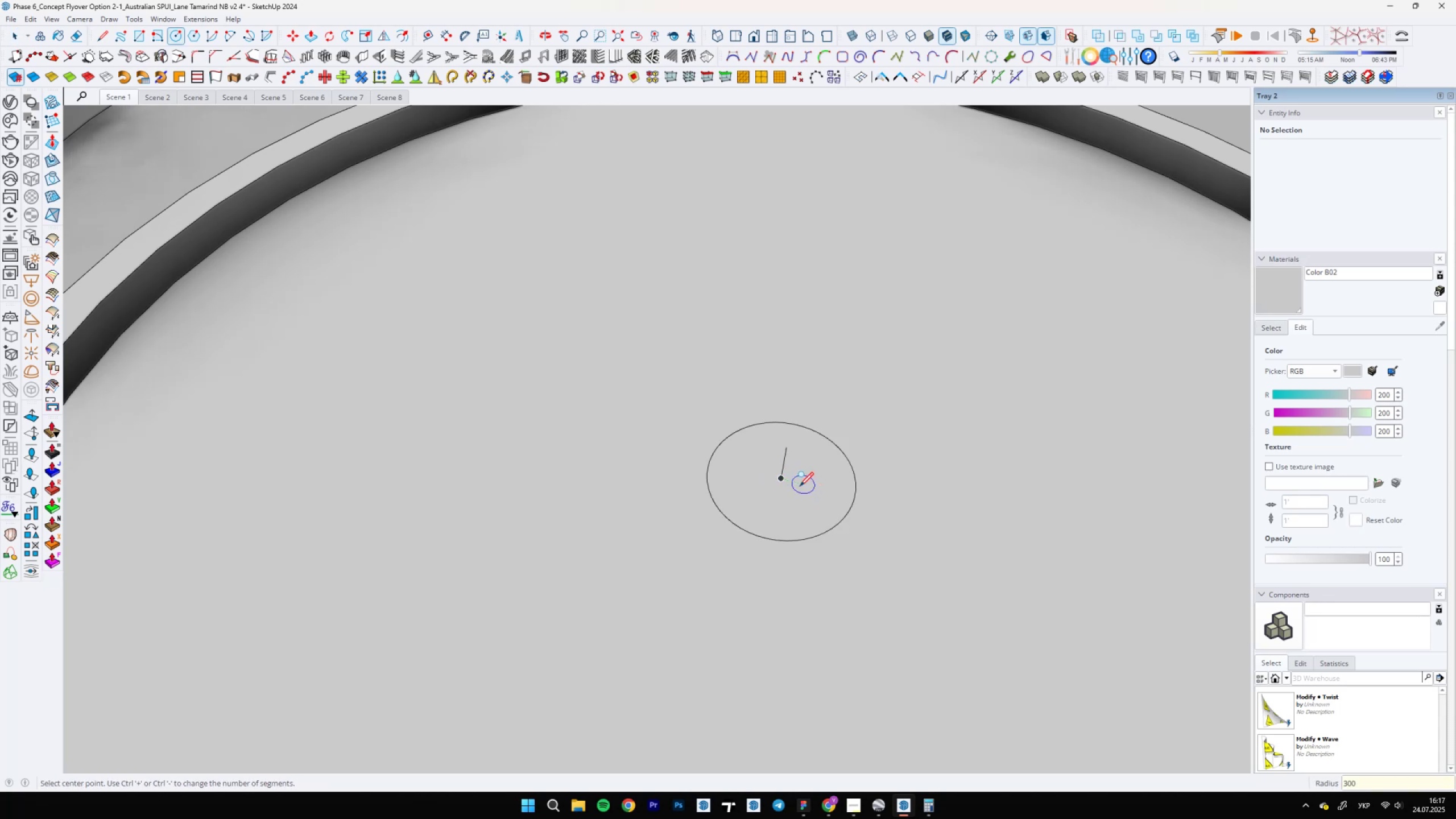 
type(ep)
 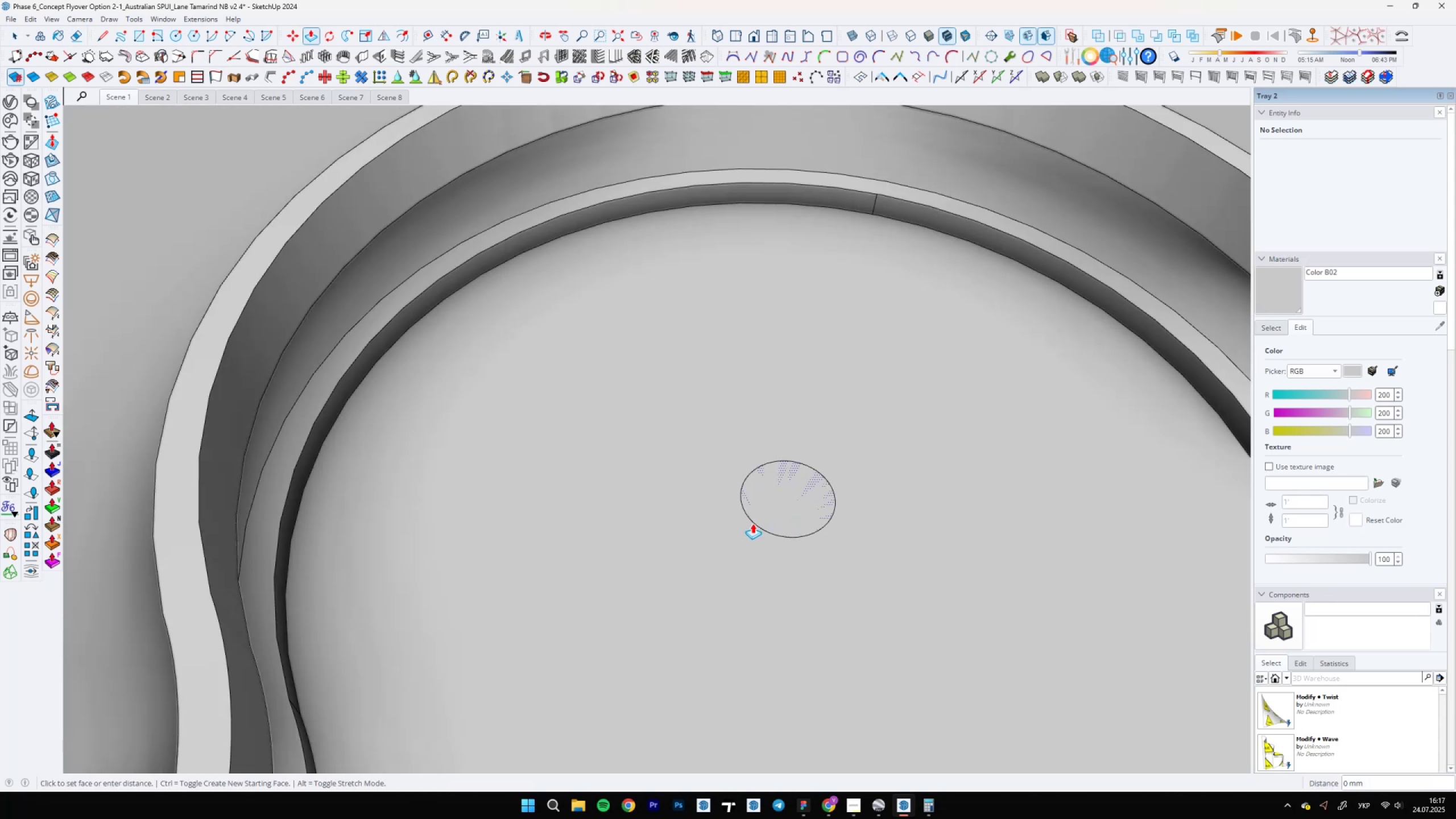 
scroll: coordinate [729, 535], scroll_direction: down, amount: 16.0
 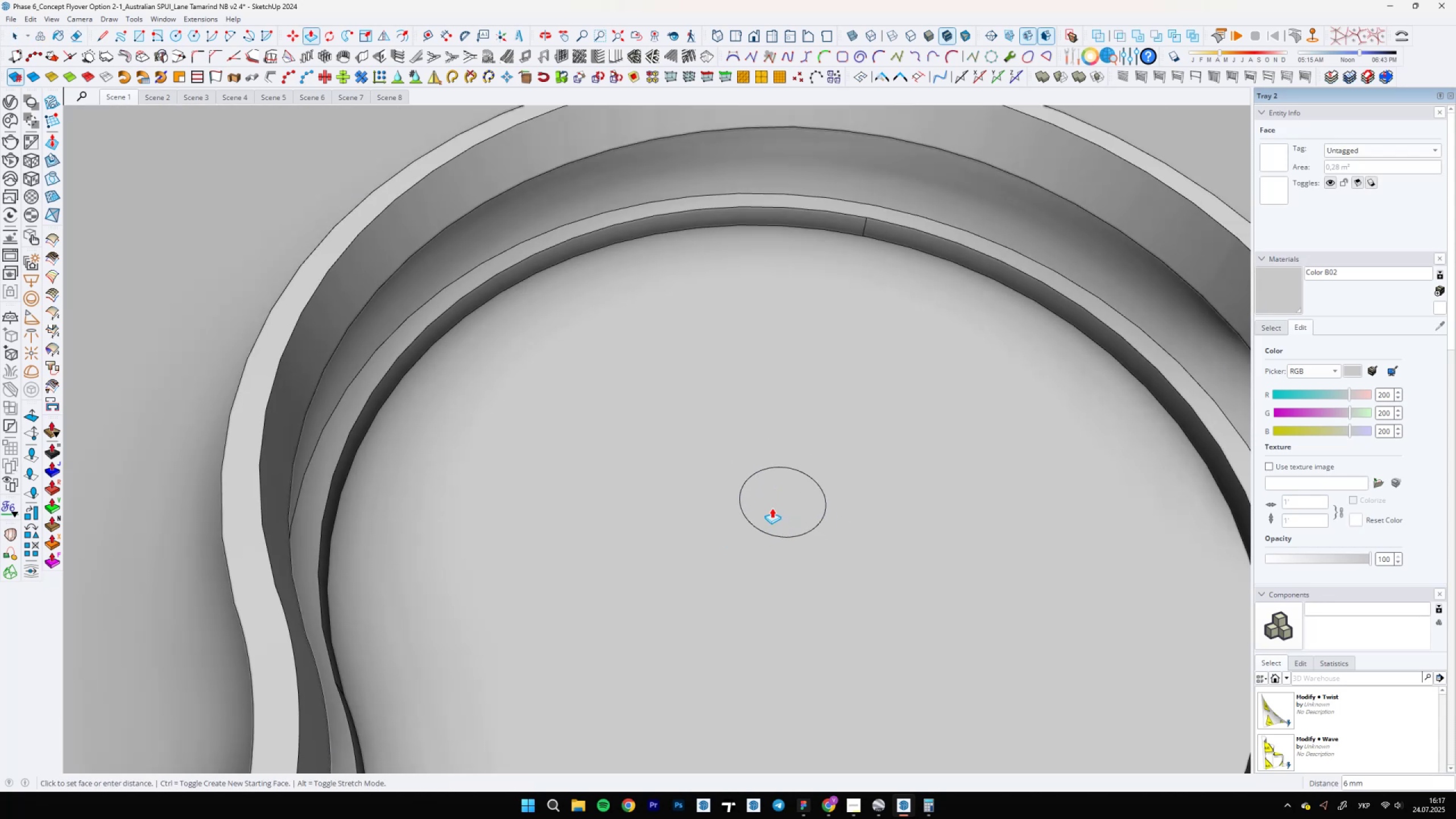 
left_click([788, 507])
 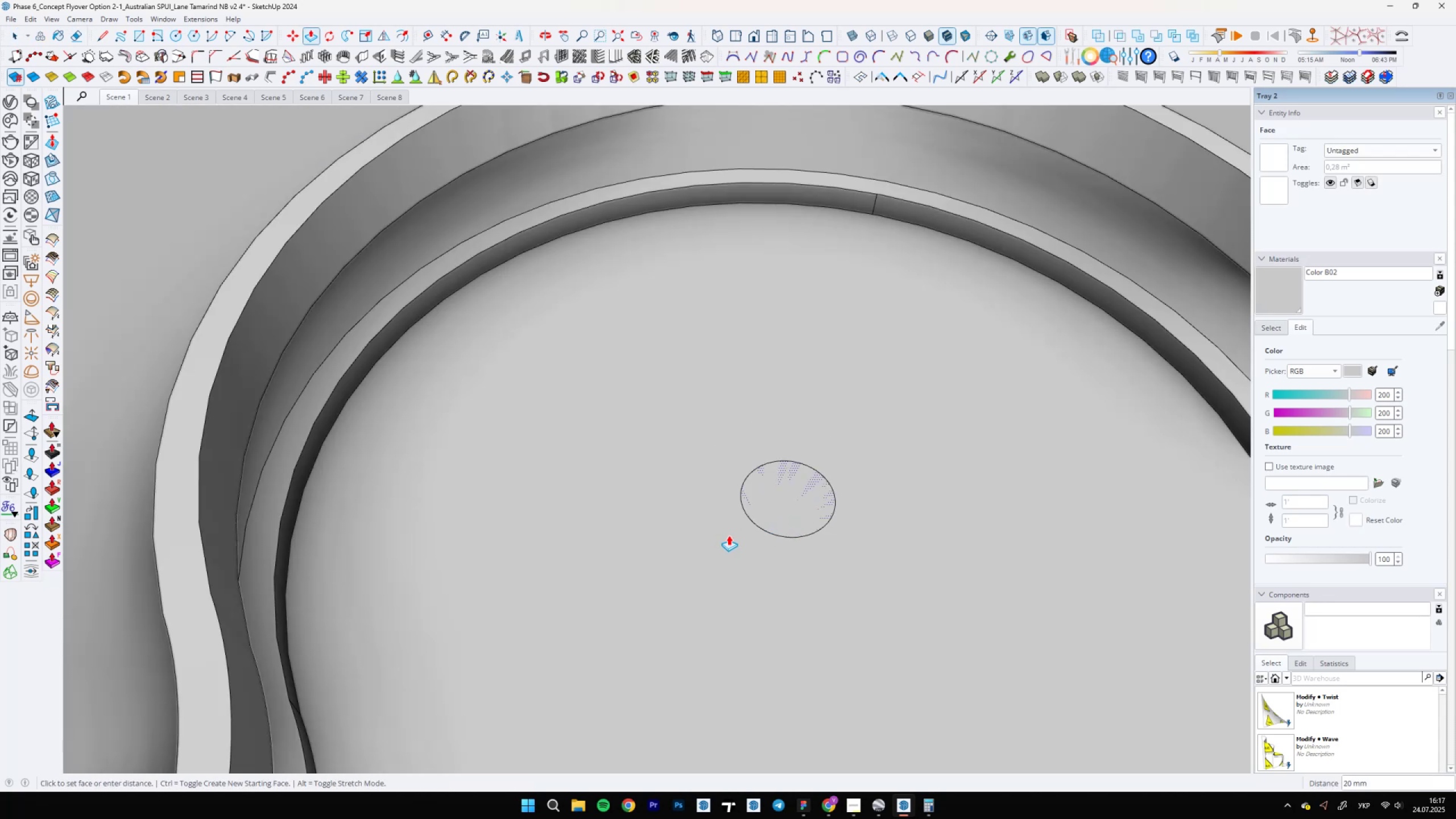 
key(Space)
 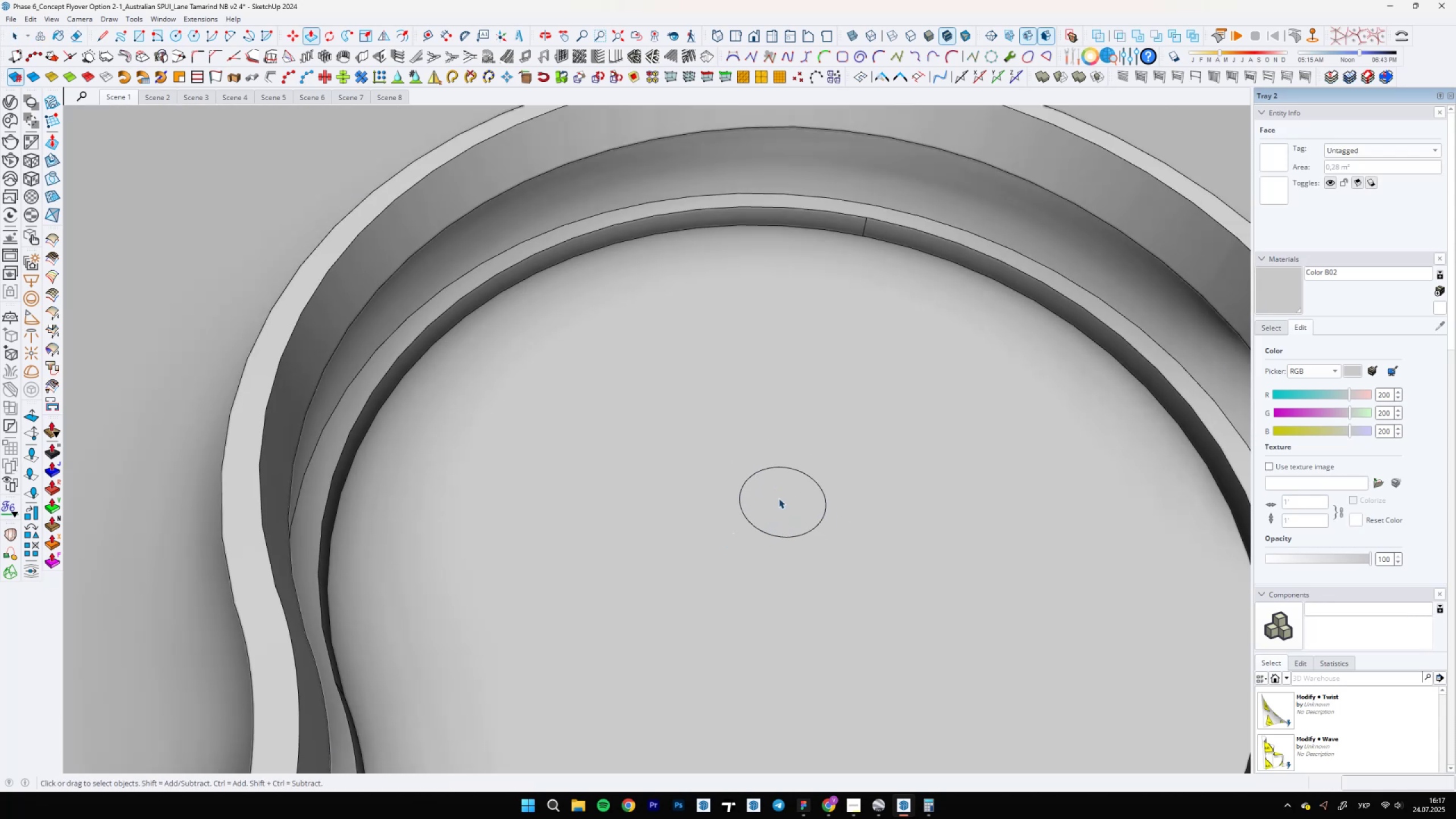 
left_click([784, 493])
 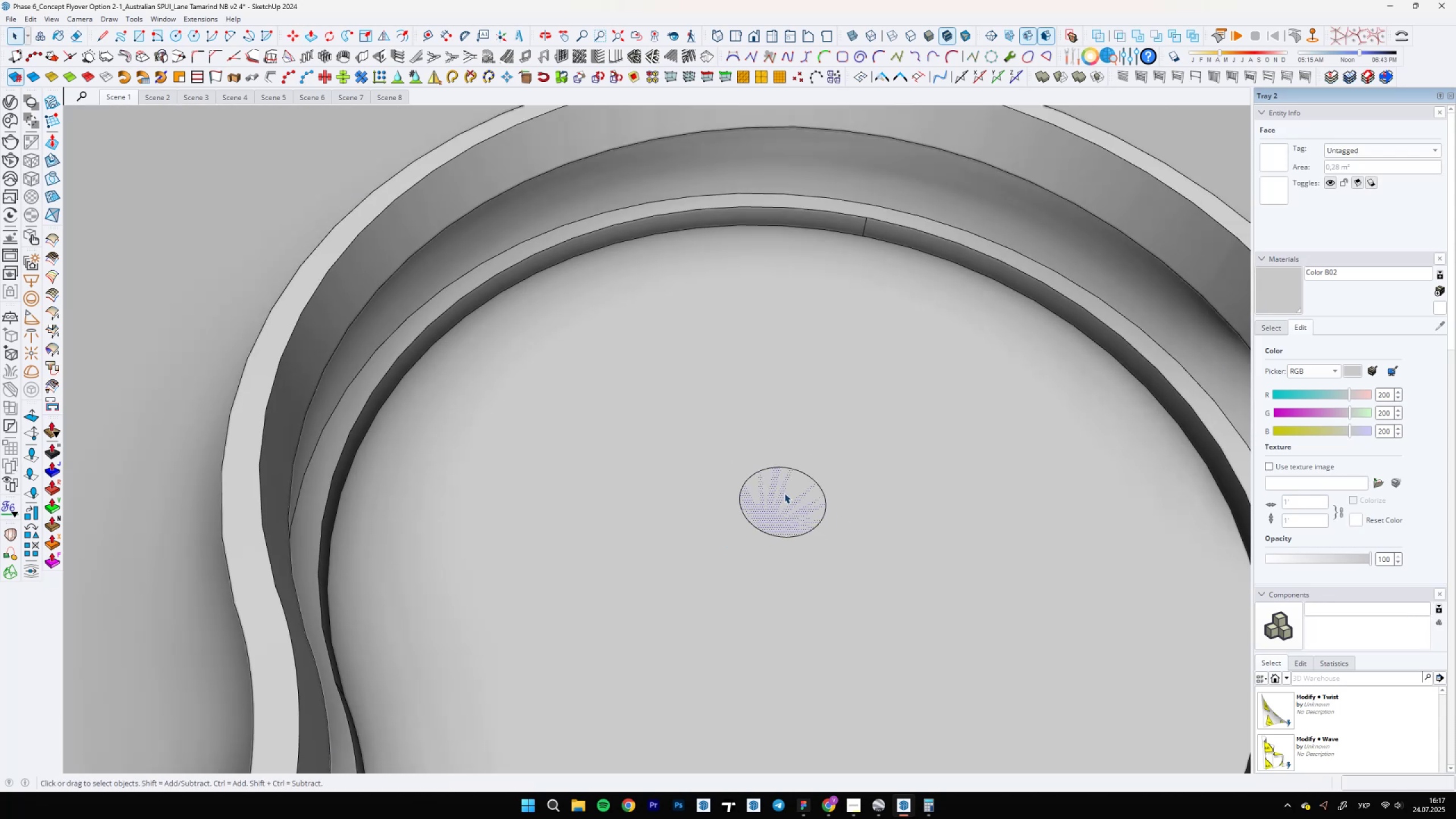 
scroll: coordinate [734, 548], scroll_direction: down, amount: 5.0
 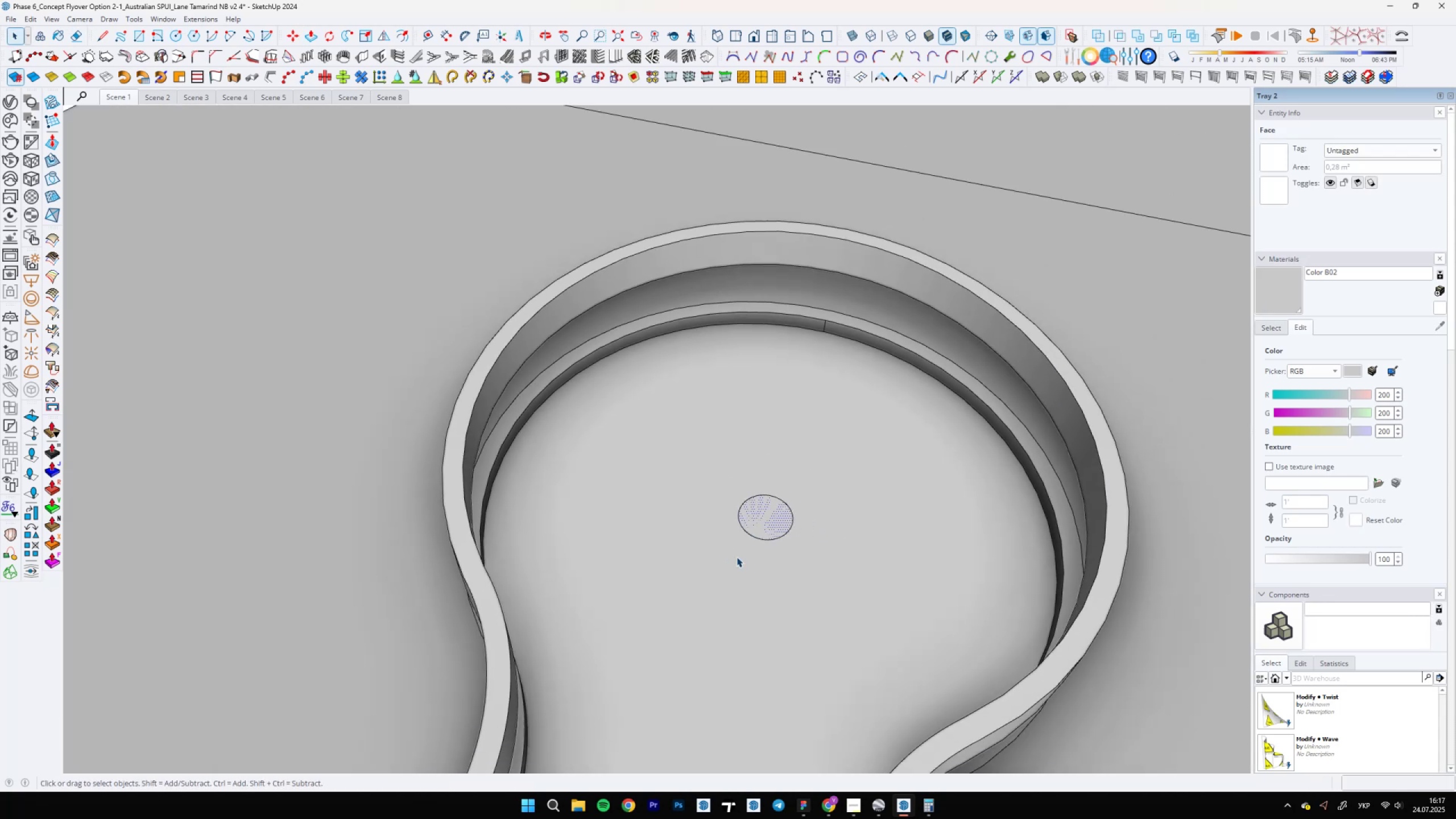 
left_click([730, 562])
 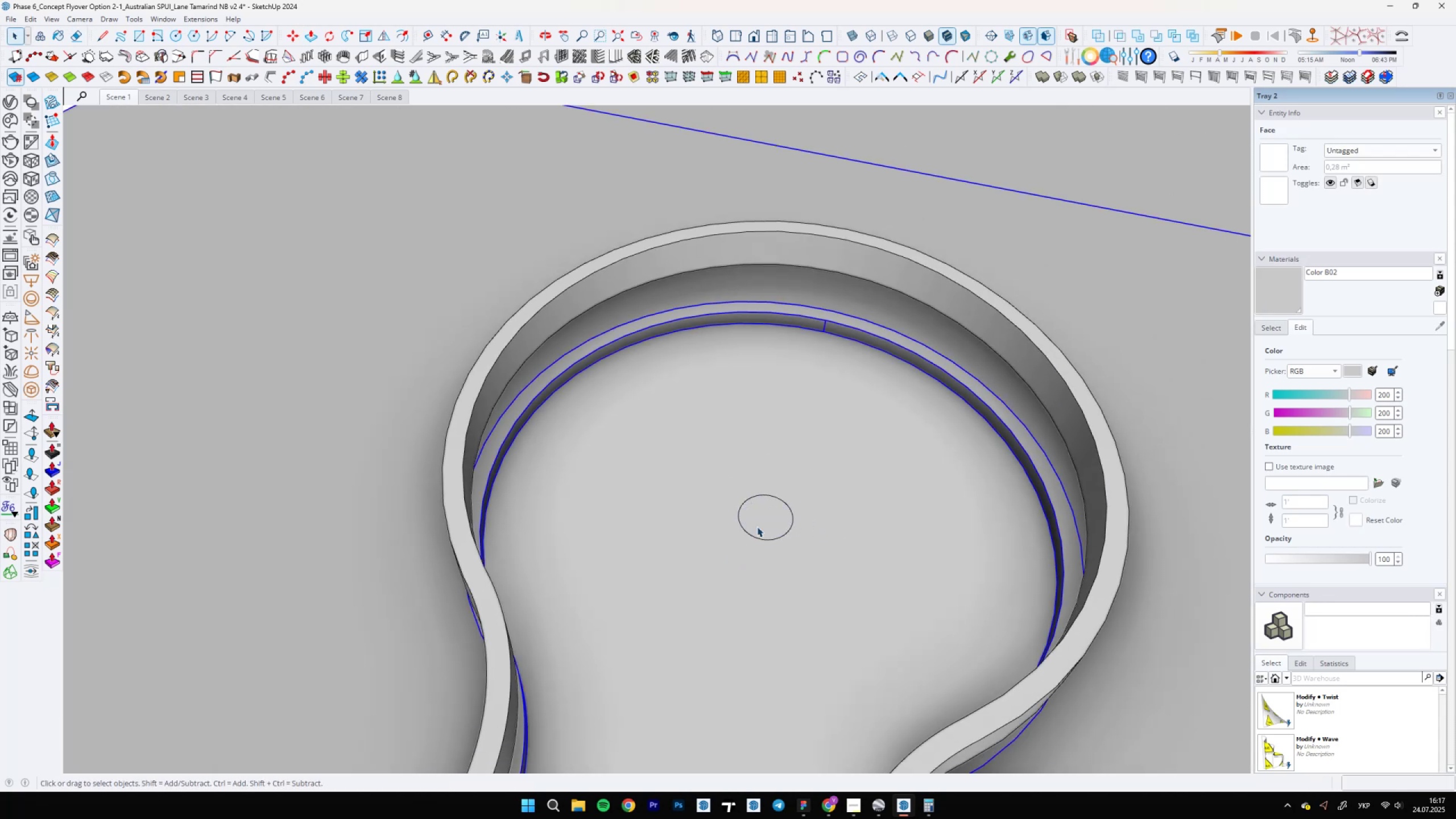 
double_click([766, 513])
 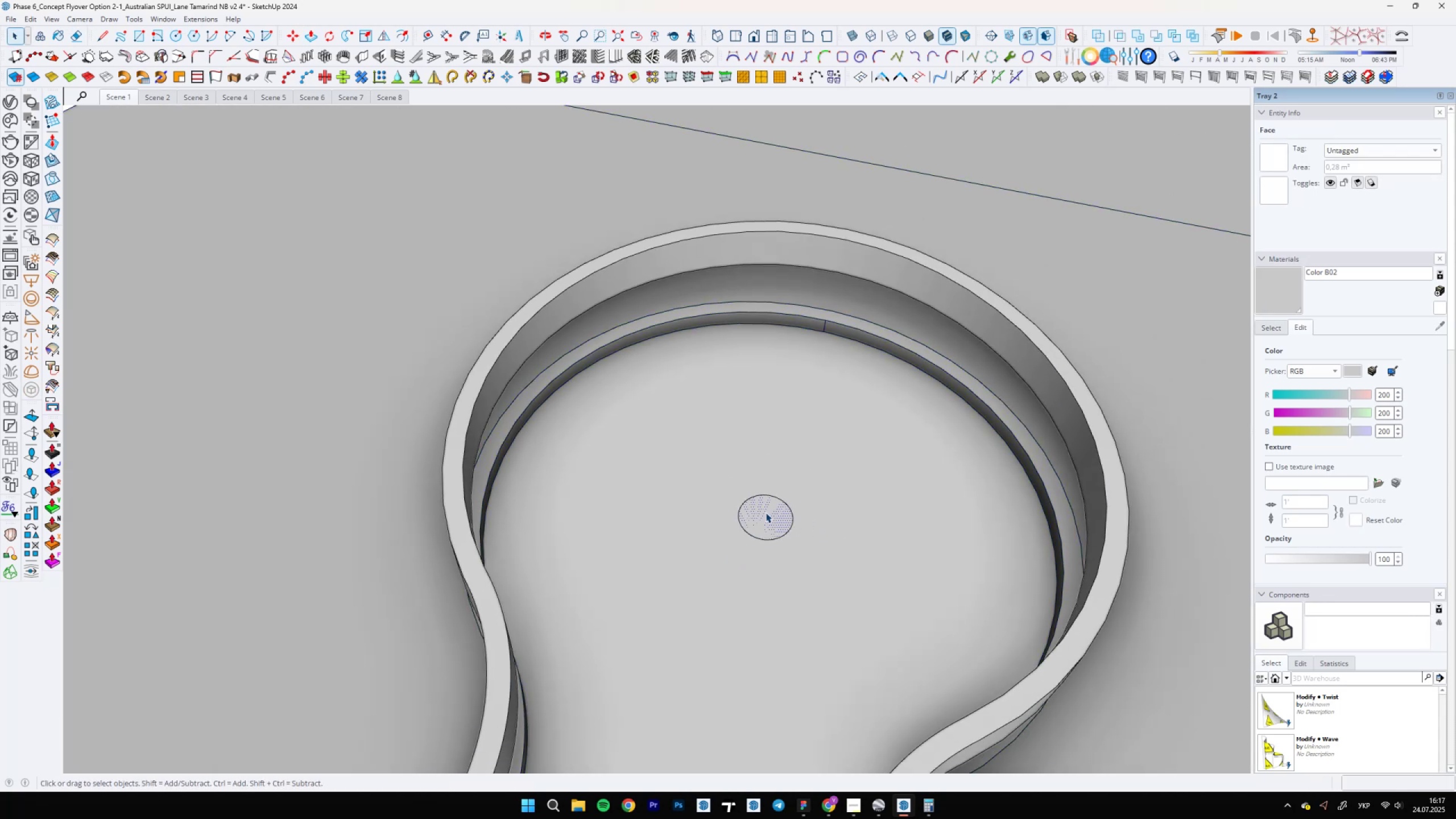 
double_click([766, 512])
 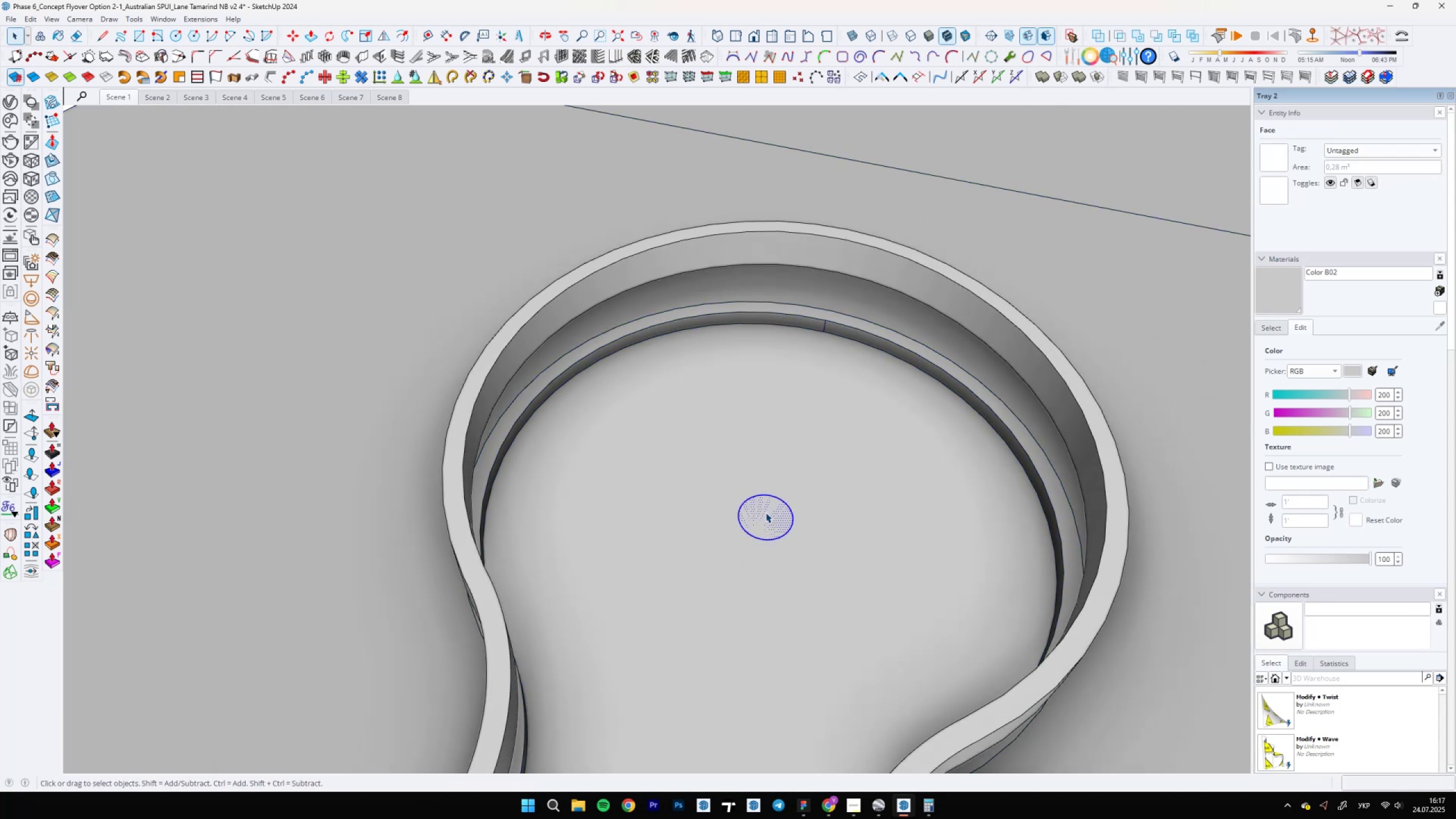 
scroll: coordinate [766, 514], scroll_direction: down, amount: 5.0
 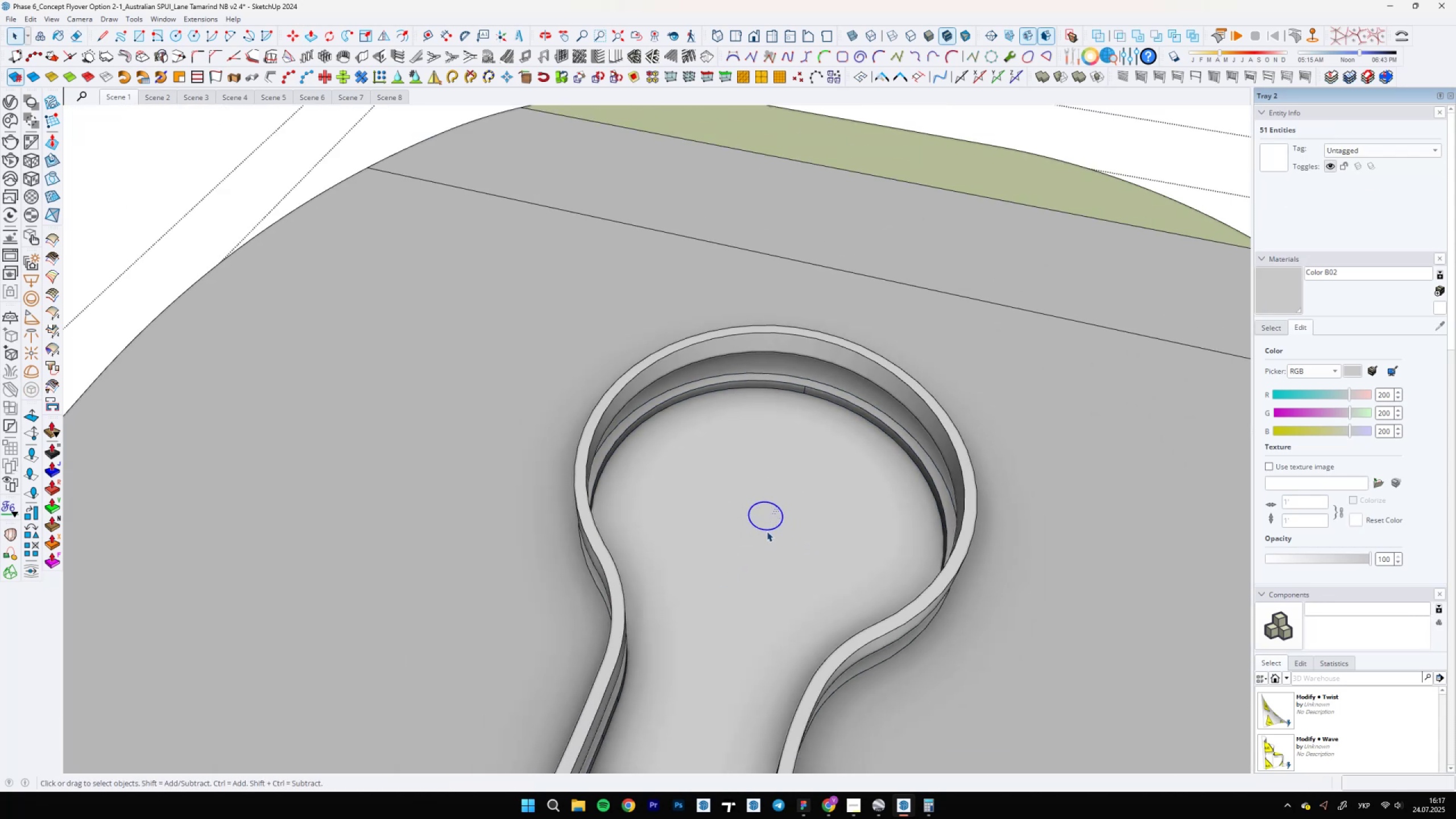 
key(Delete)
 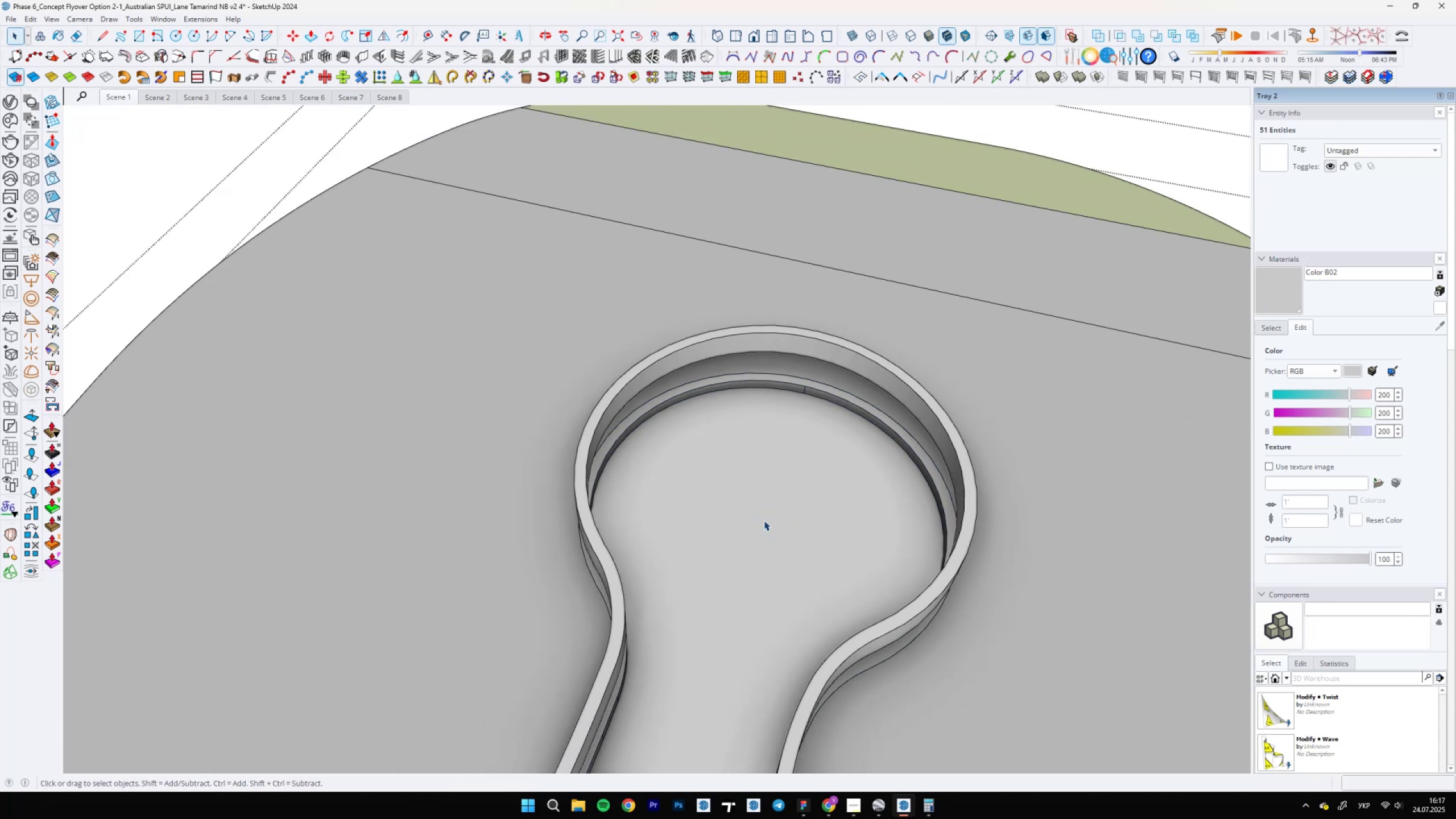 
double_click([764, 520])
 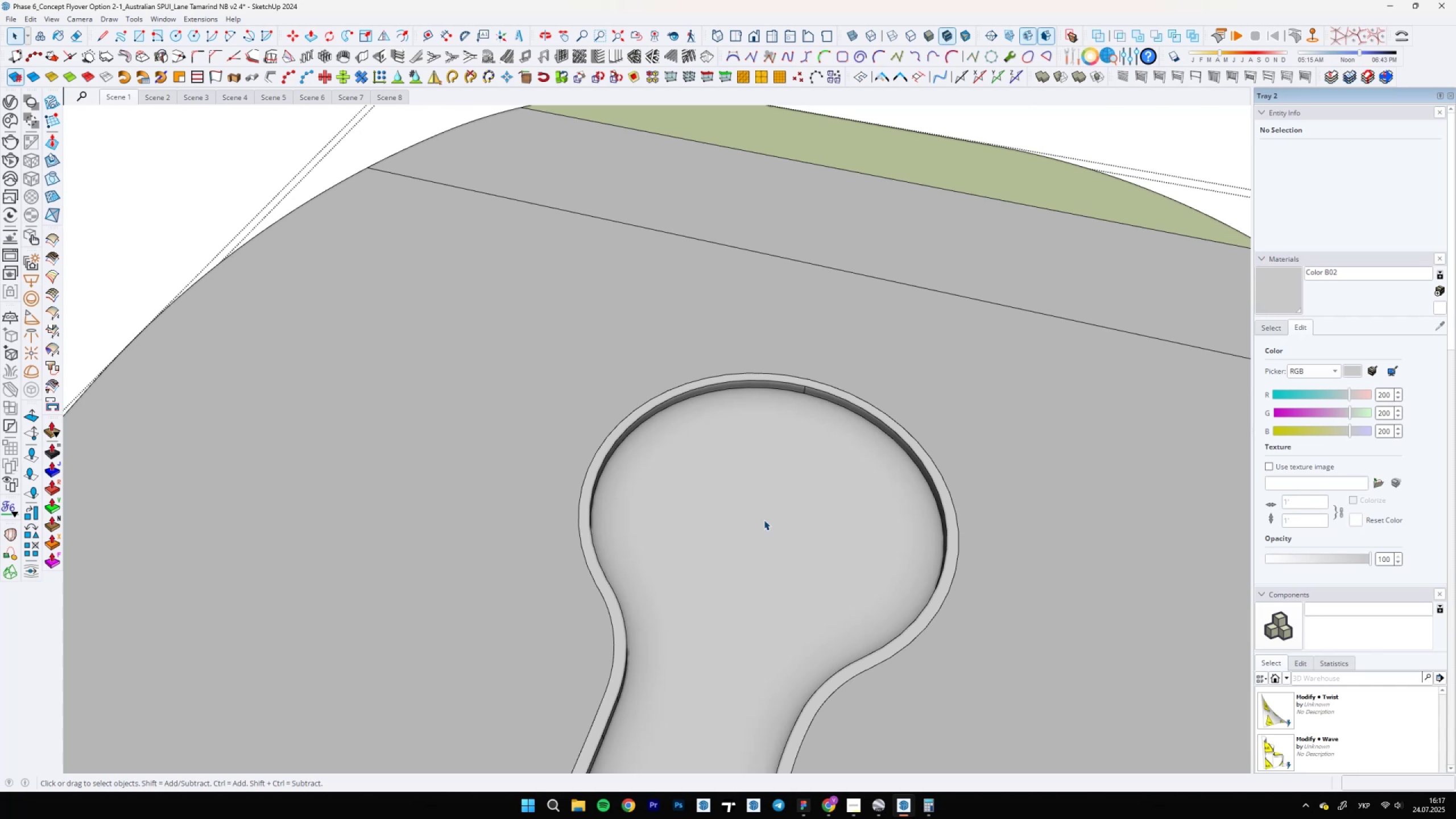 
key(C)
 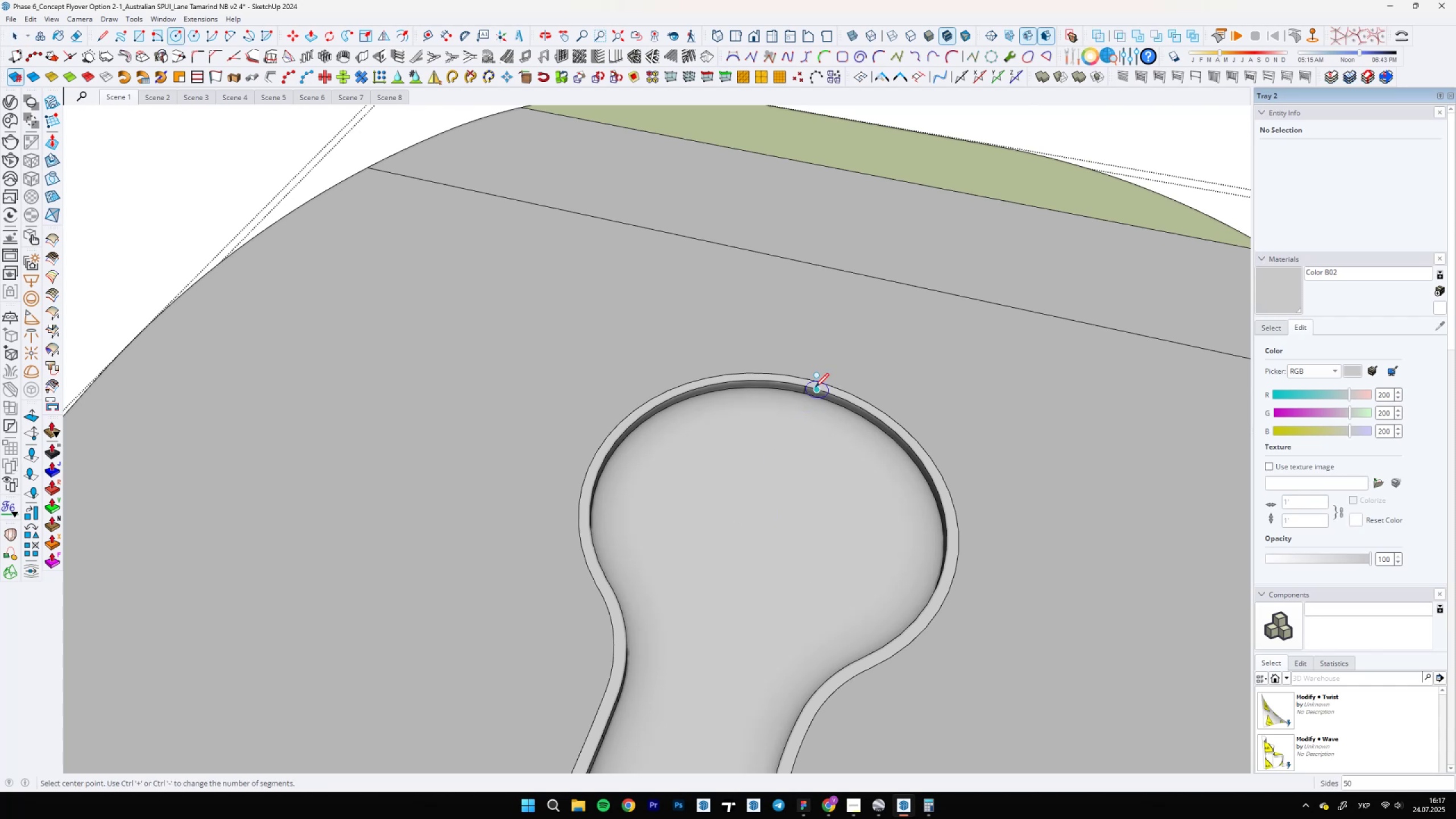 
hold_key(key=ShiftLeft, duration=0.47)
 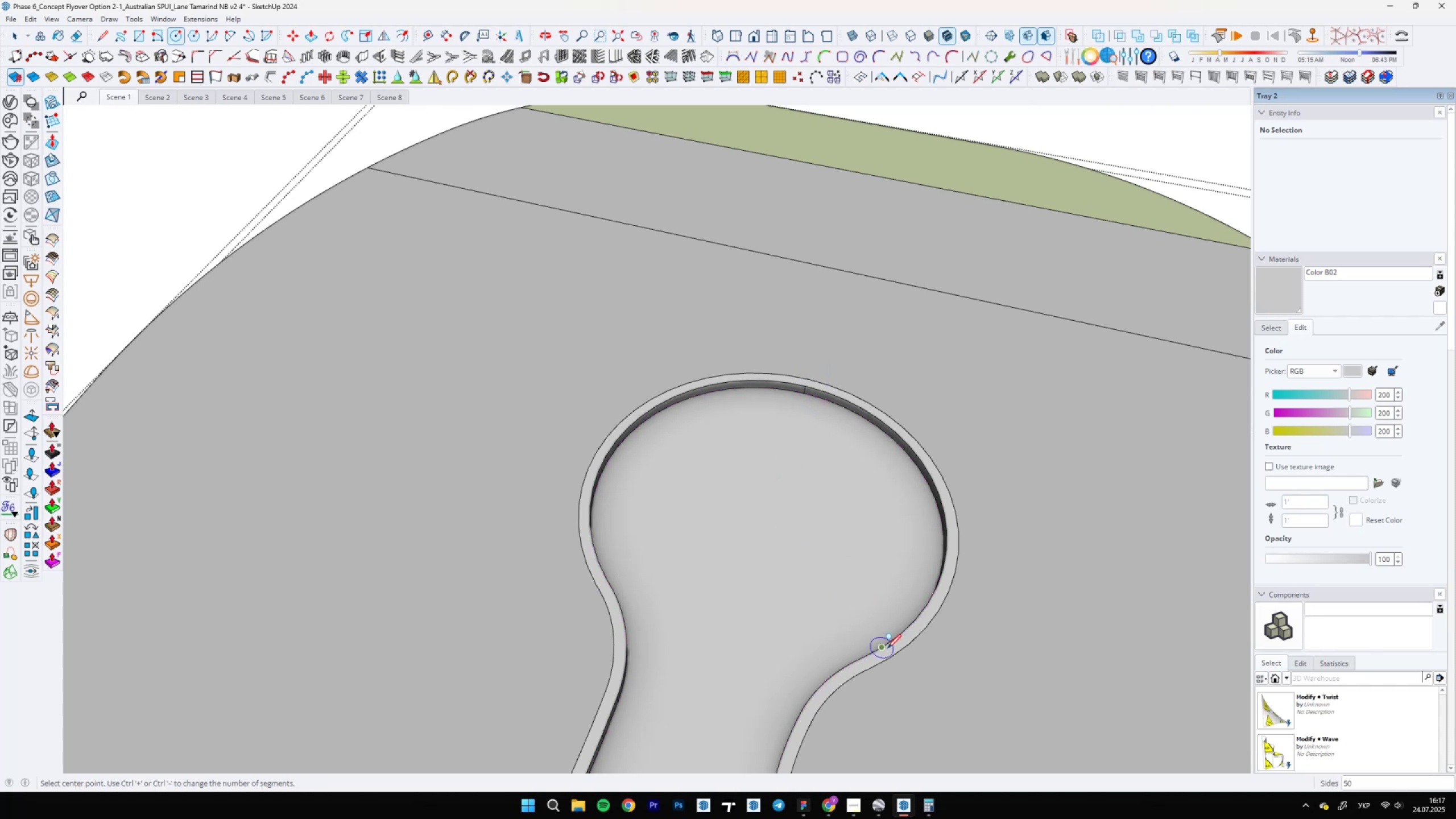 
hold_key(key=ShiftLeft, duration=0.54)
 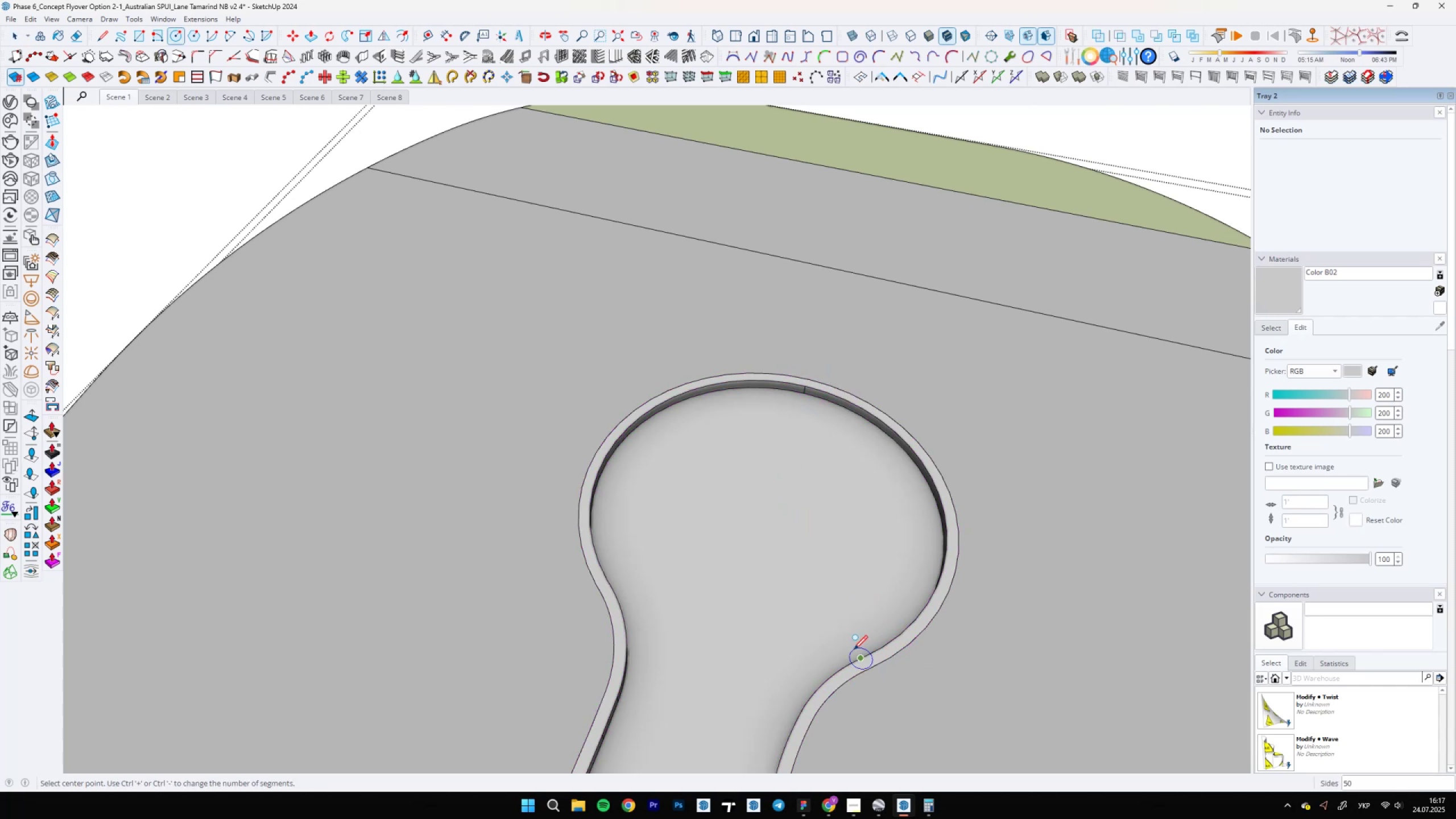 
hold_key(key=ShiftLeft, duration=0.72)
 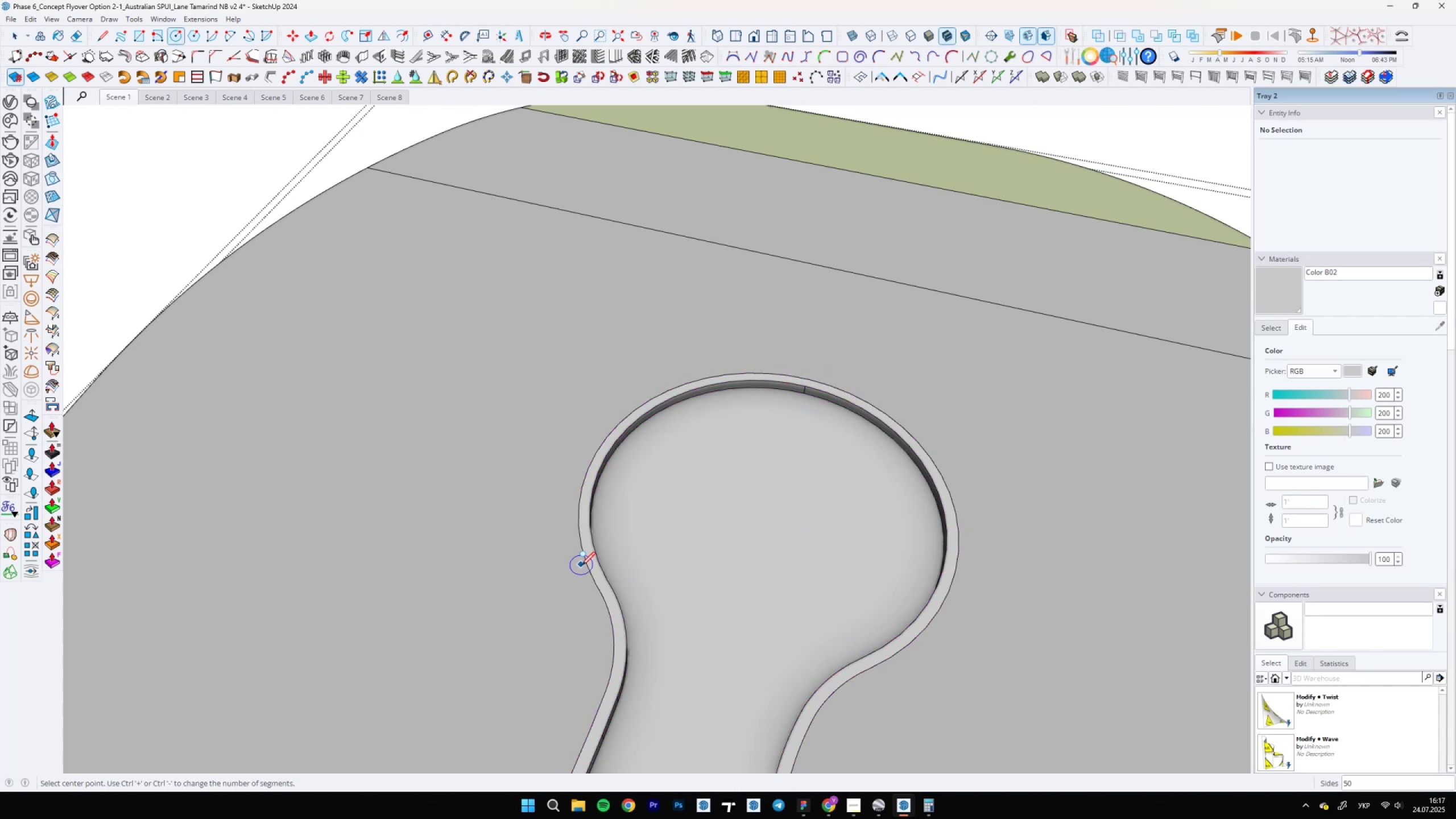 
hold_key(key=ShiftLeft, duration=0.75)
 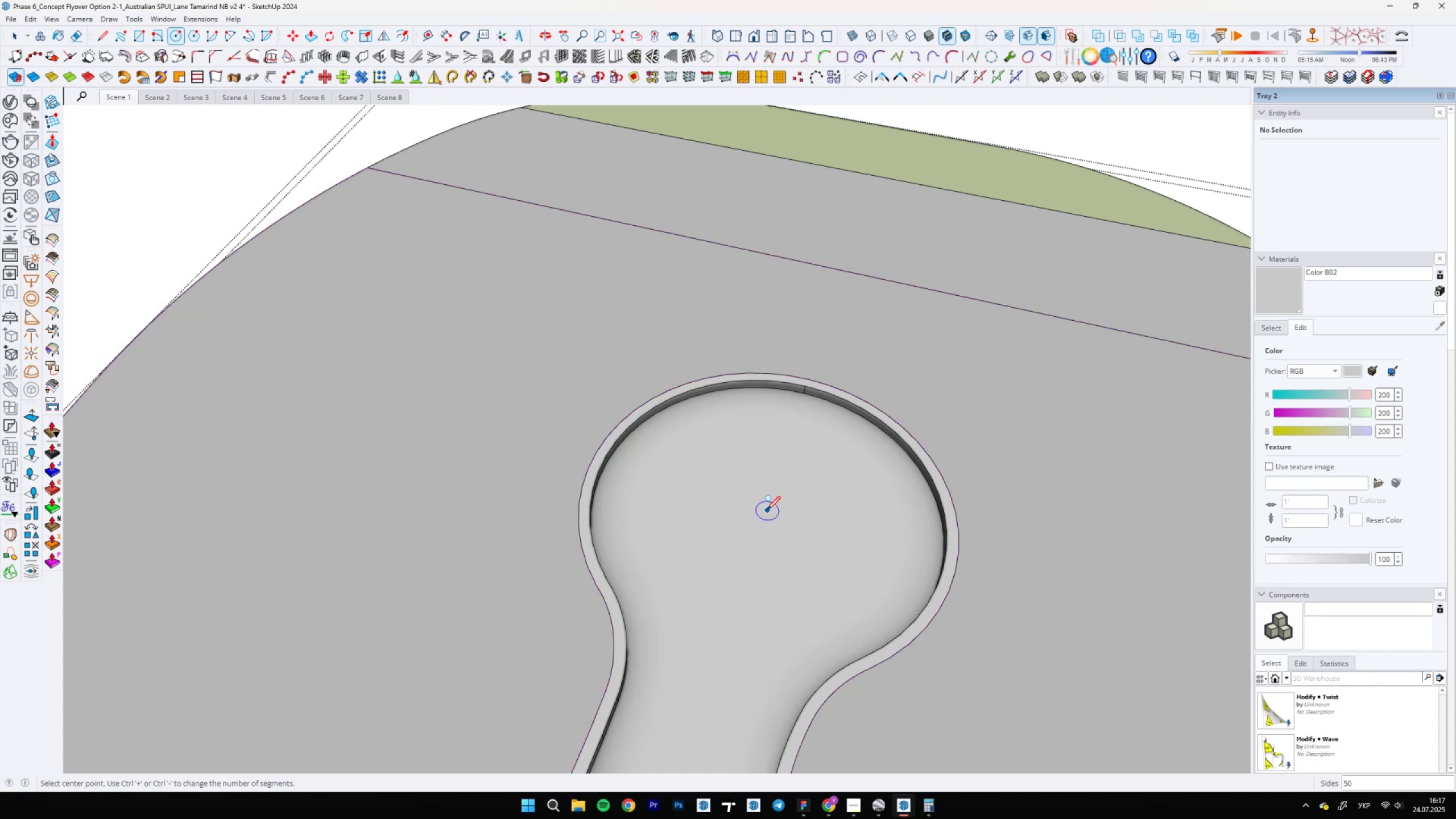 
type(cl)
 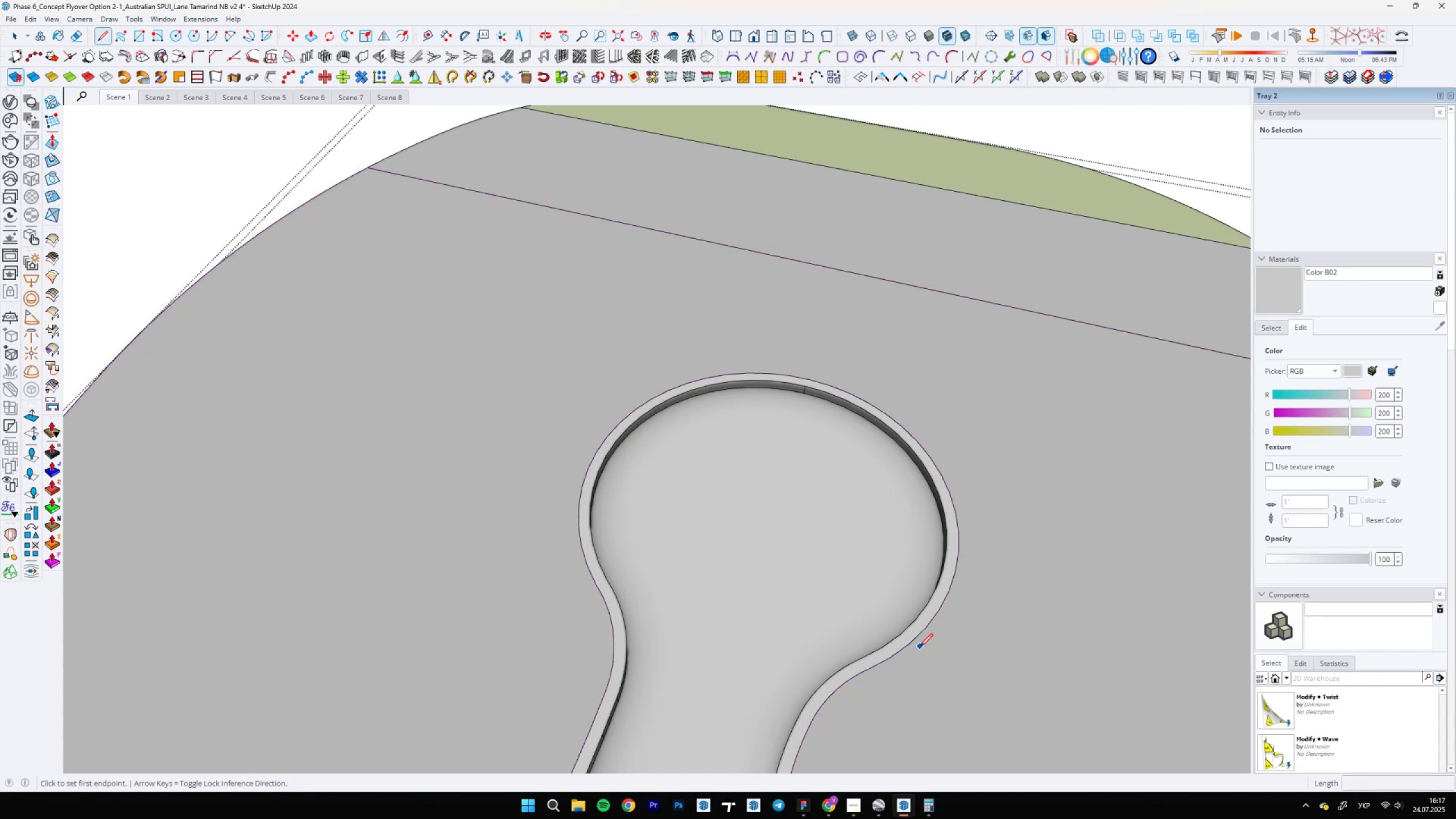 
hold_key(key=ShiftLeft, duration=0.44)
 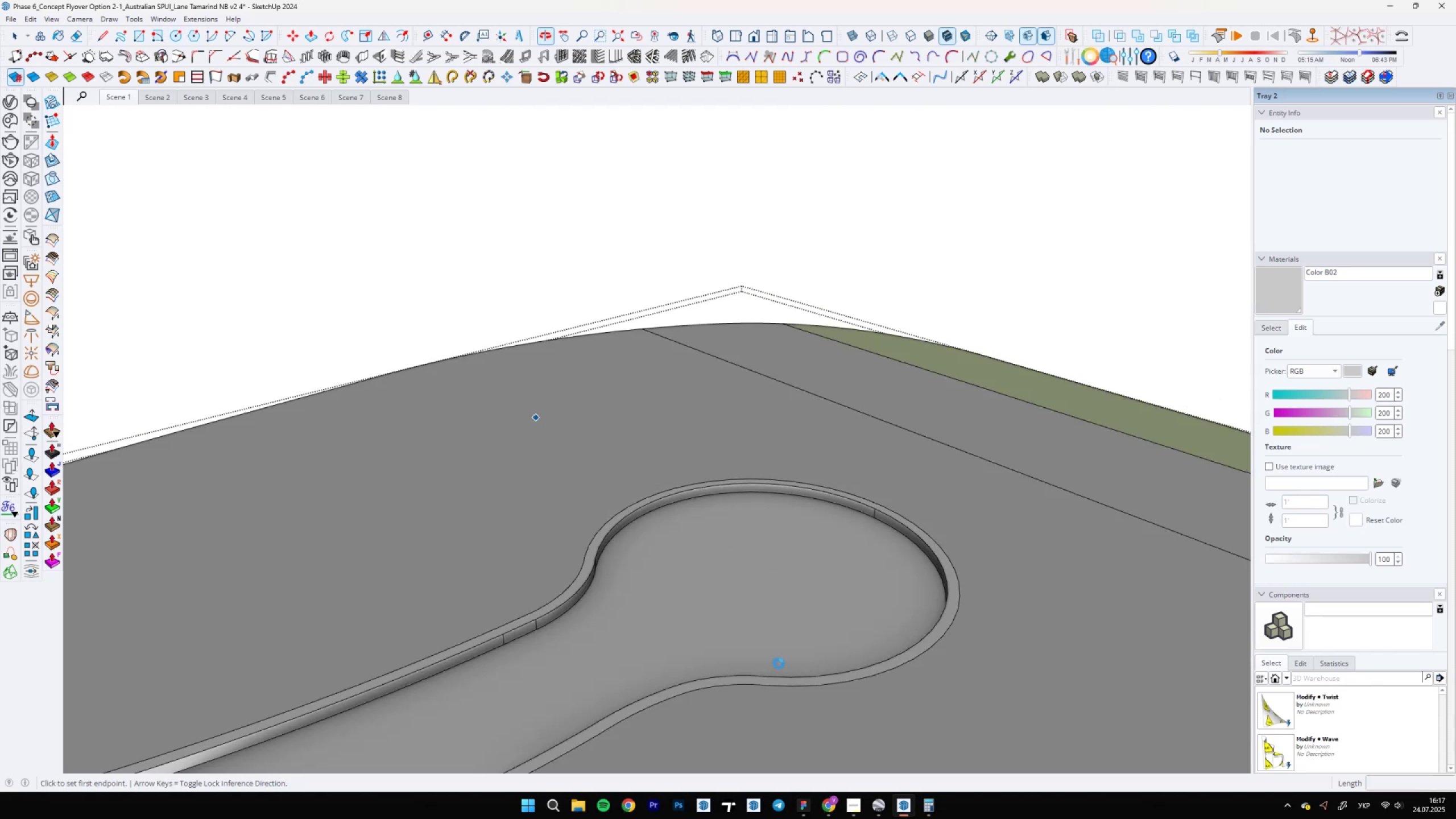 
scroll: coordinate [847, 574], scroll_direction: down, amount: 7.0
 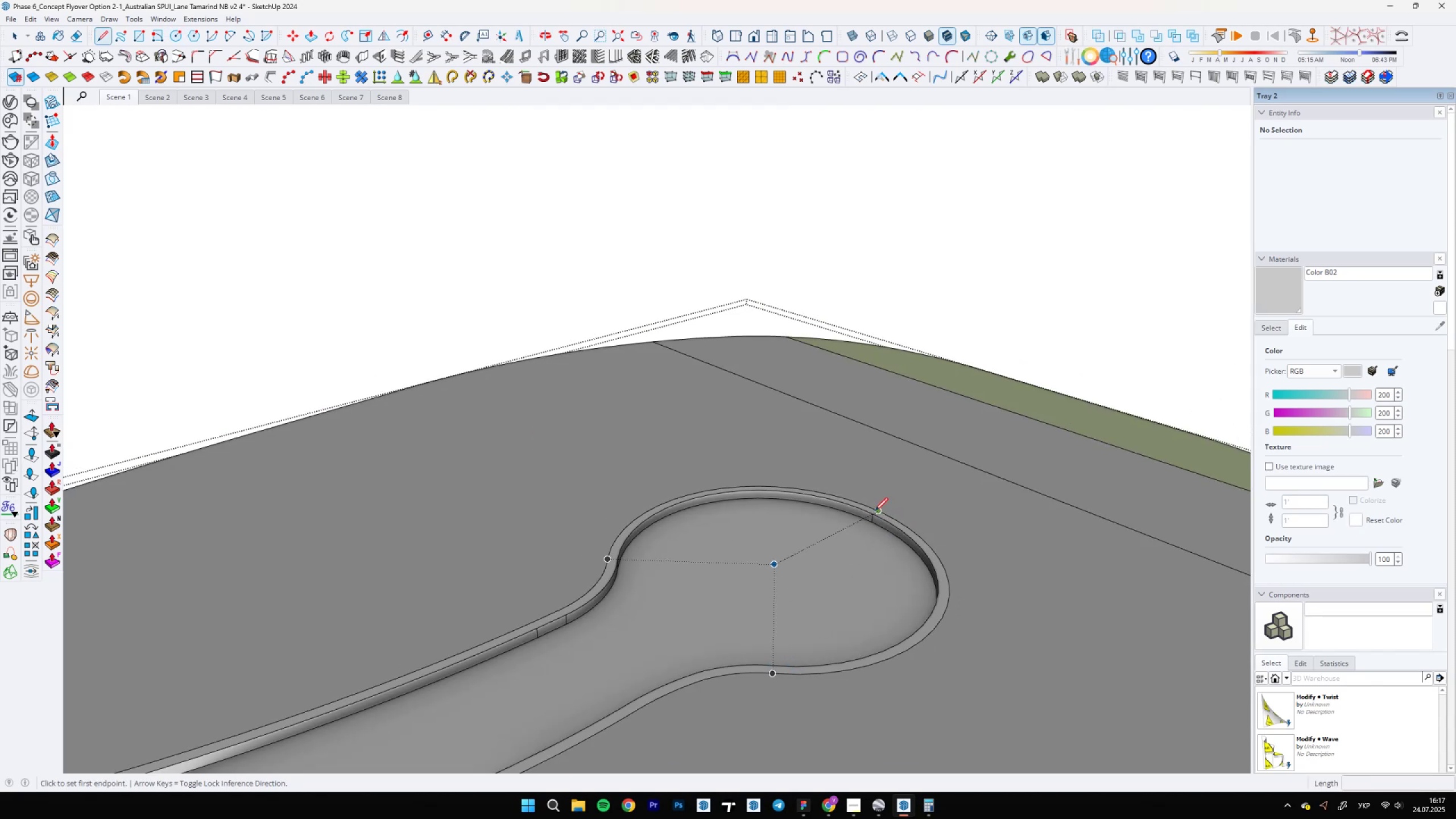 
left_click([876, 511])
 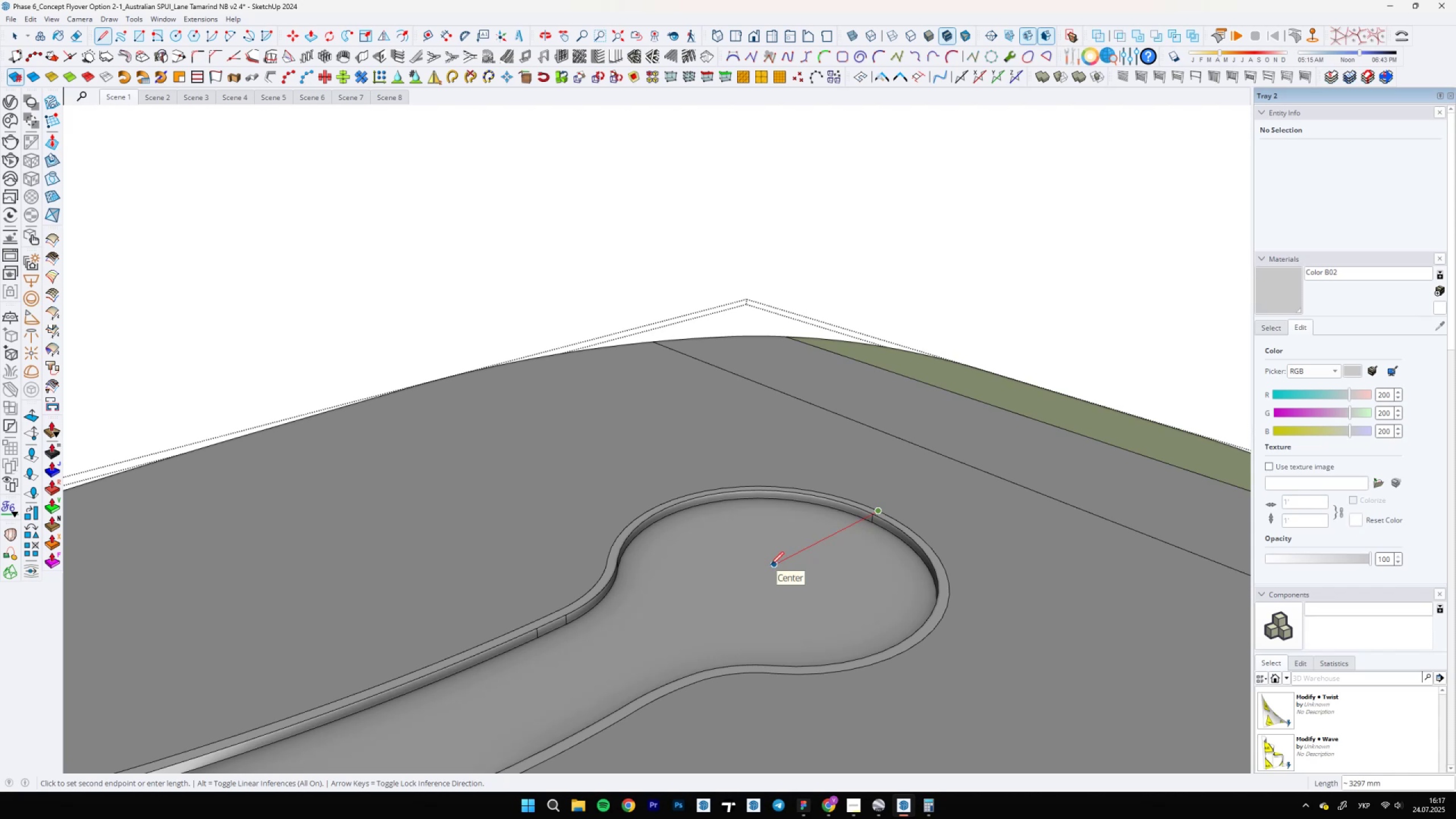 
key(Escape)
 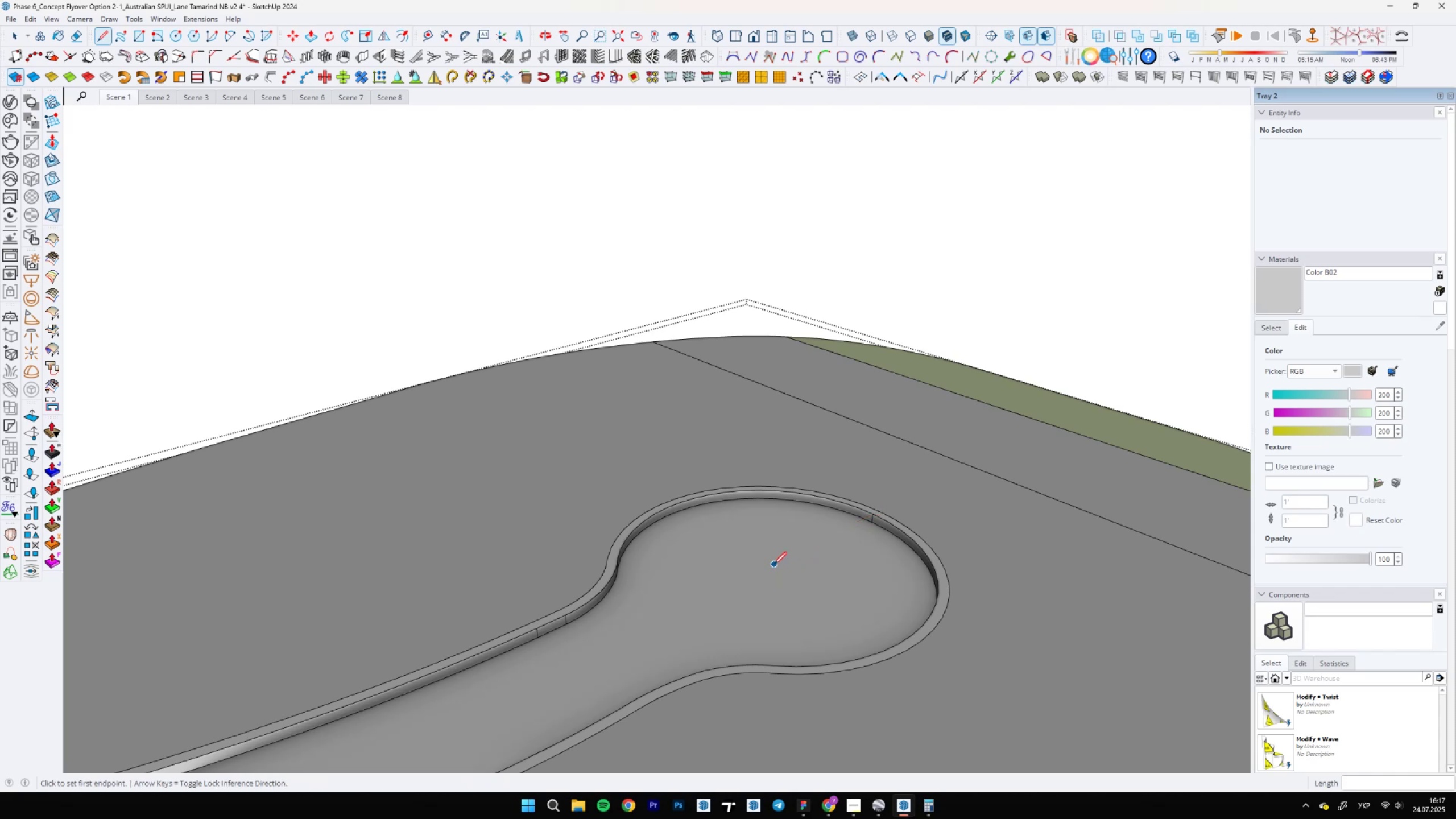 
left_click([774, 565])
 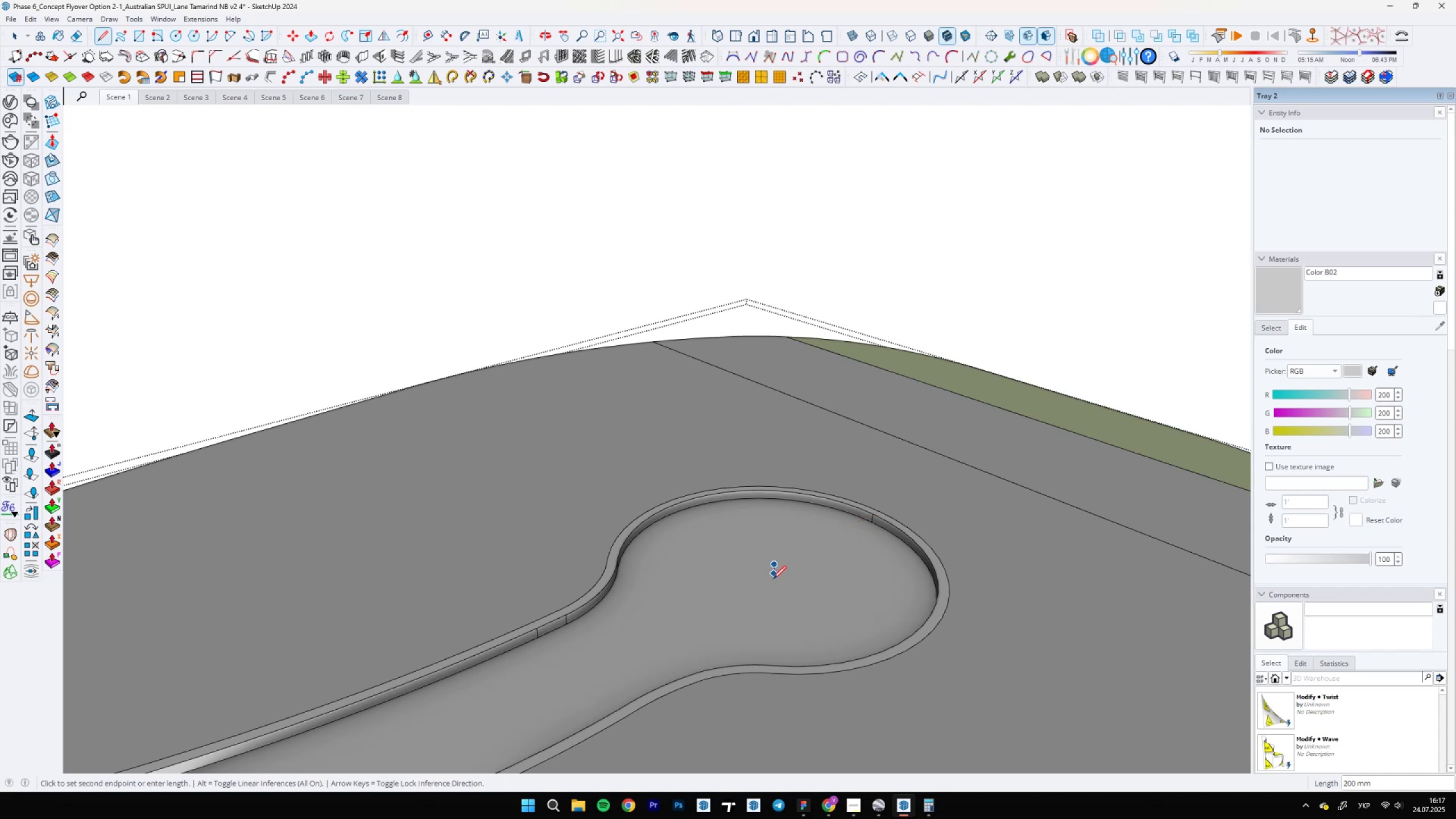 
key(ArrowUp)
 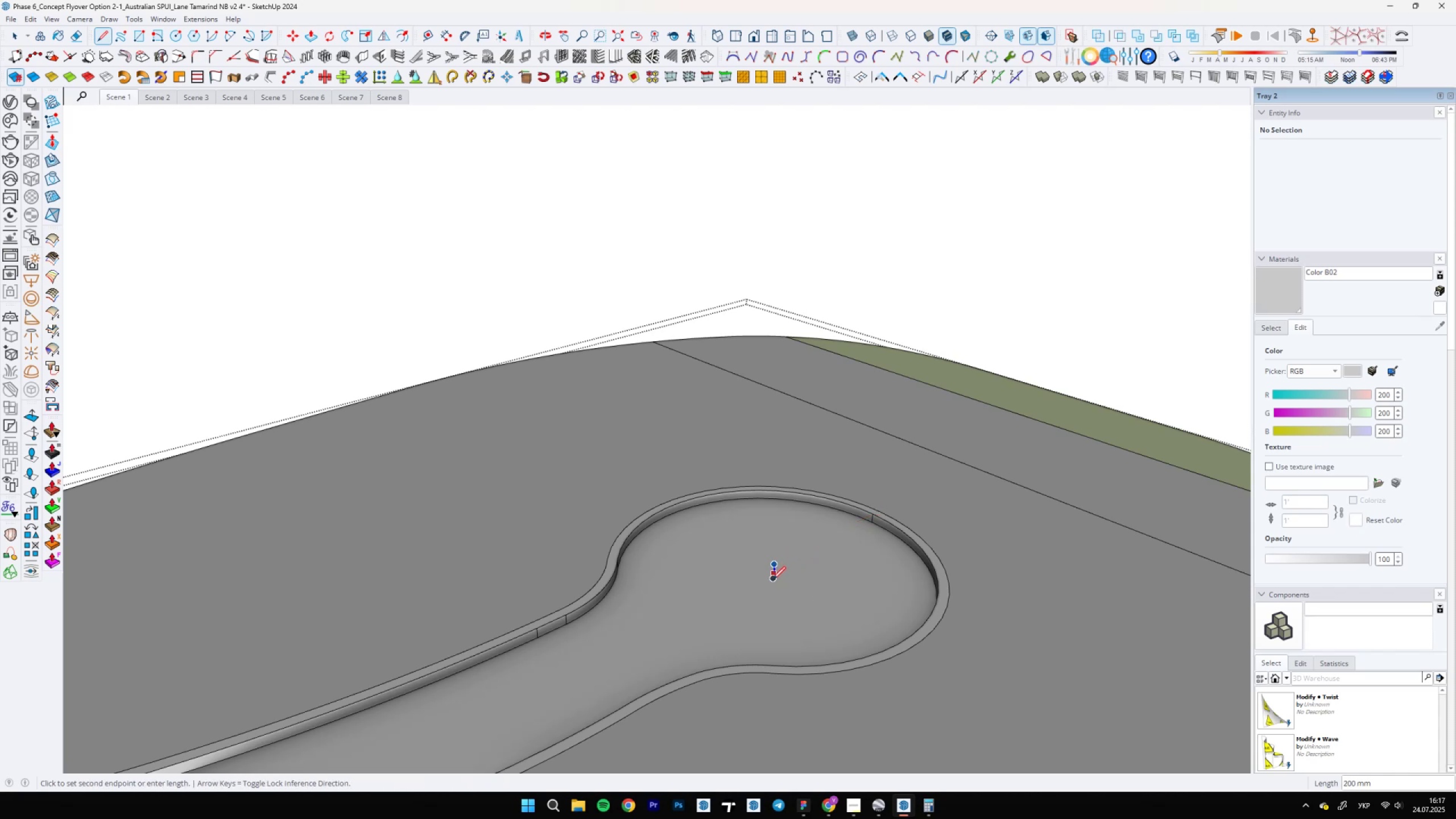 
scroll: coordinate [771, 566], scroll_direction: up, amount: 11.0
 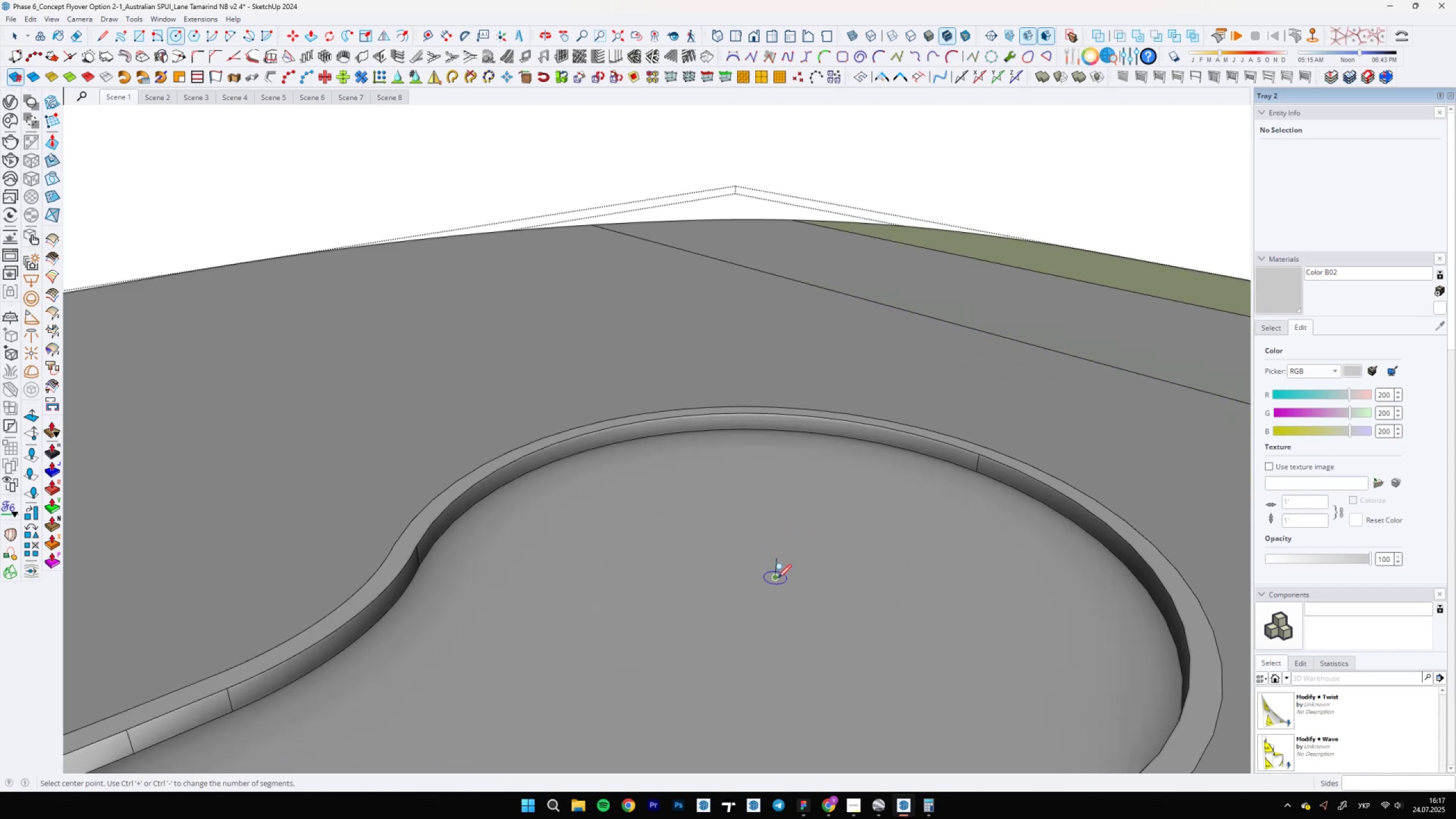 
key(C)
 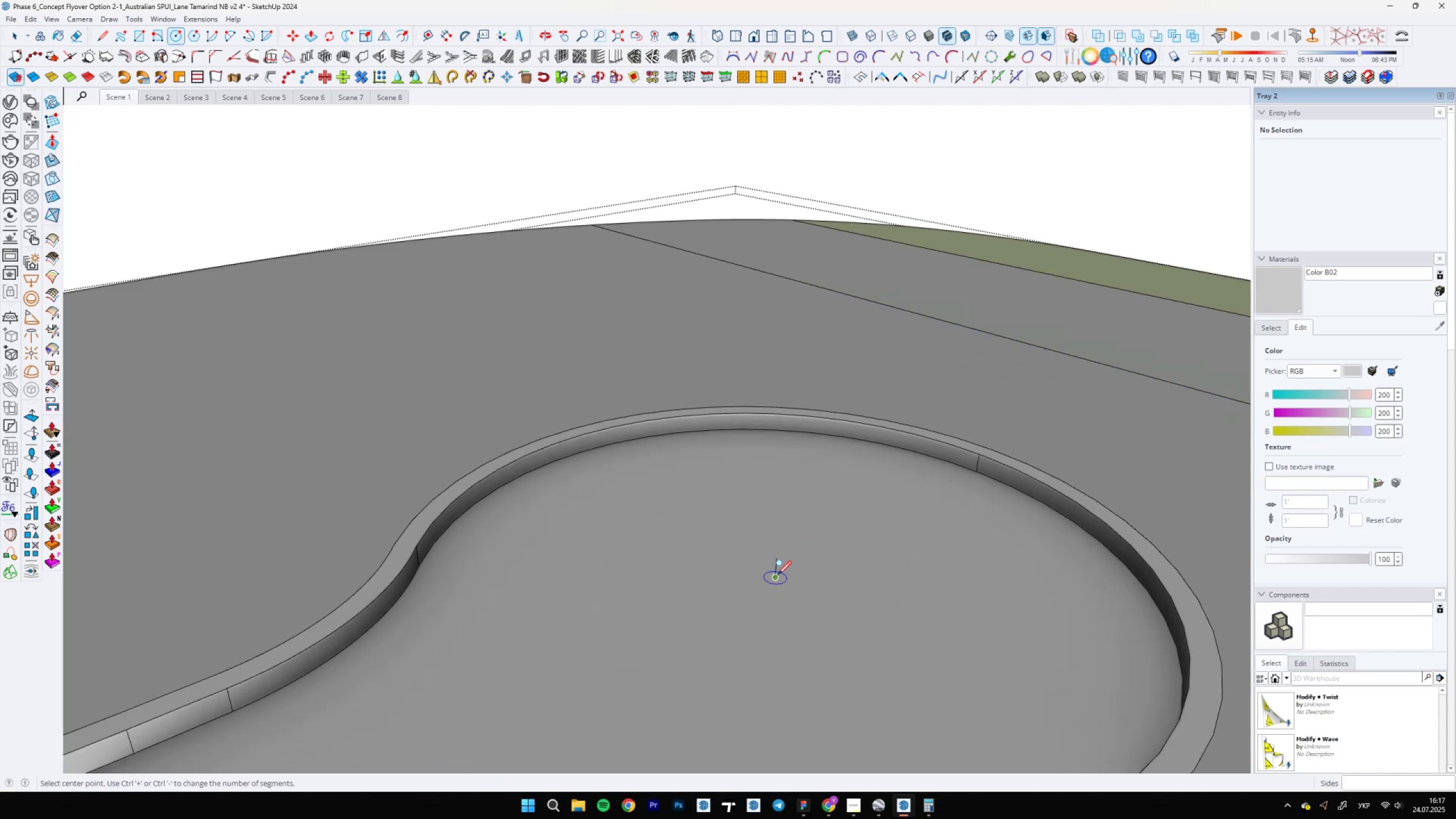 
left_click([777, 577])
 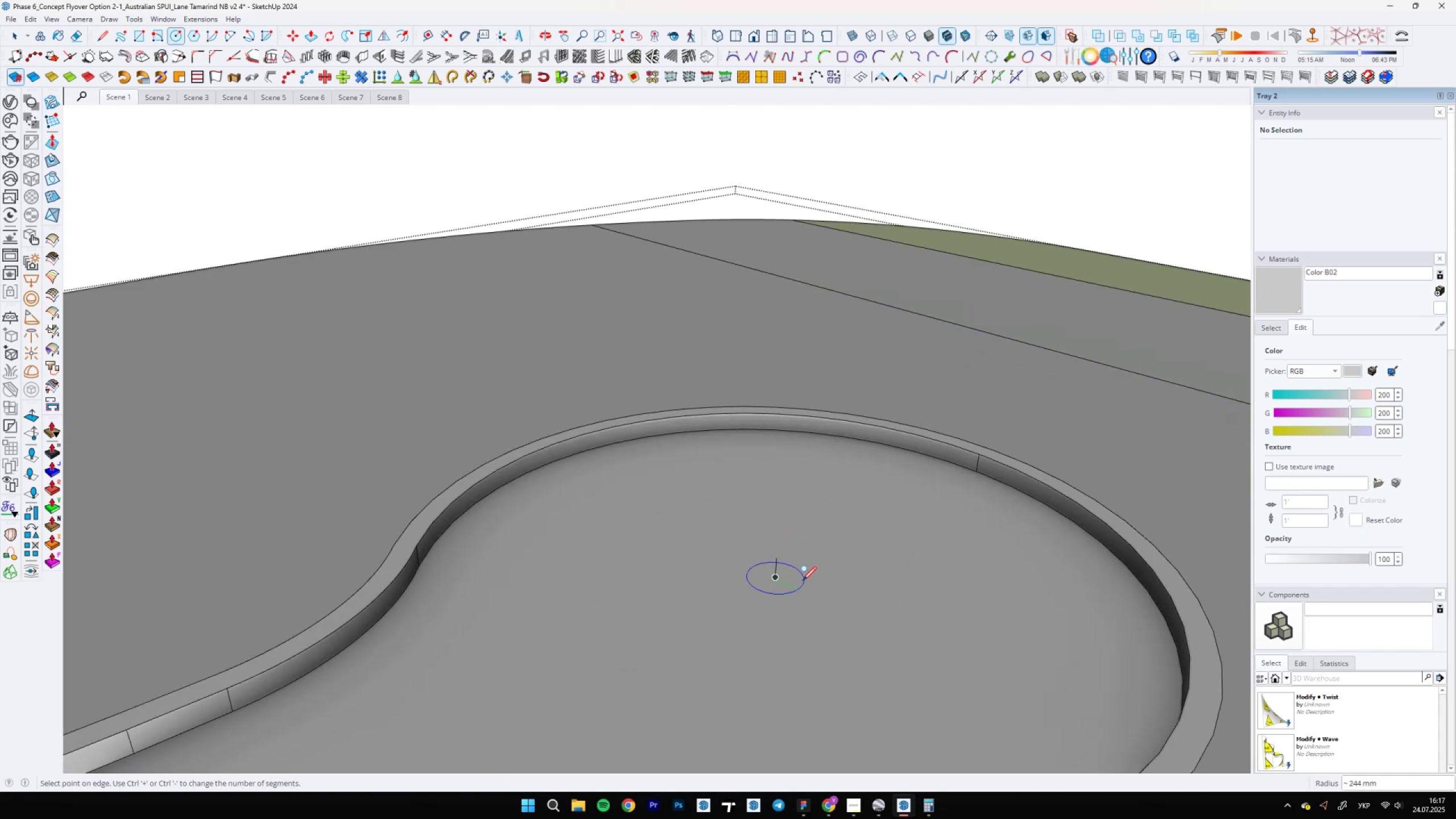 
type(300)
 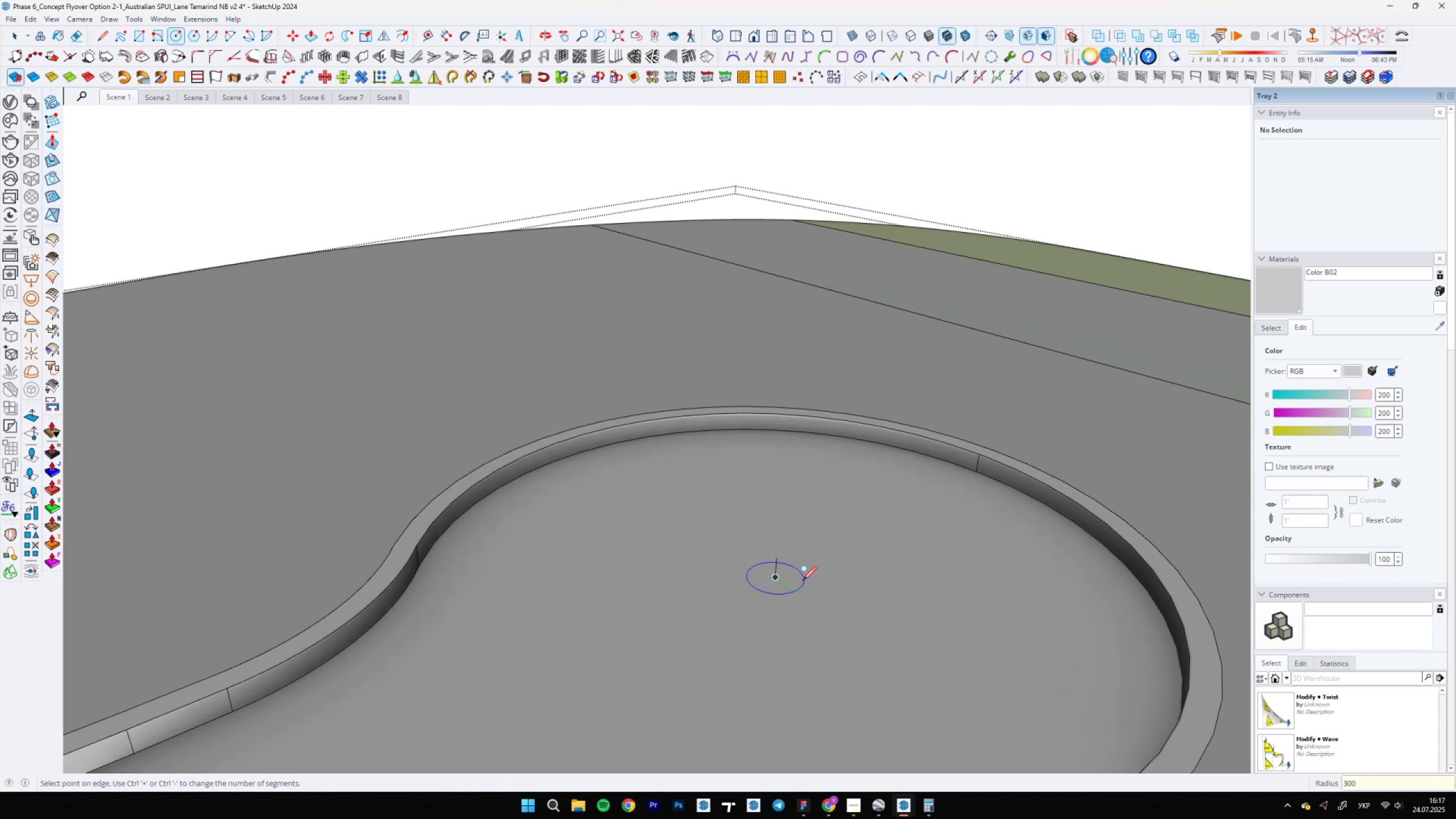 
key(Enter)
 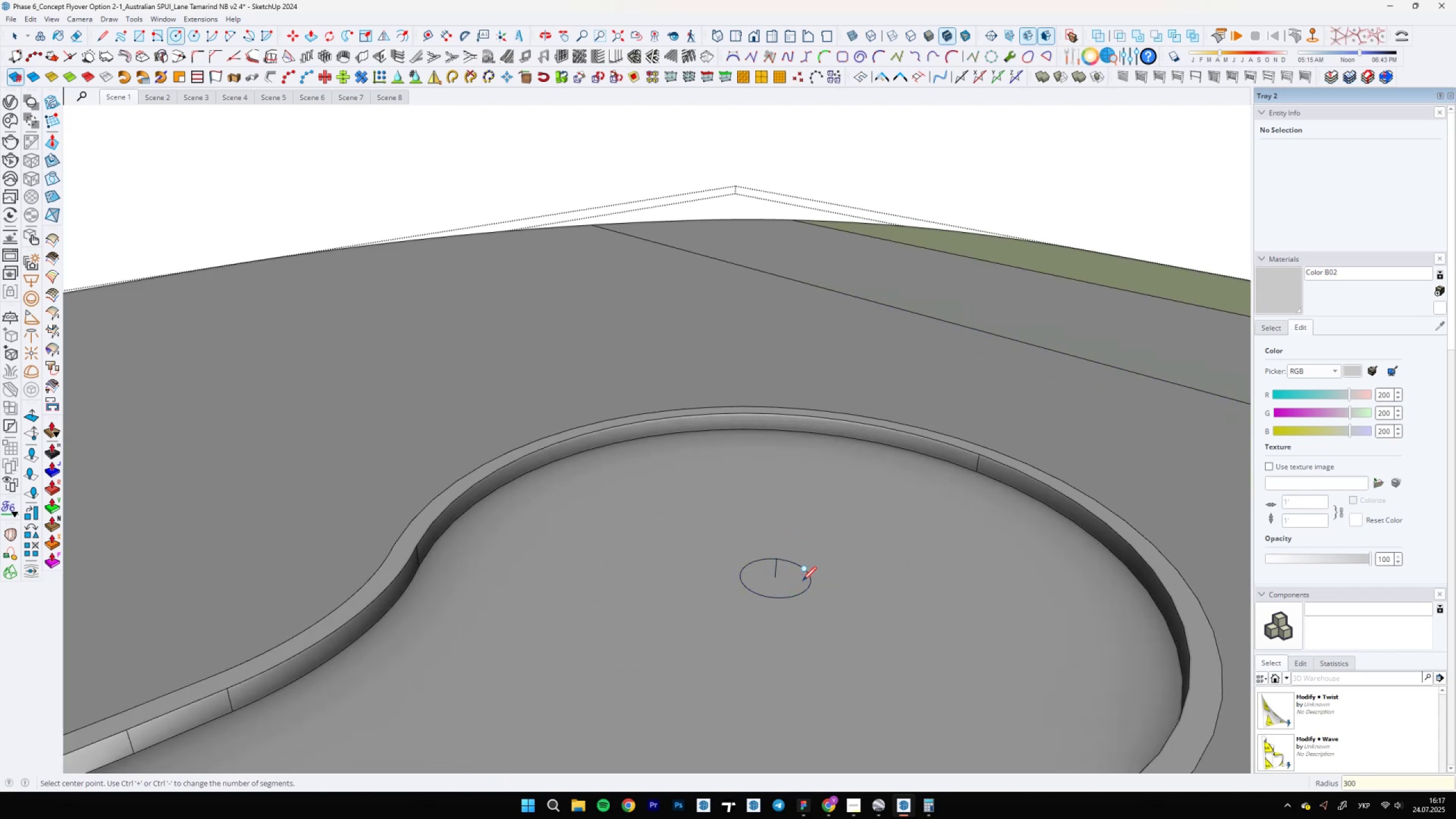 
type(erep)
 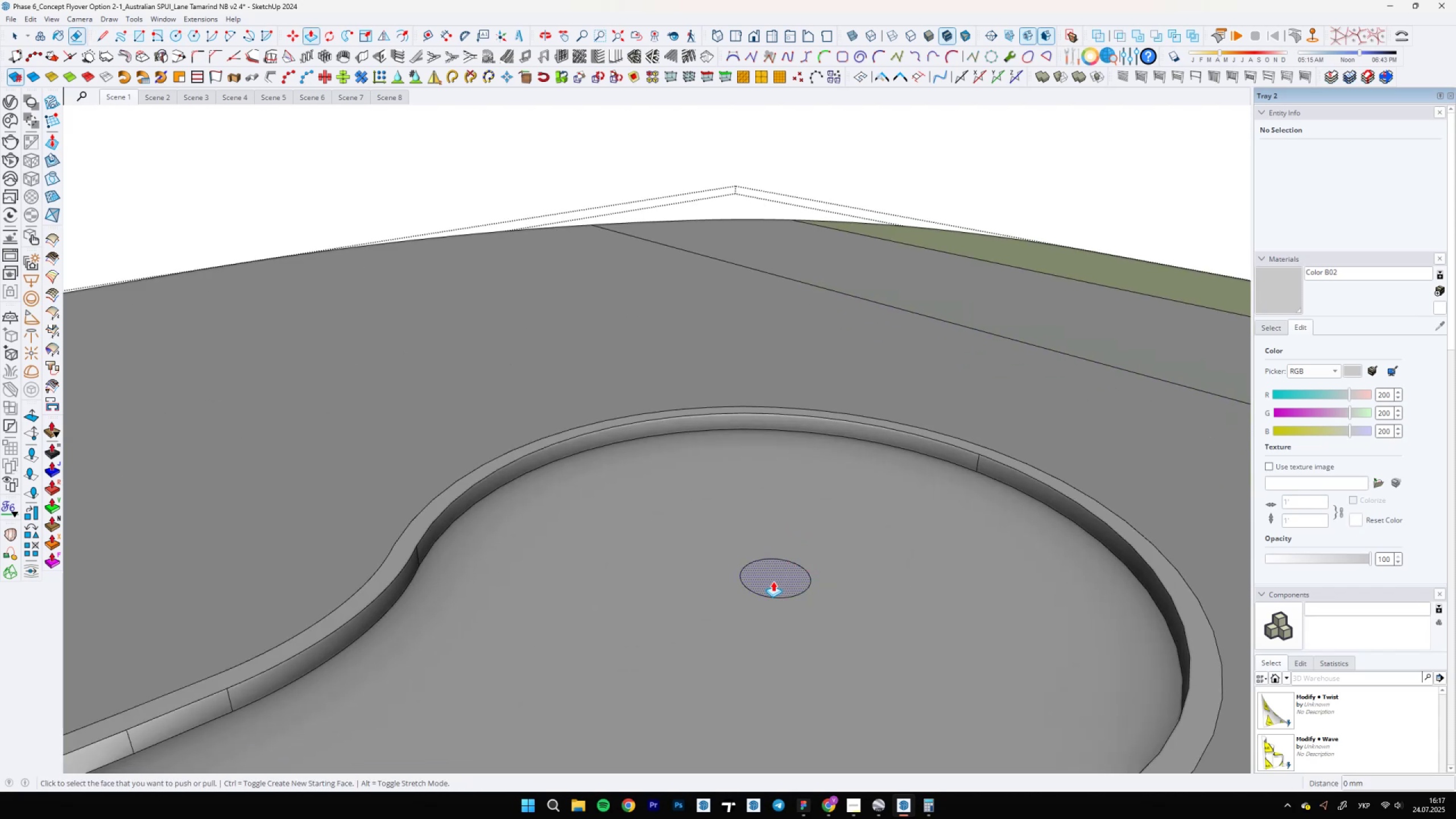 
left_click([773, 581])
 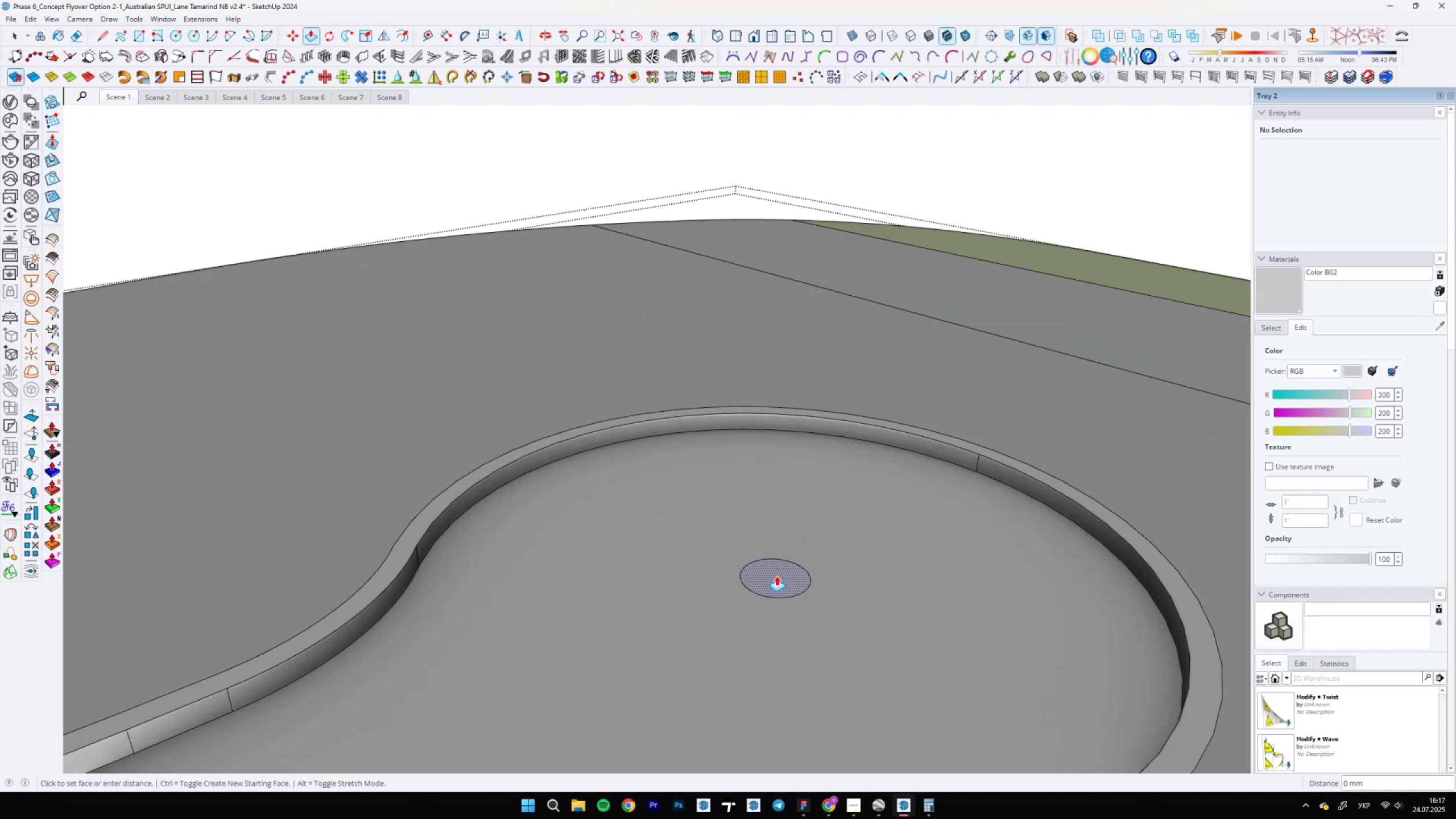 
scroll: coordinate [780, 548], scroll_direction: down, amount: 9.0
 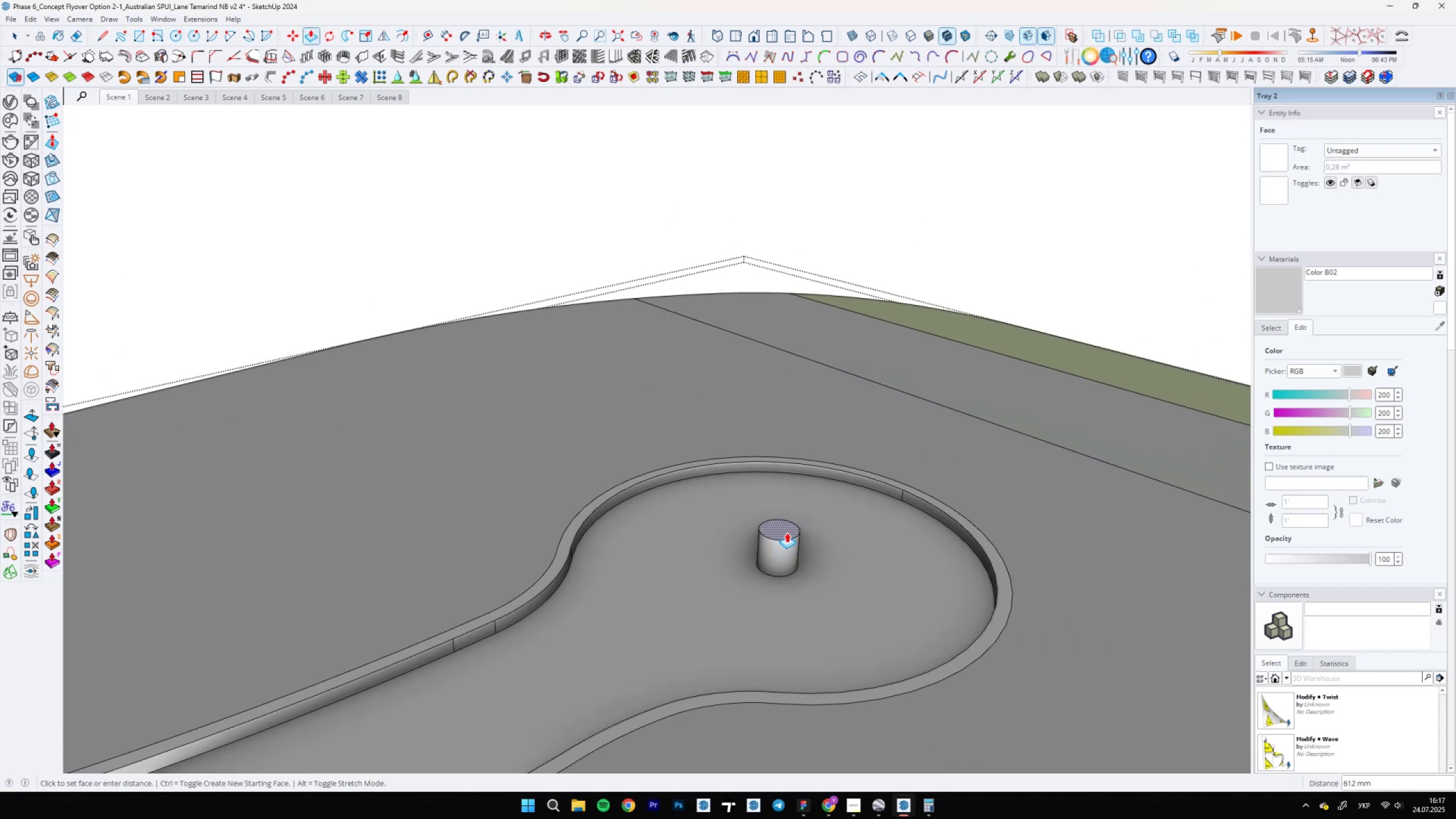 
key(Backslash)
 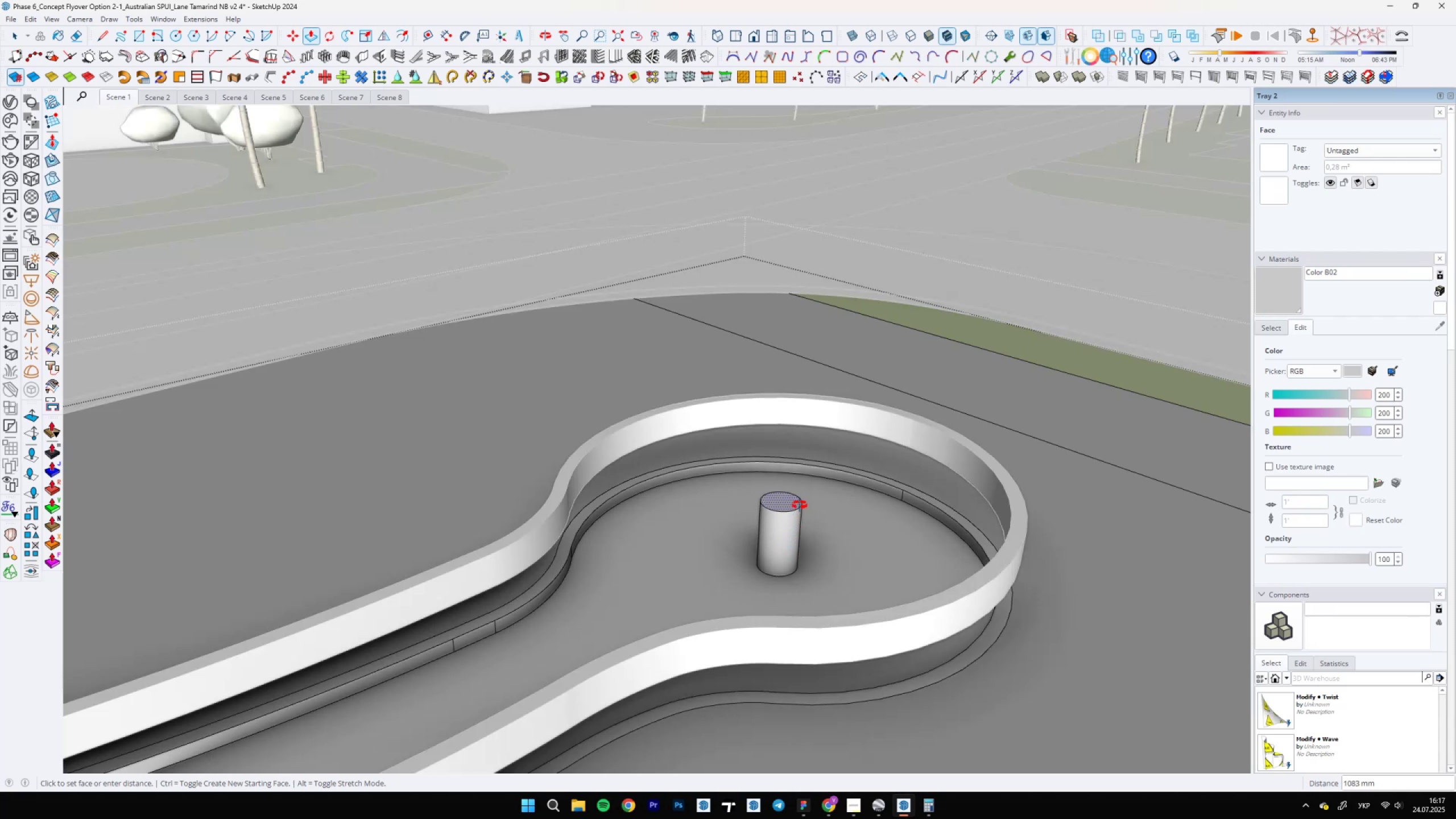 
scroll: coordinate [919, 367], scroll_direction: up, amount: 2.0
 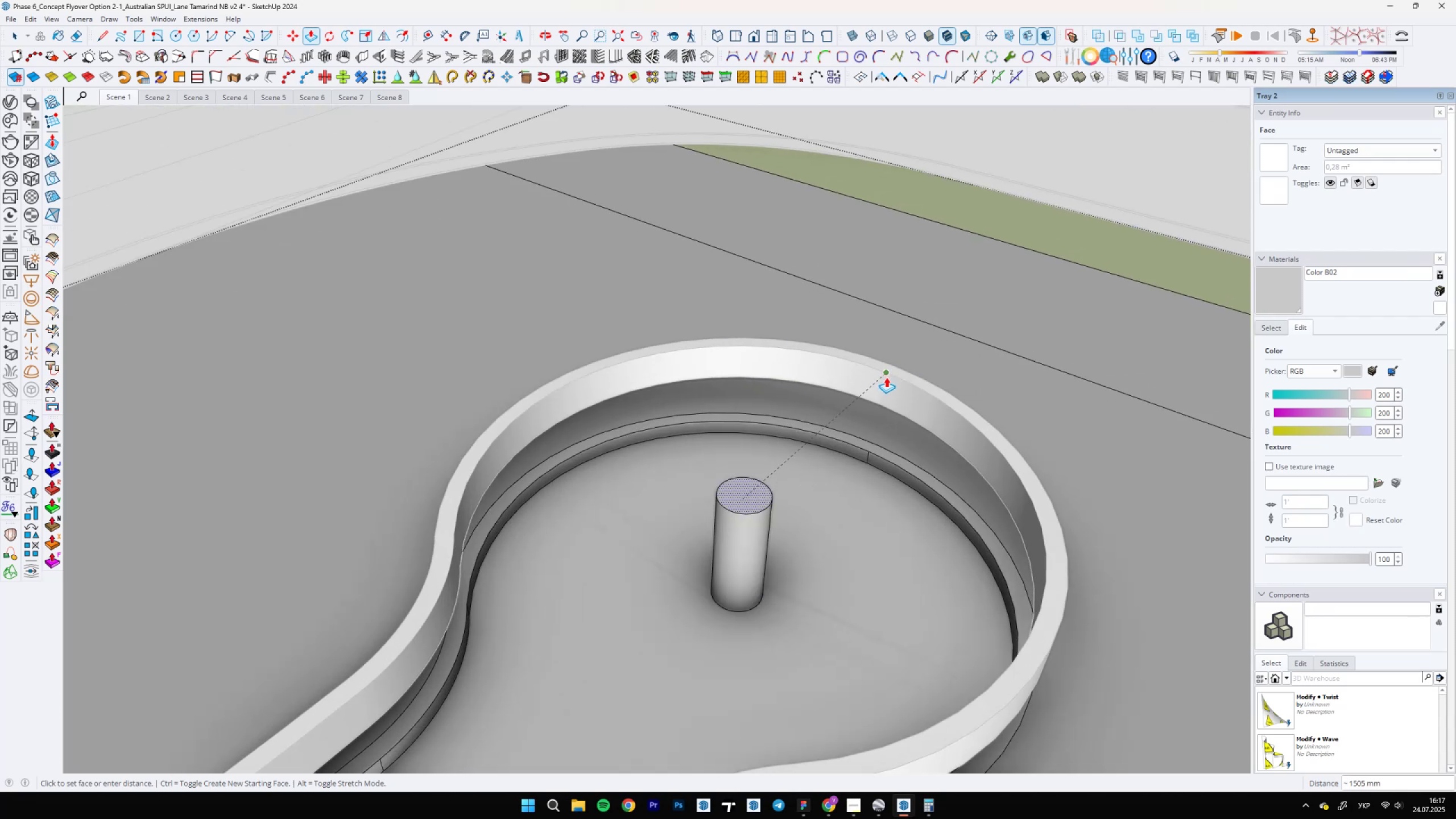 
left_click([888, 375])
 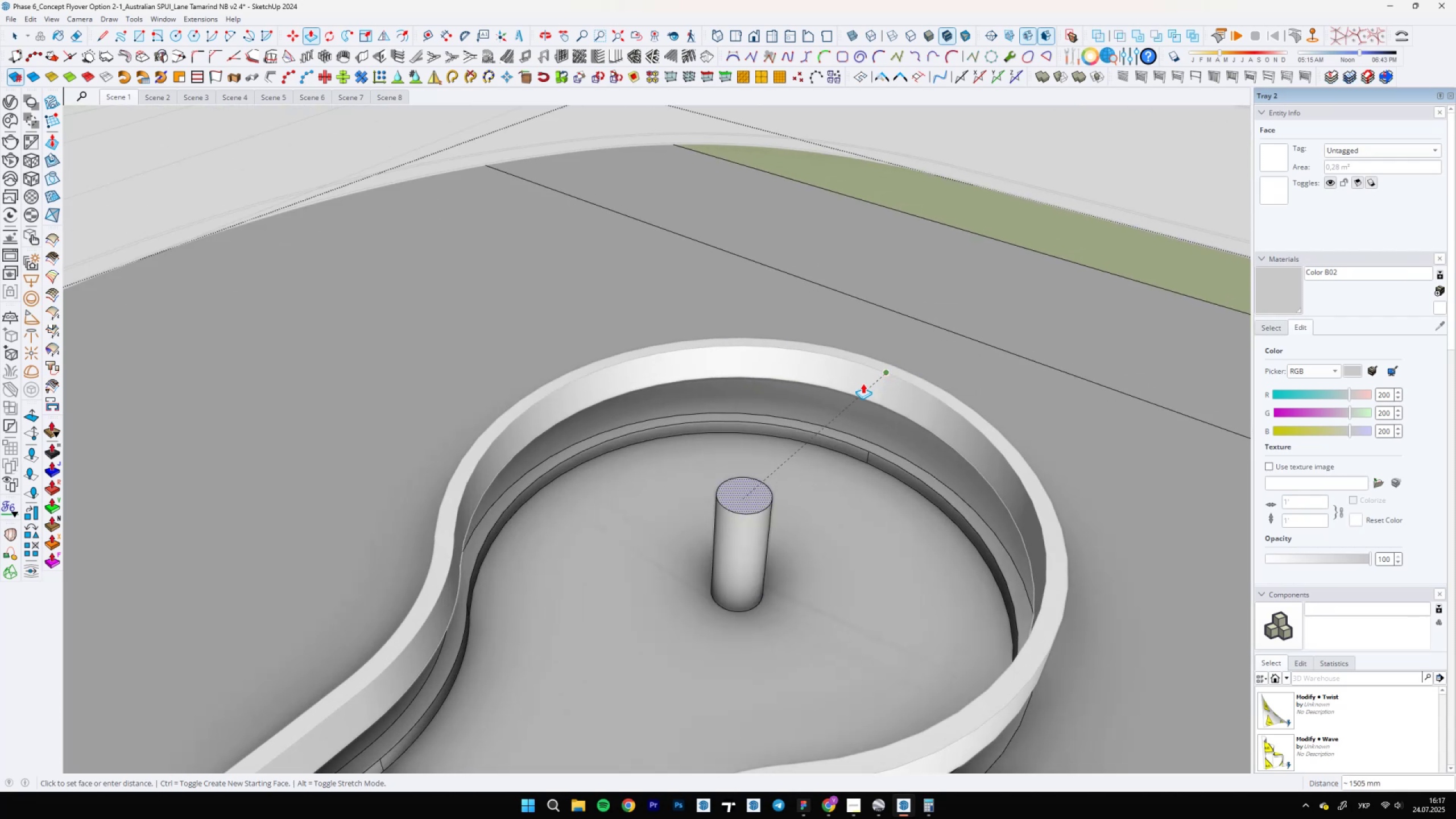 
scroll: coordinate [632, 543], scroll_direction: down, amount: 22.0
 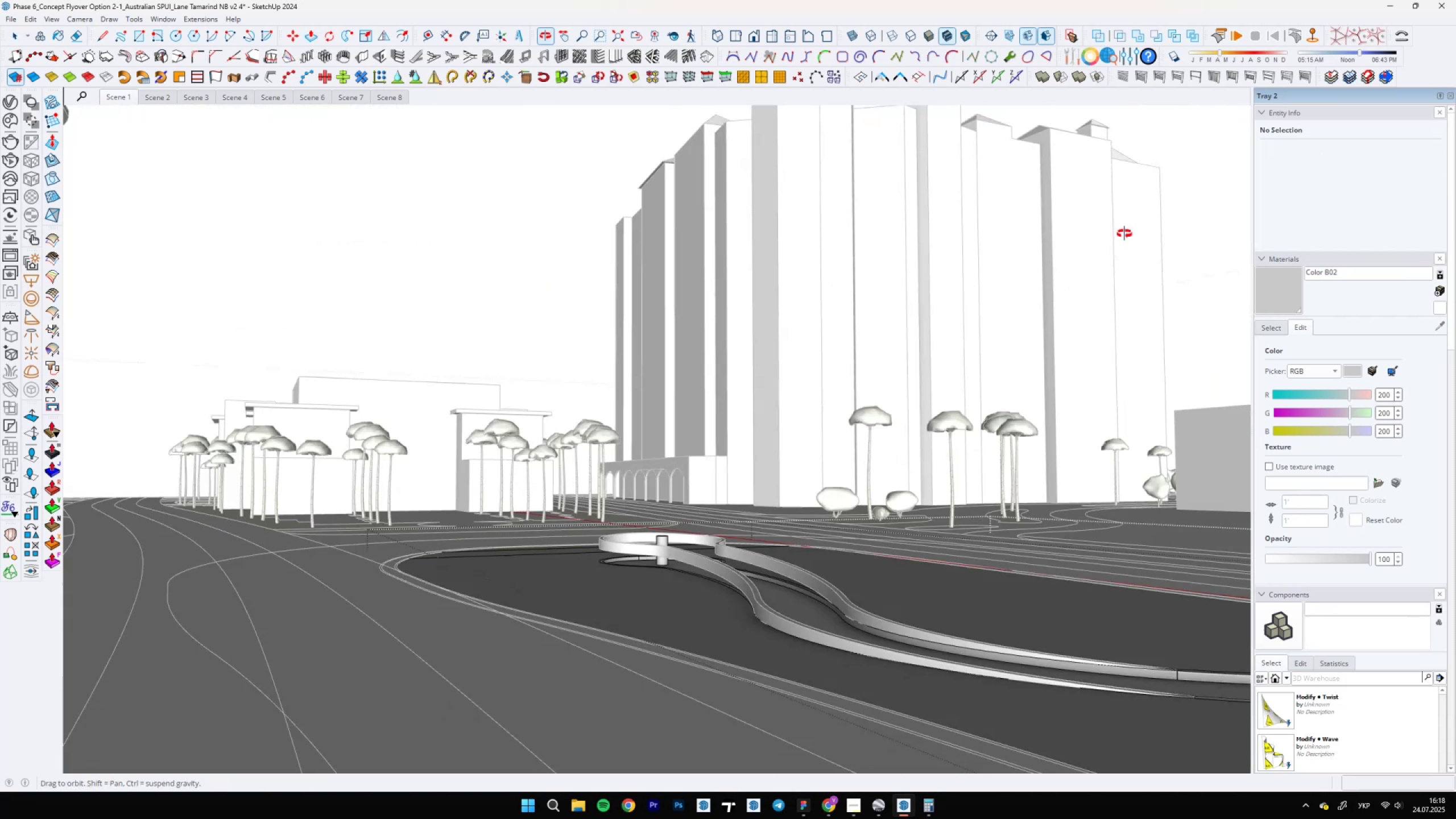 
key(Space)
 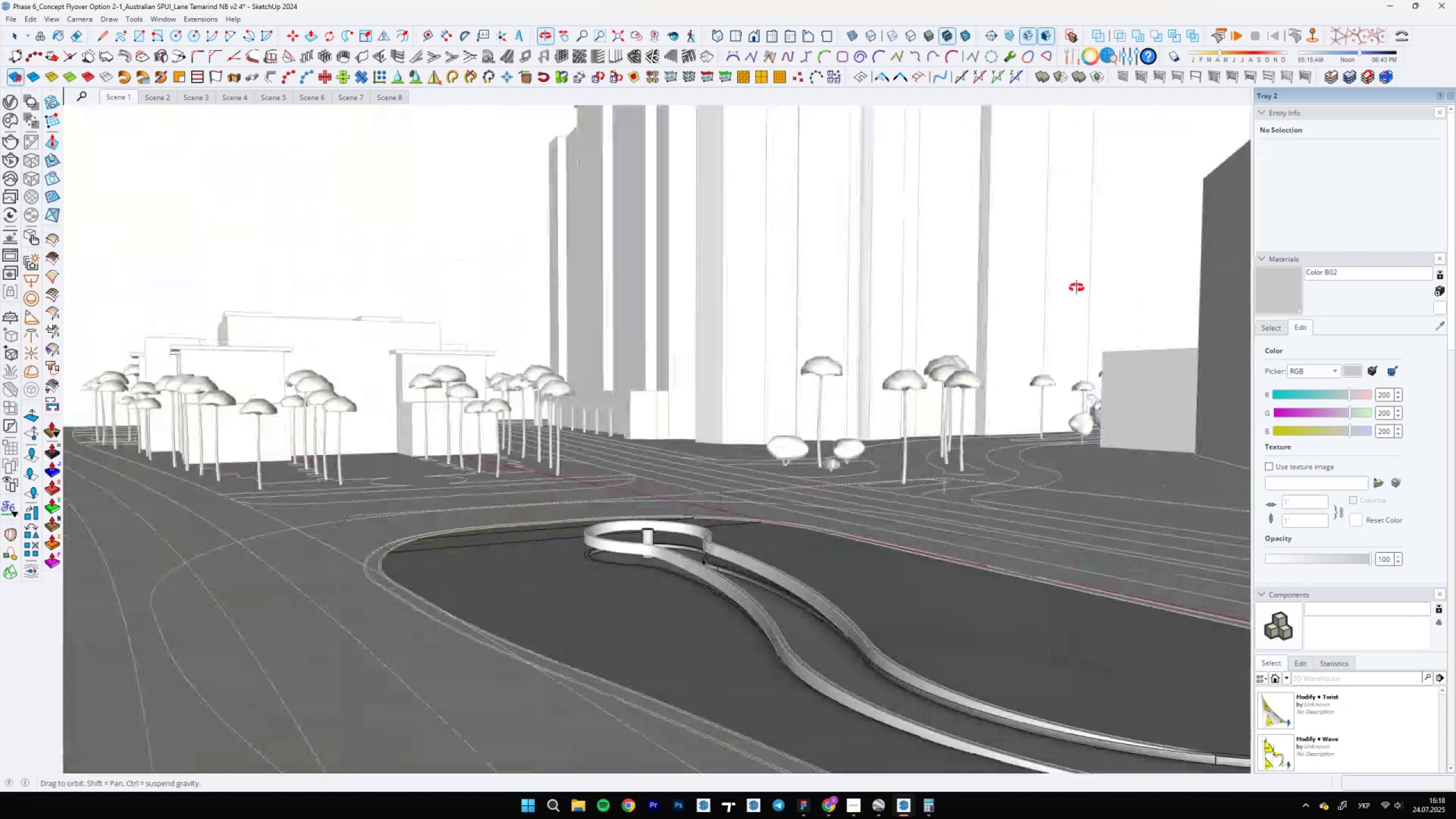 
scroll: coordinate [640, 569], scroll_direction: down, amount: 18.0
 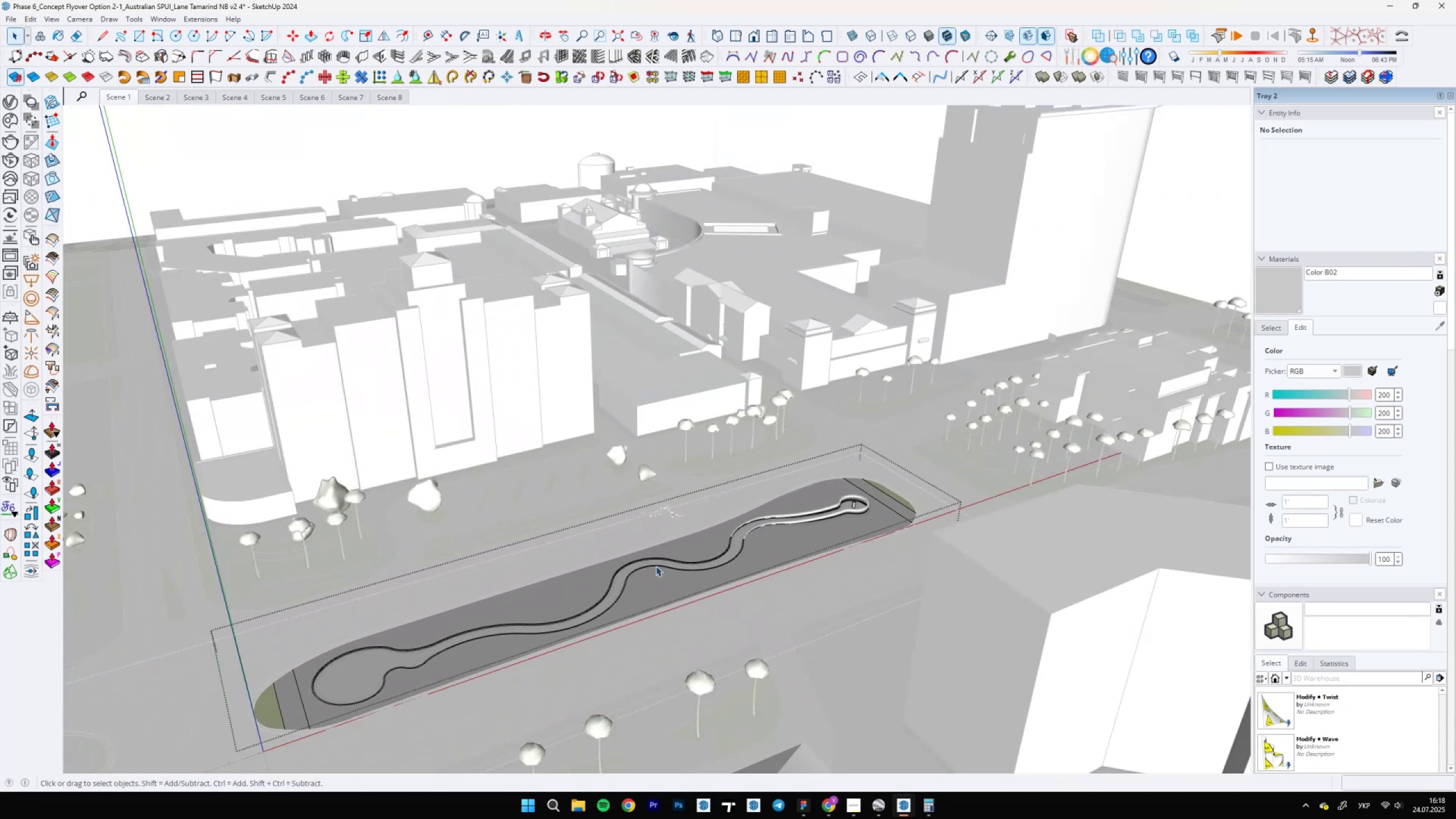 
key(Escape)
 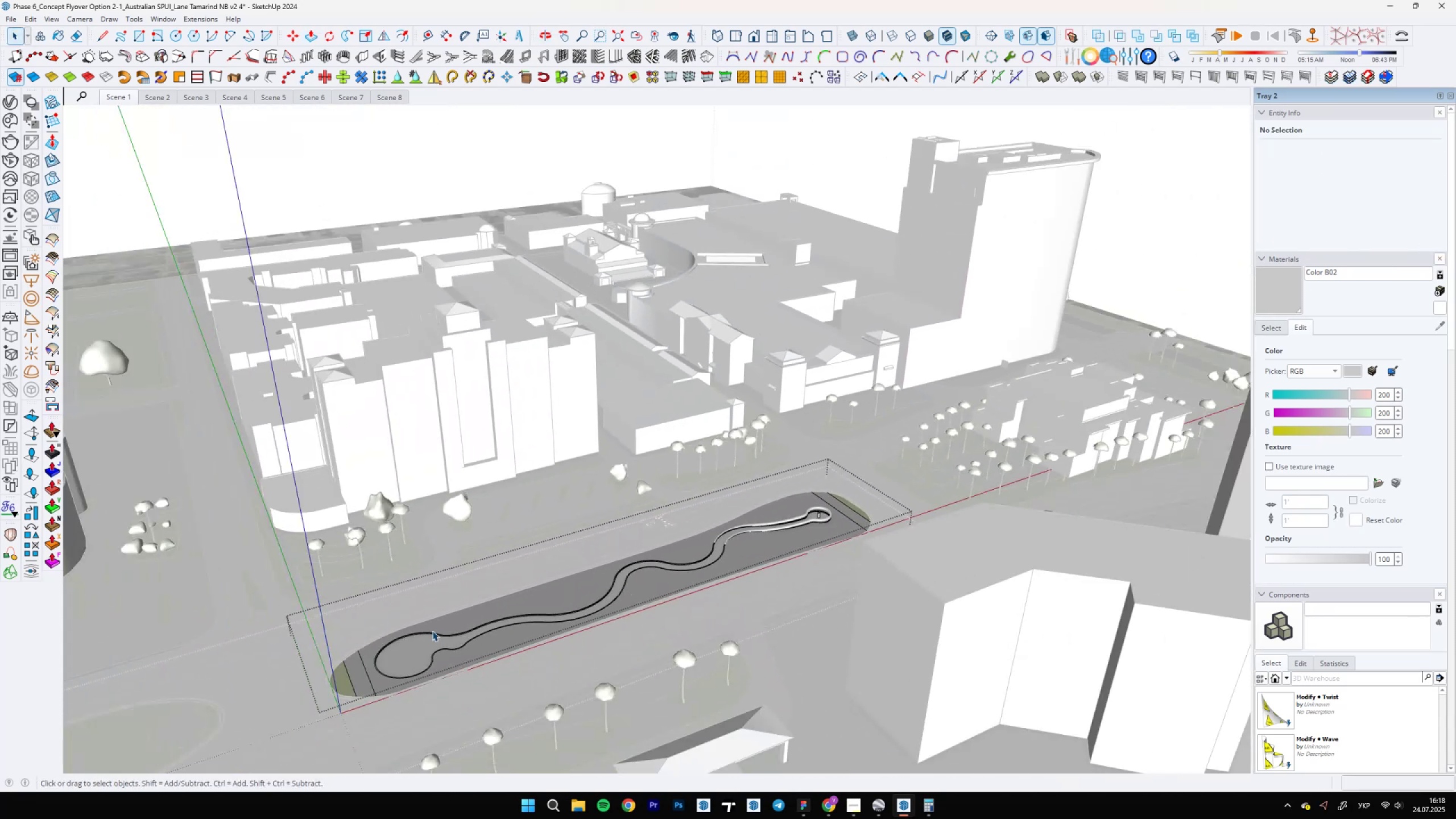 
scroll: coordinate [536, 648], scroll_direction: up, amount: 19.0
 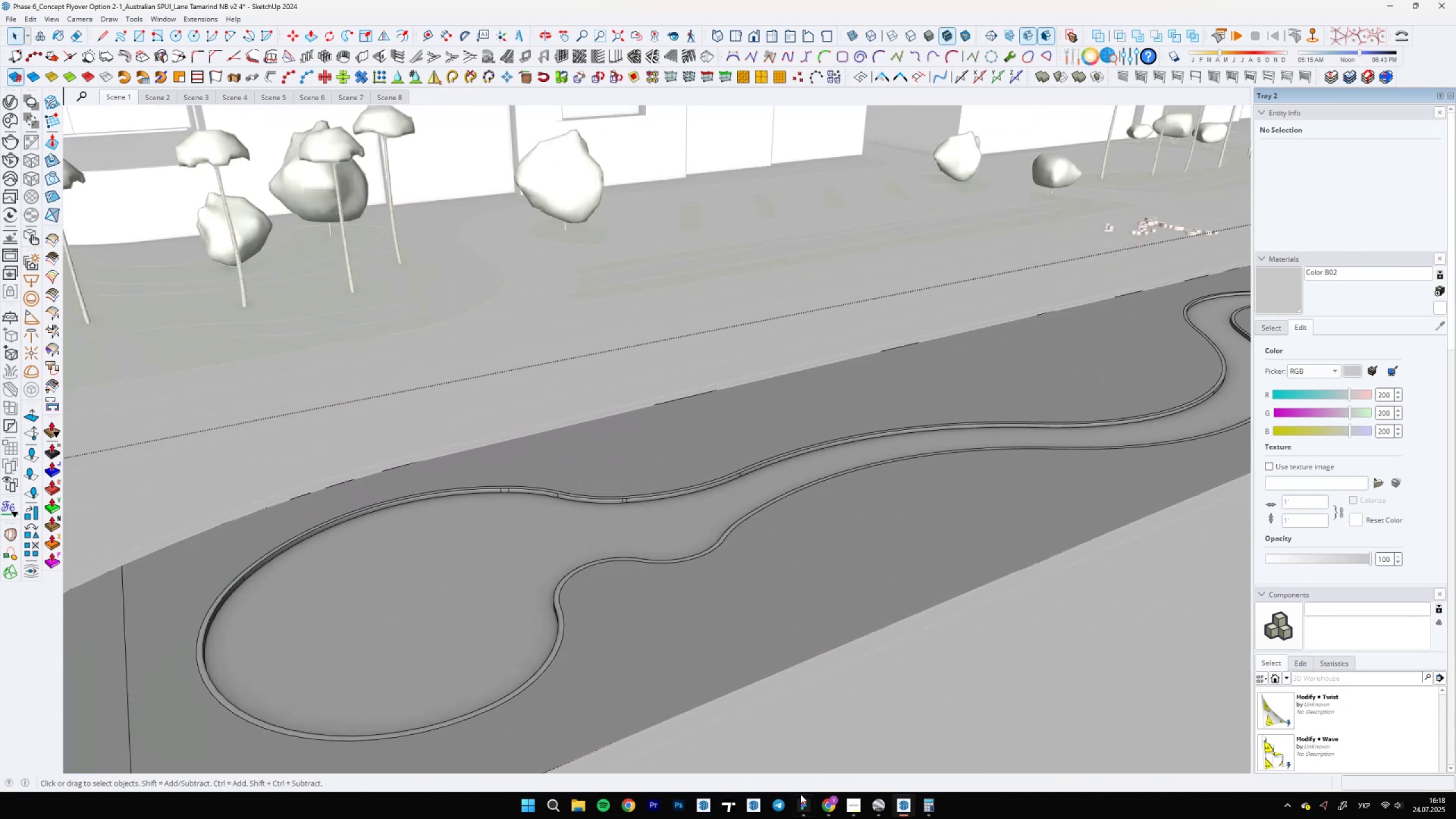 
left_click([803, 807])
 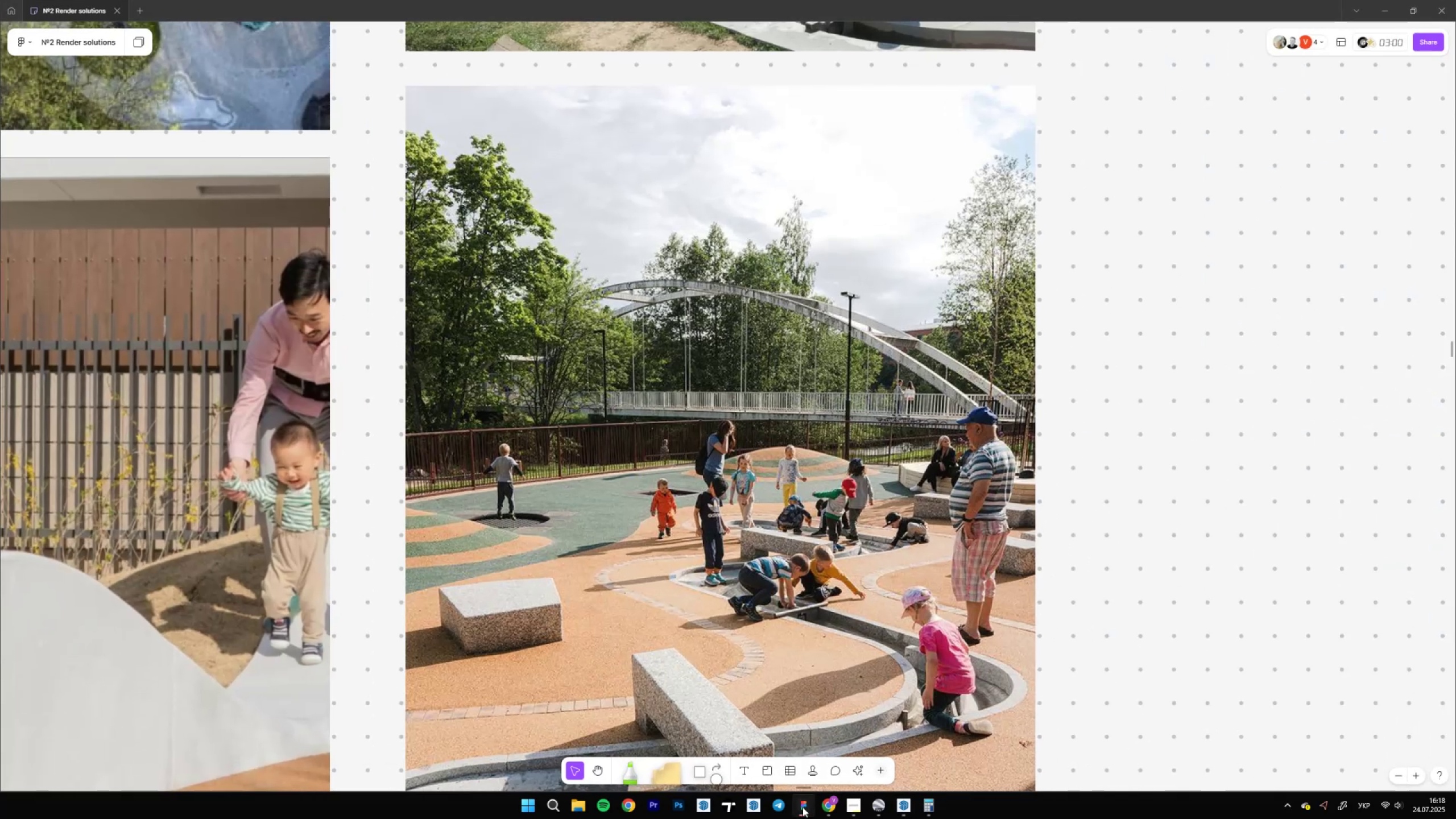 
hold_key(key=ControlLeft, duration=1.53)
scroll: coordinate [936, 241], scroll_direction: up, amount: 1.0
 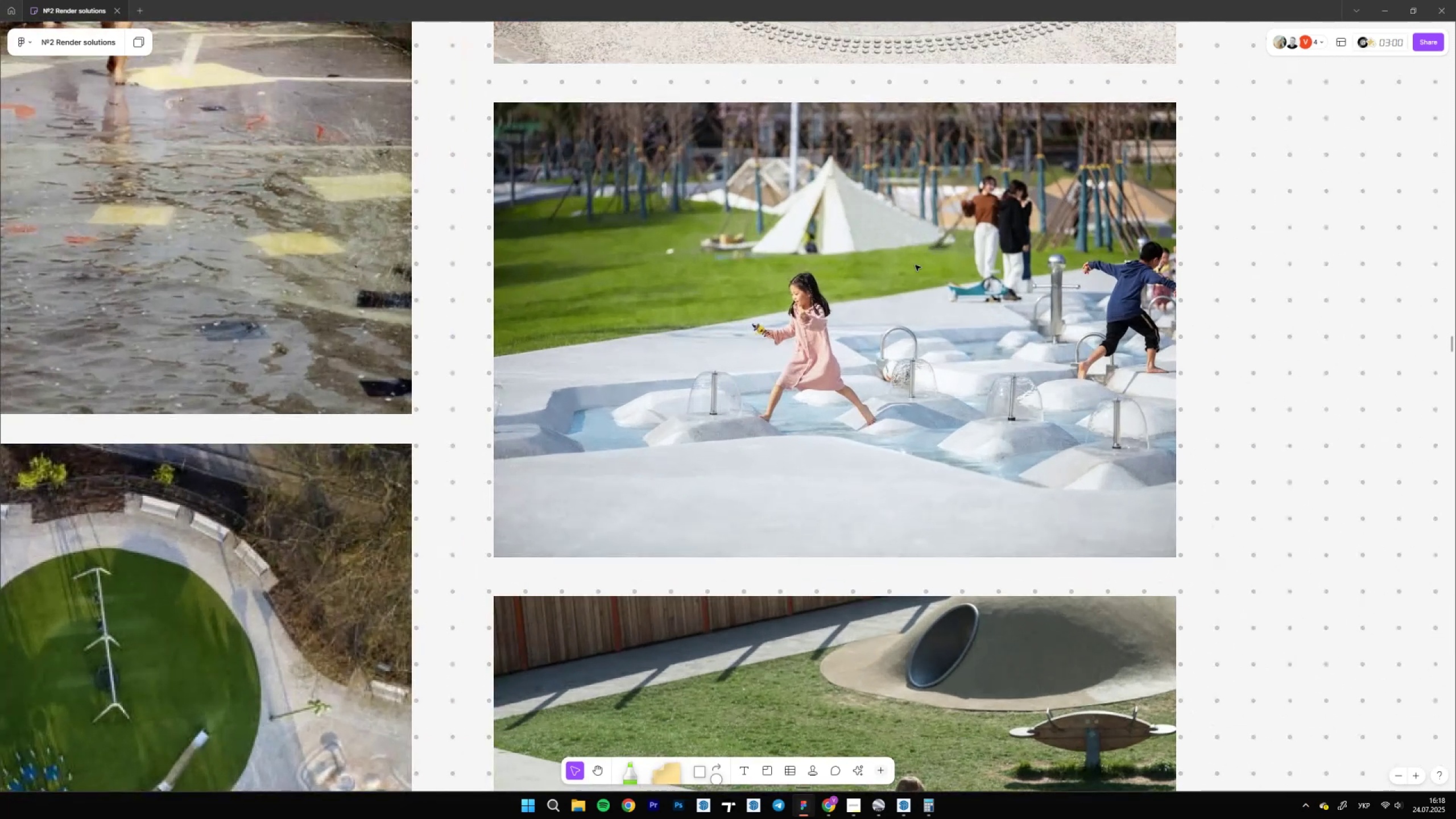 
hold_key(key=ControlLeft, duration=1.51)
 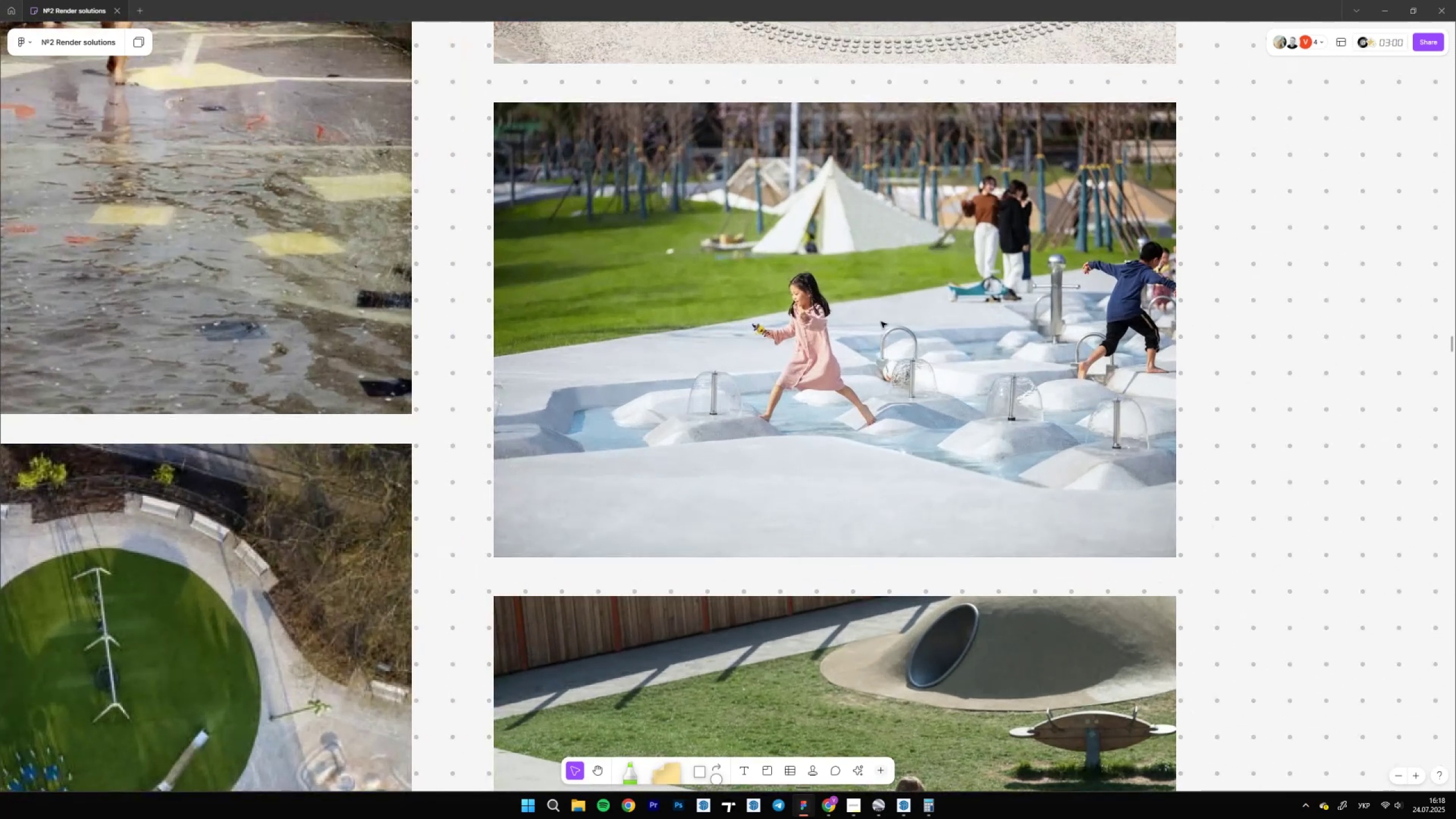 
hold_key(key=ControlLeft, duration=1.52)
scroll: coordinate [838, 405], scroll_direction: down, amount: 5.0
 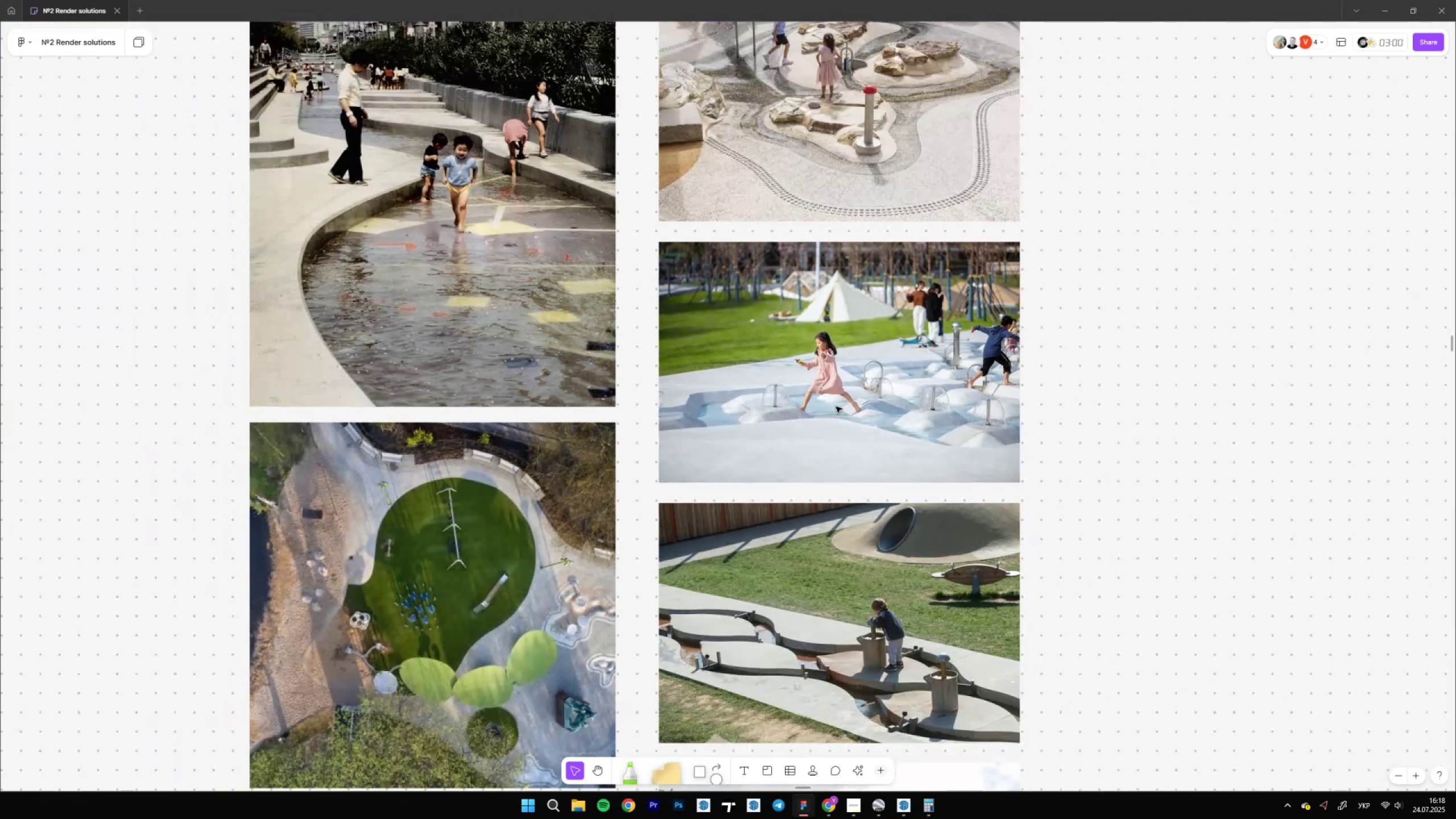 
hold_key(key=ControlLeft, duration=1.51)
 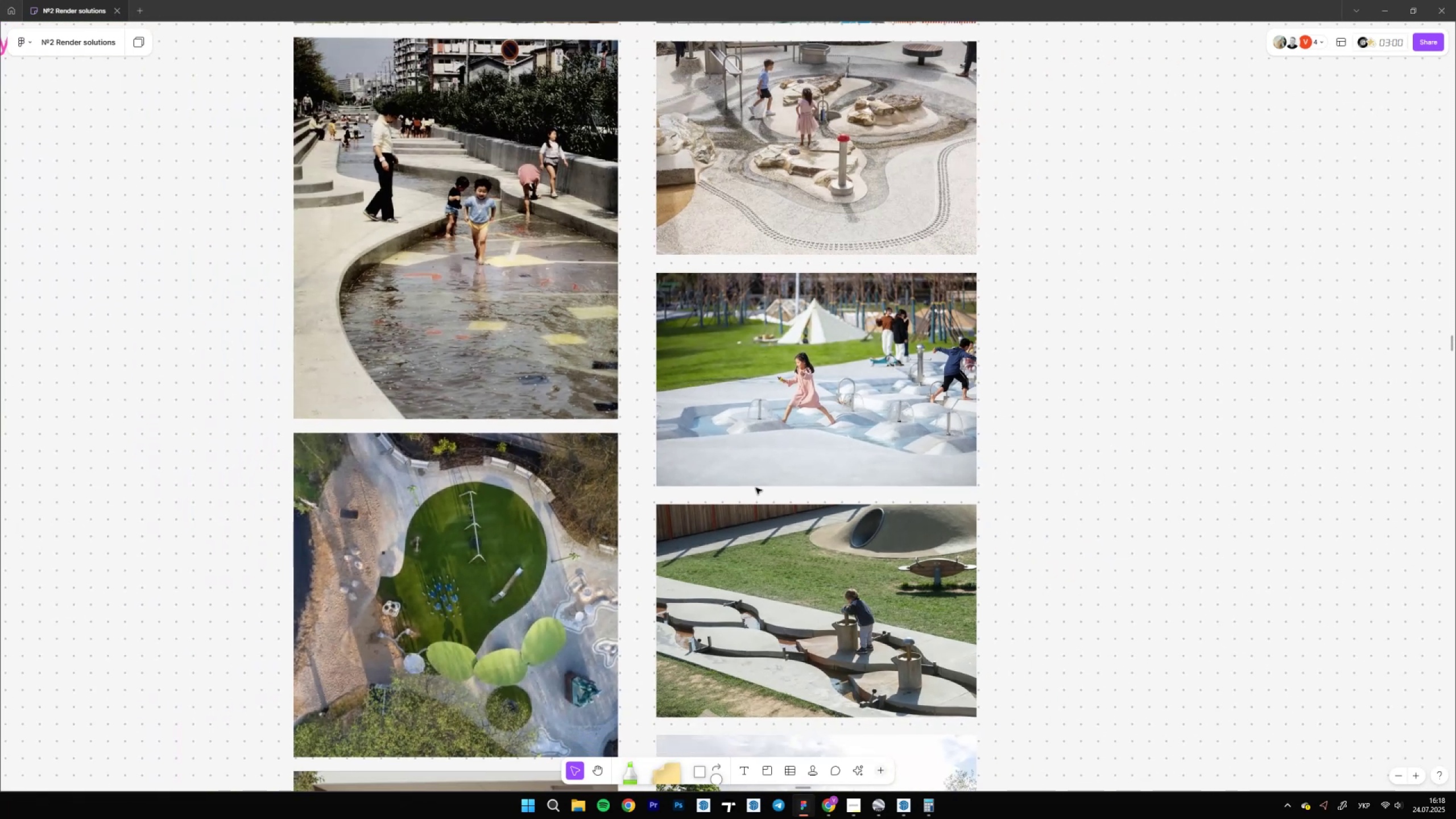 
hold_key(key=ControlLeft, duration=1.51)
scroll: coordinate [756, 498], scroll_direction: down, amount: 7.0
 